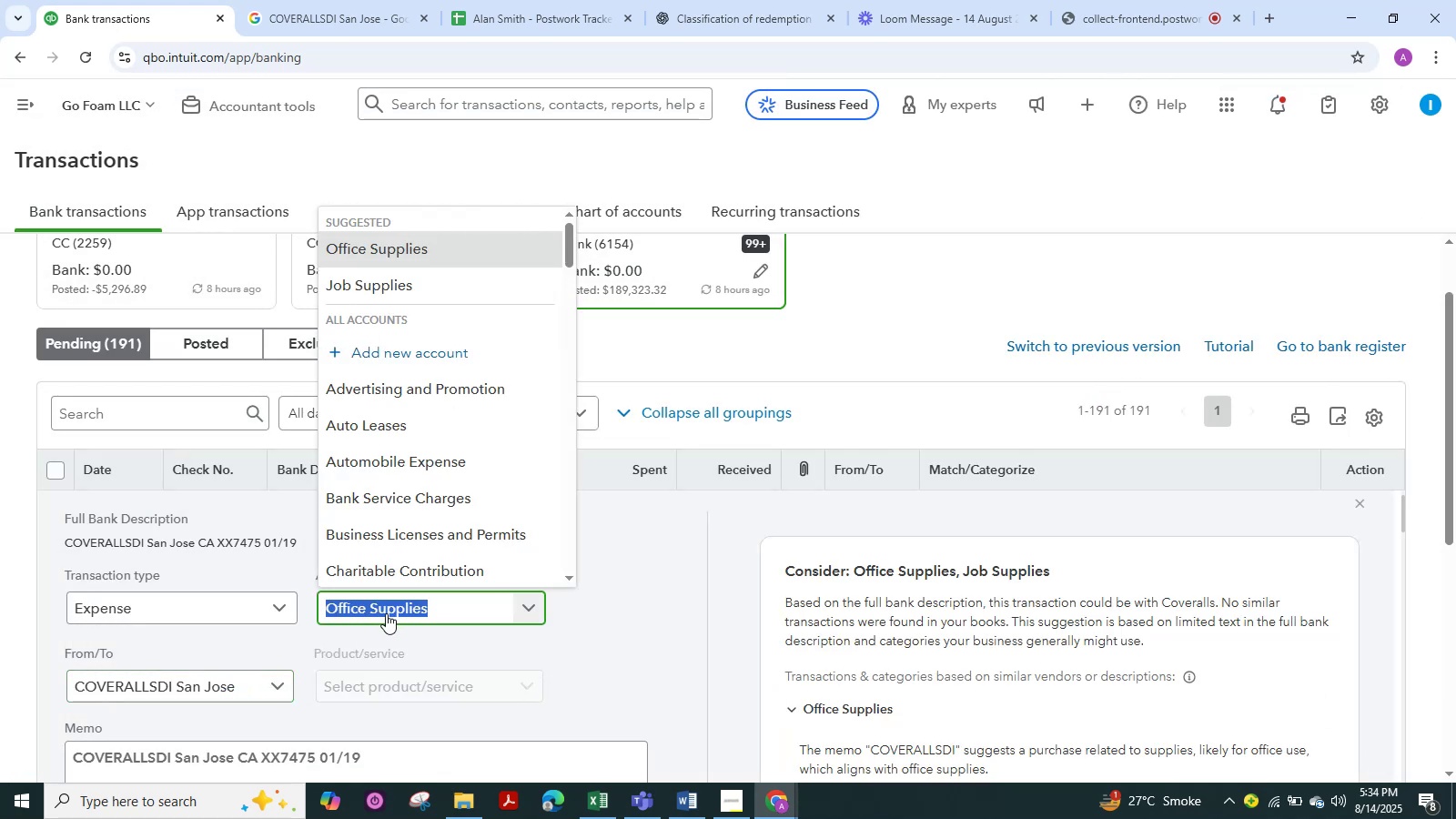 
left_click([552, 621])
 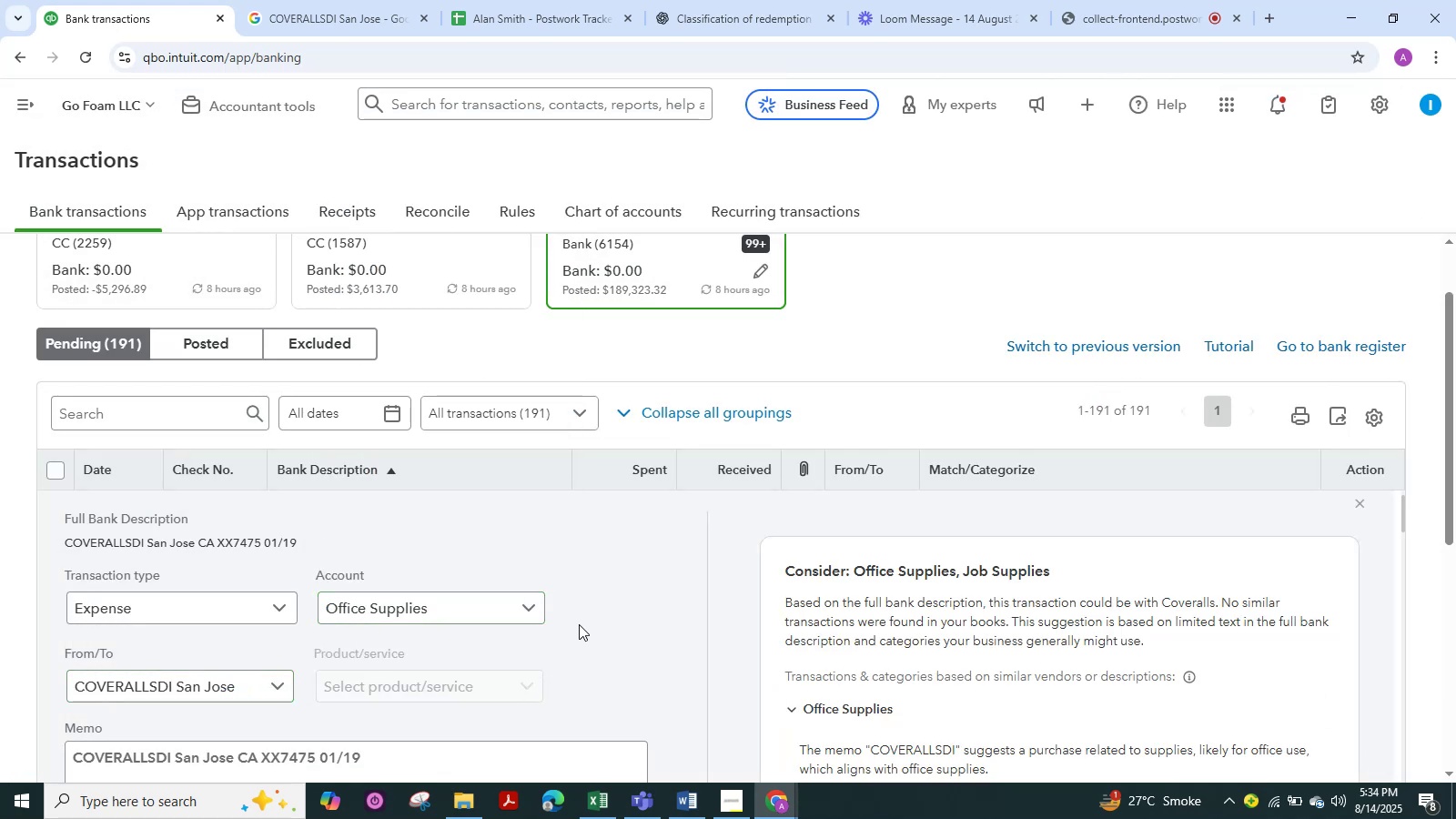 
scroll: coordinate [579, 624], scroll_direction: up, amount: 1.0
 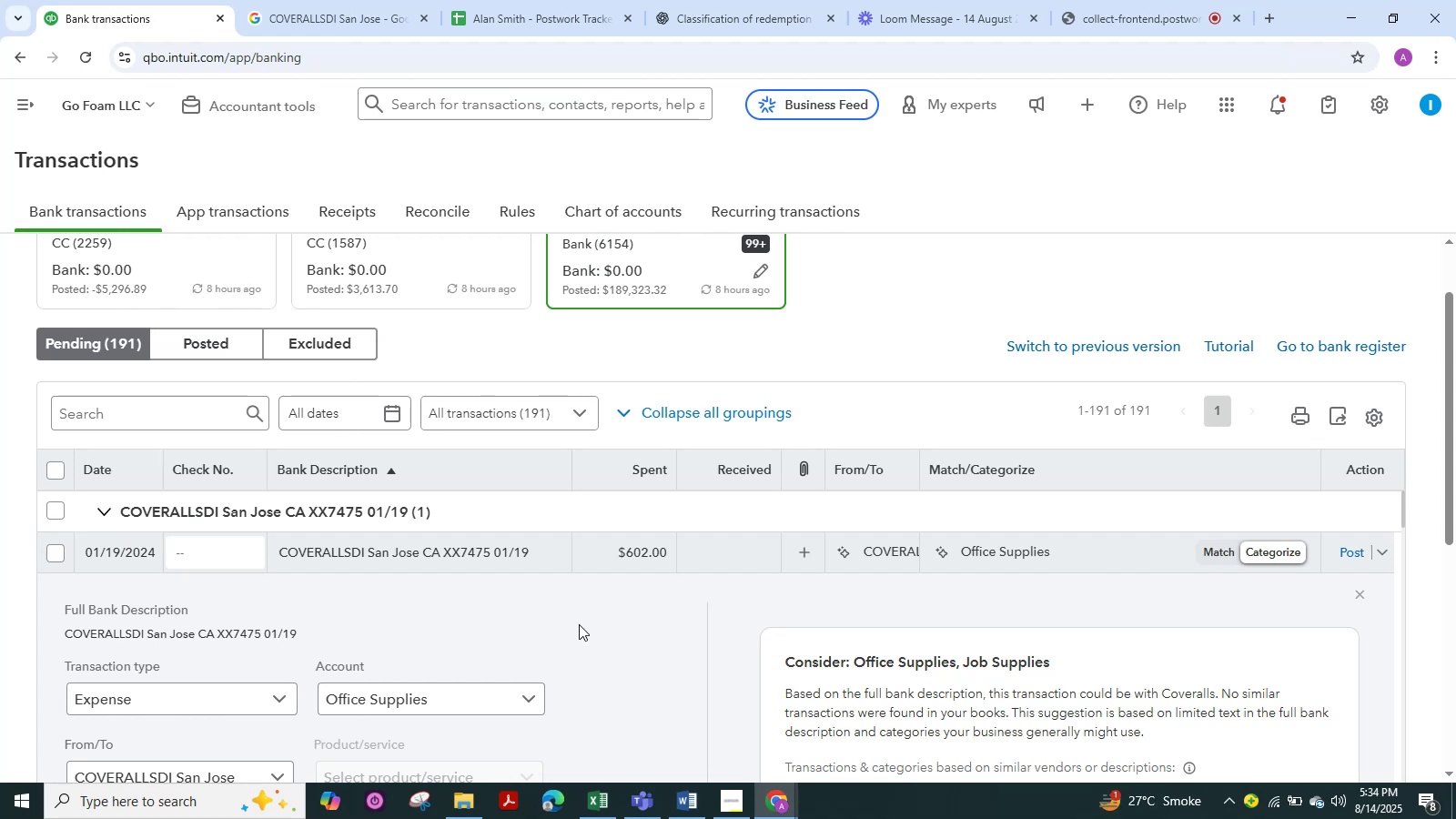 
wait(9.68)
 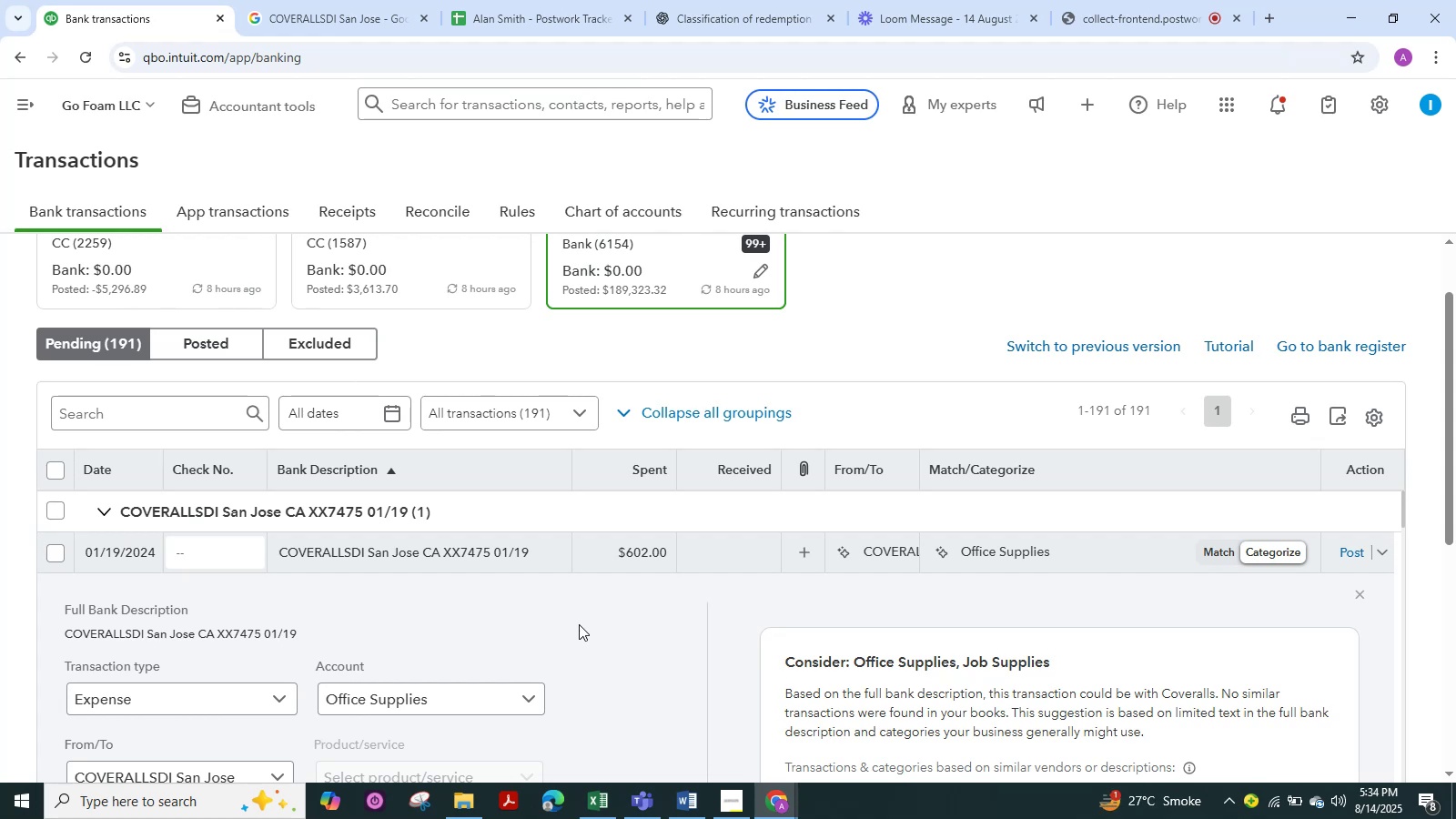 
left_click([491, 693])
 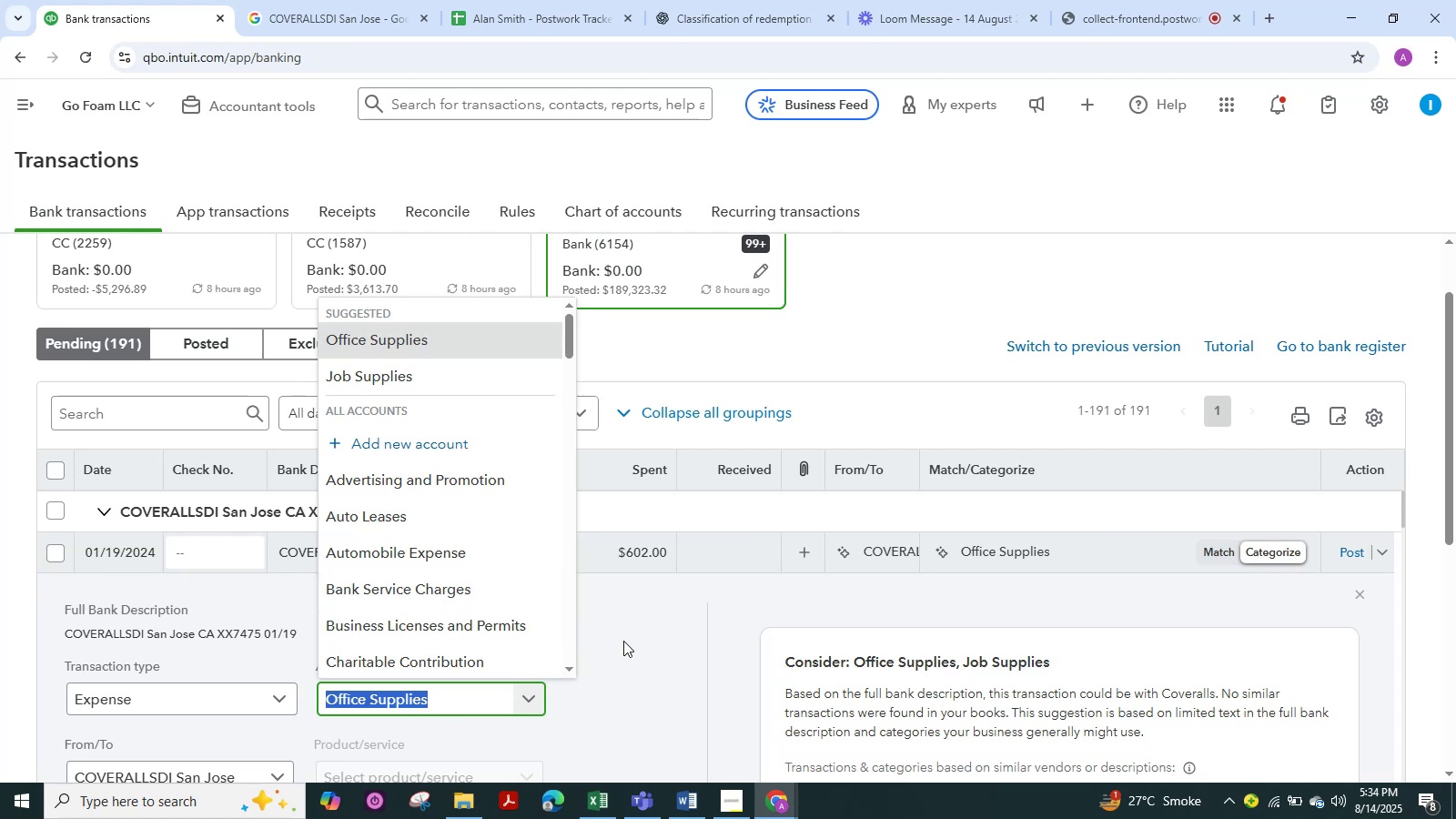 
left_click([632, 642])
 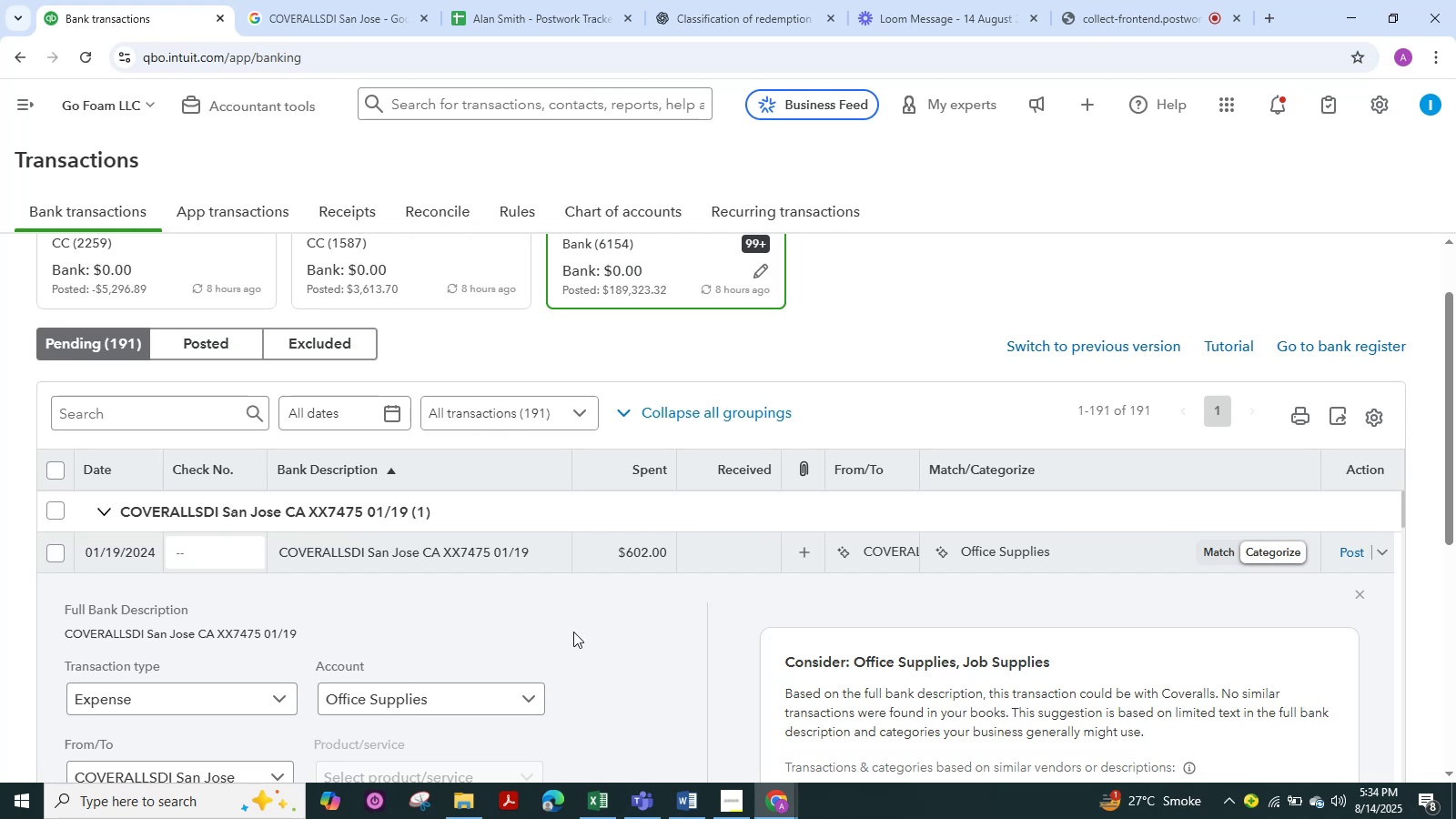 
wait(26.69)
 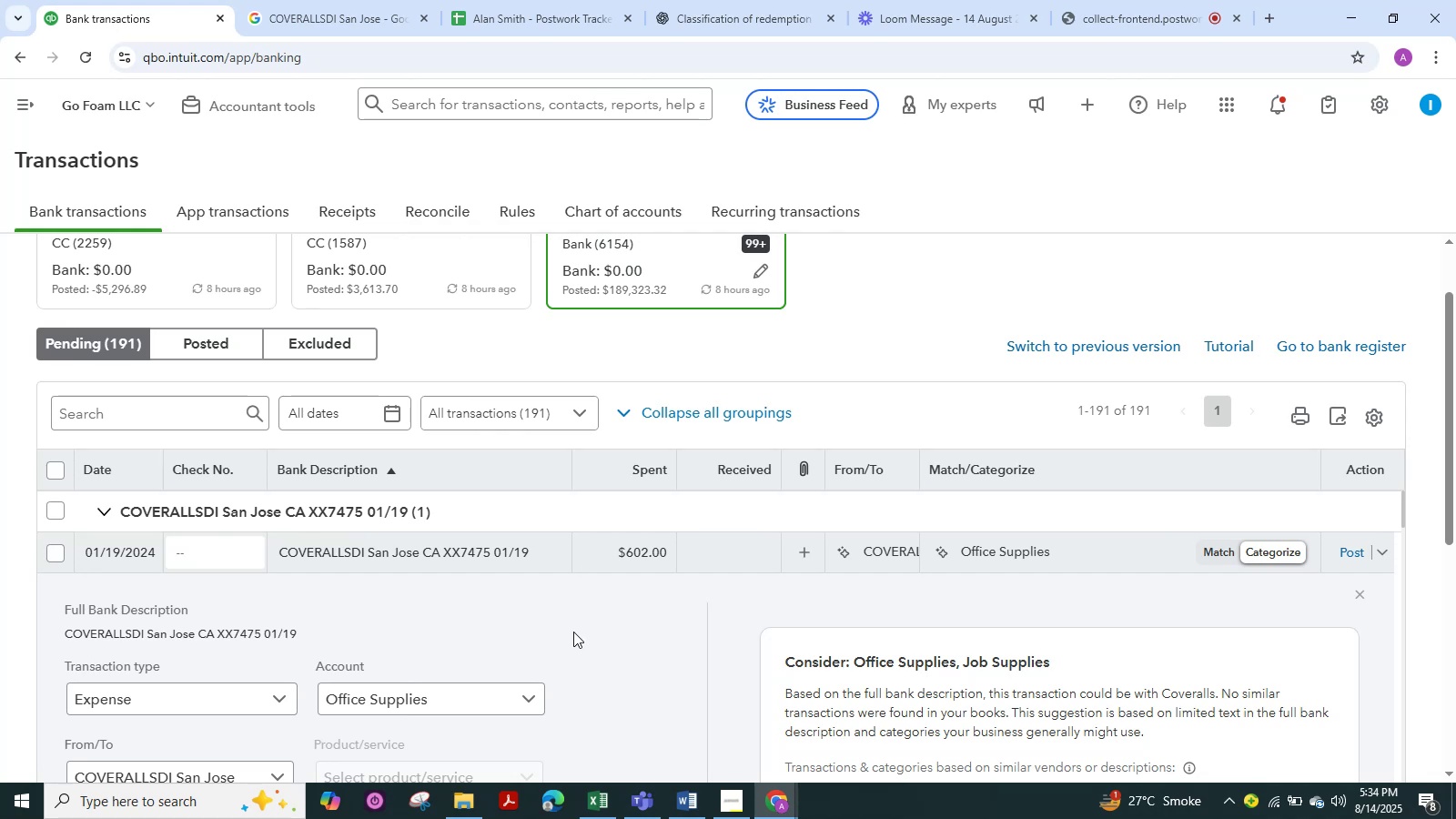 
scroll: coordinate [328, 675], scroll_direction: down, amount: 2.0
 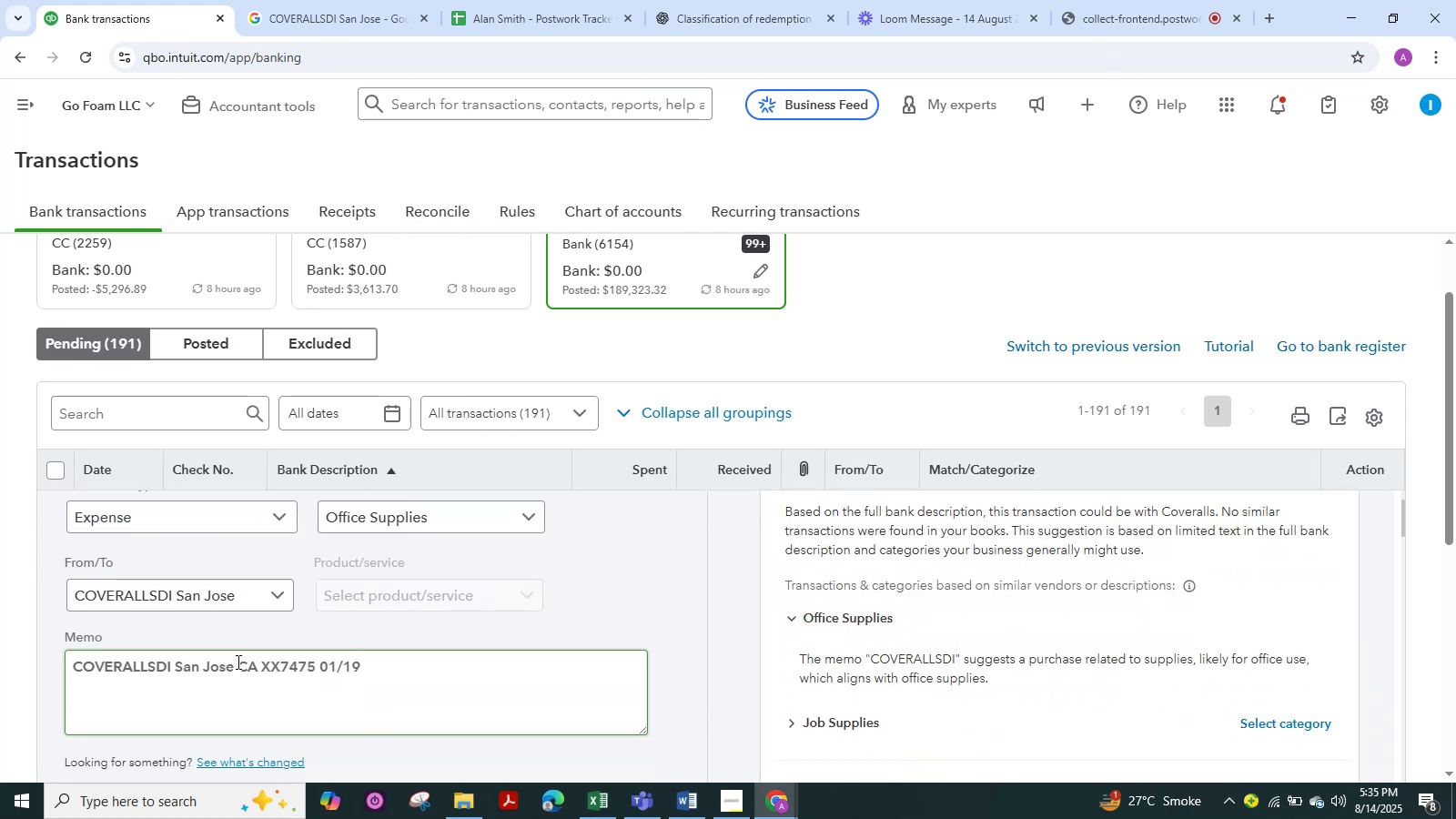 
left_click_drag(start_coordinate=[238, 662], to_coordinate=[50, 662])
 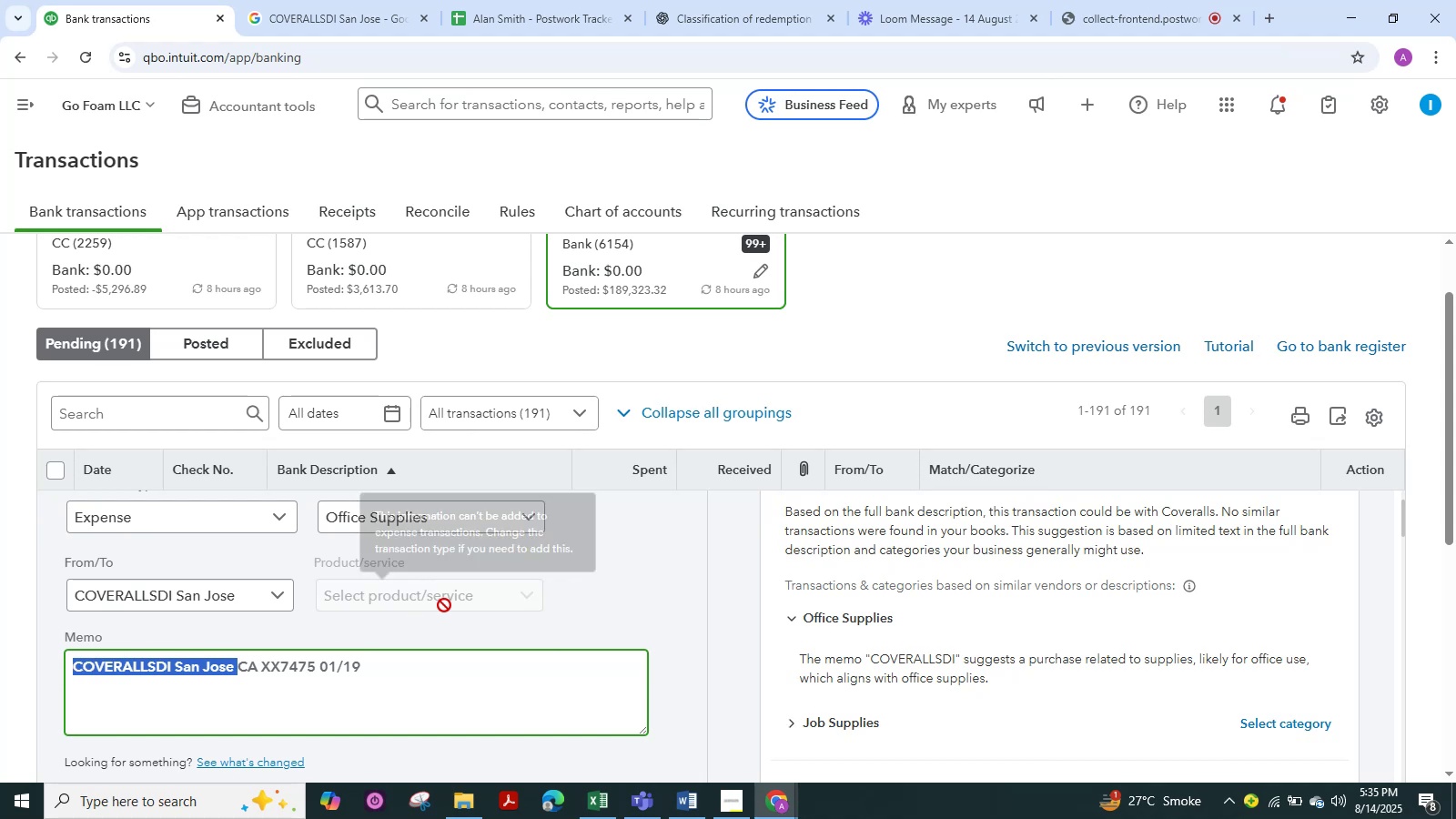 
key(Control+C)
 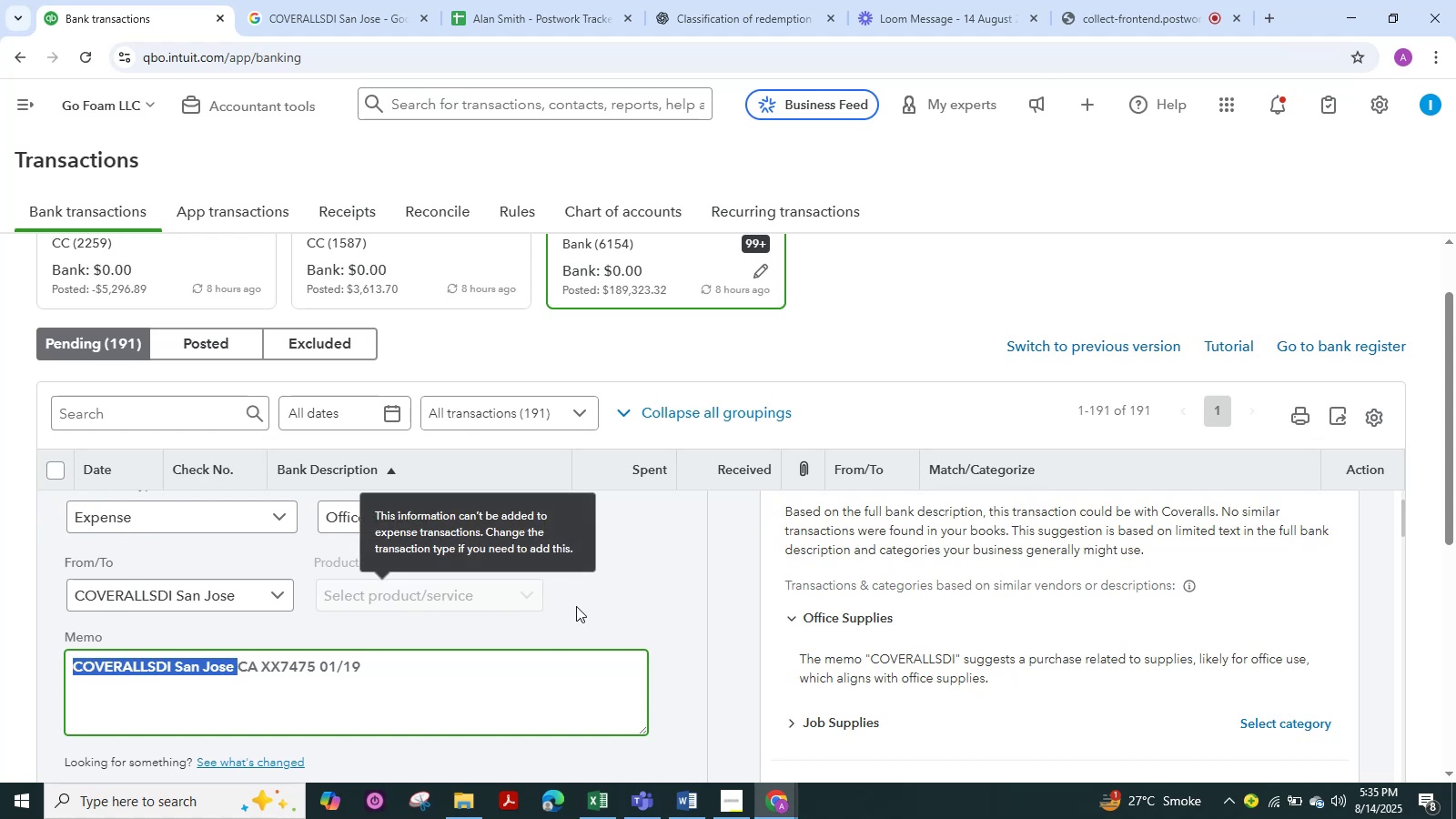 
left_click([576, 606])
 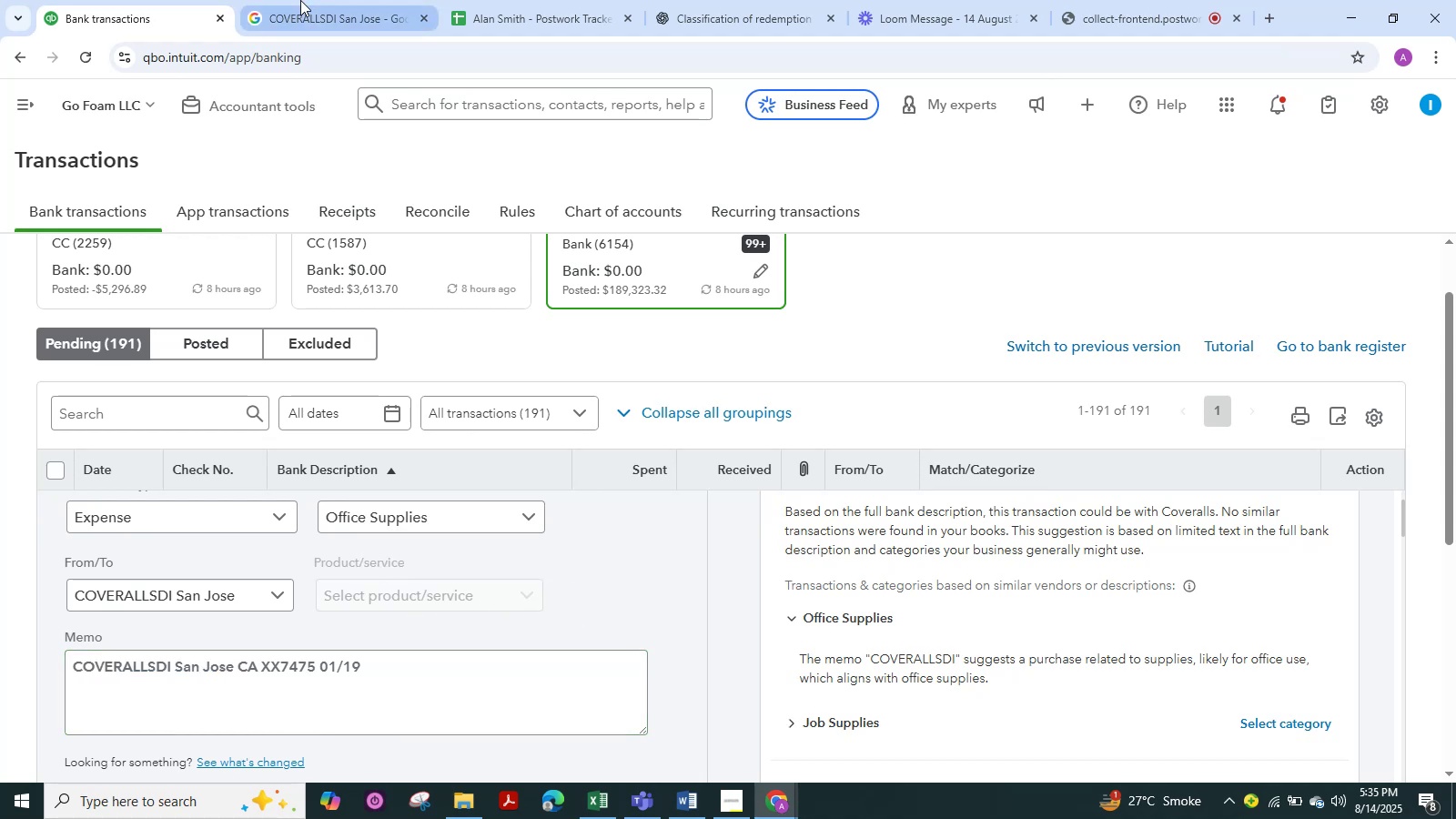 
left_click([300, 0])
 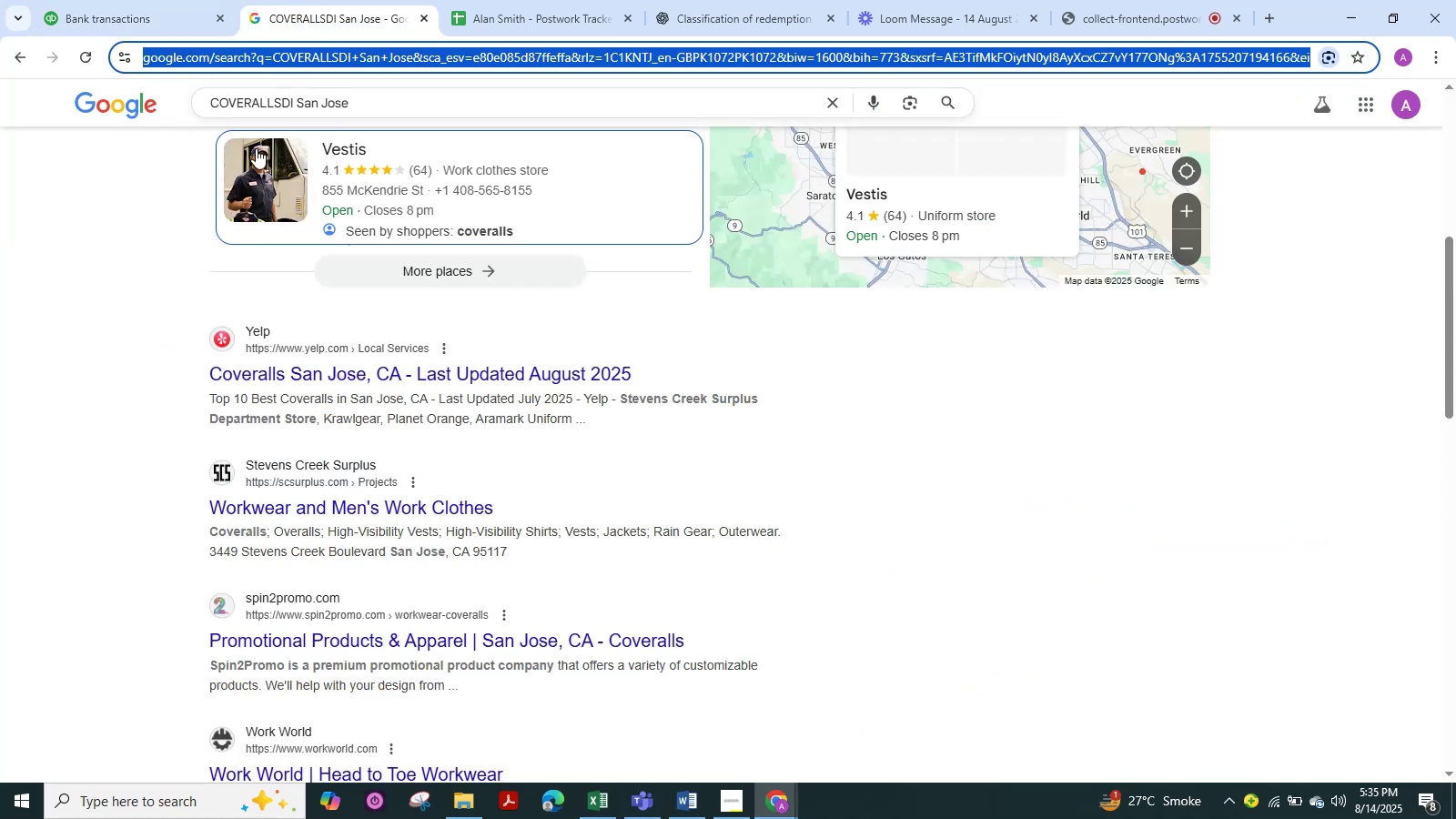 
left_click([174, 231])
 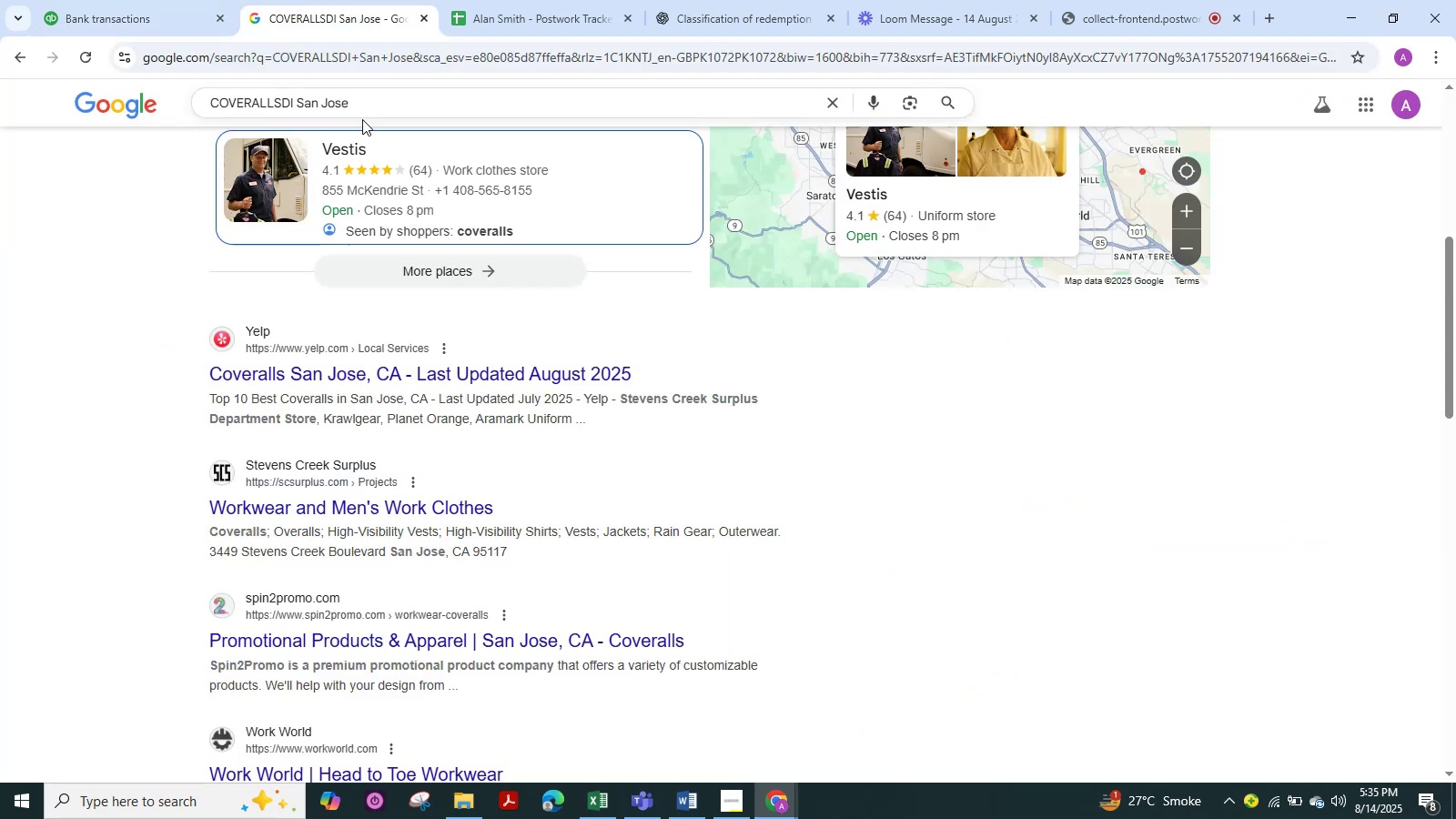 
left_click_drag(start_coordinate=[370, 106], to_coordinate=[3, 111])
 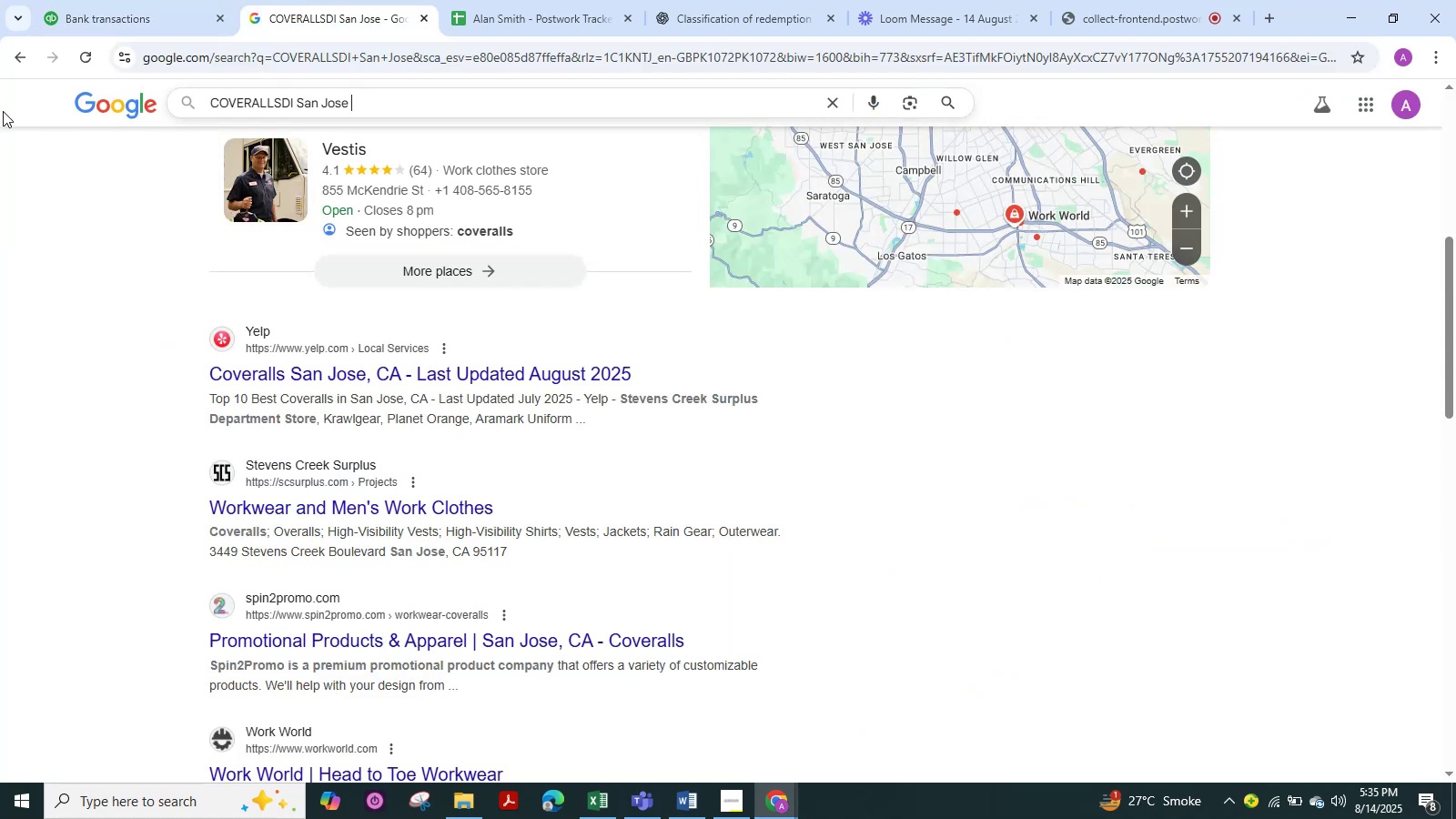 
key(Control+V)
 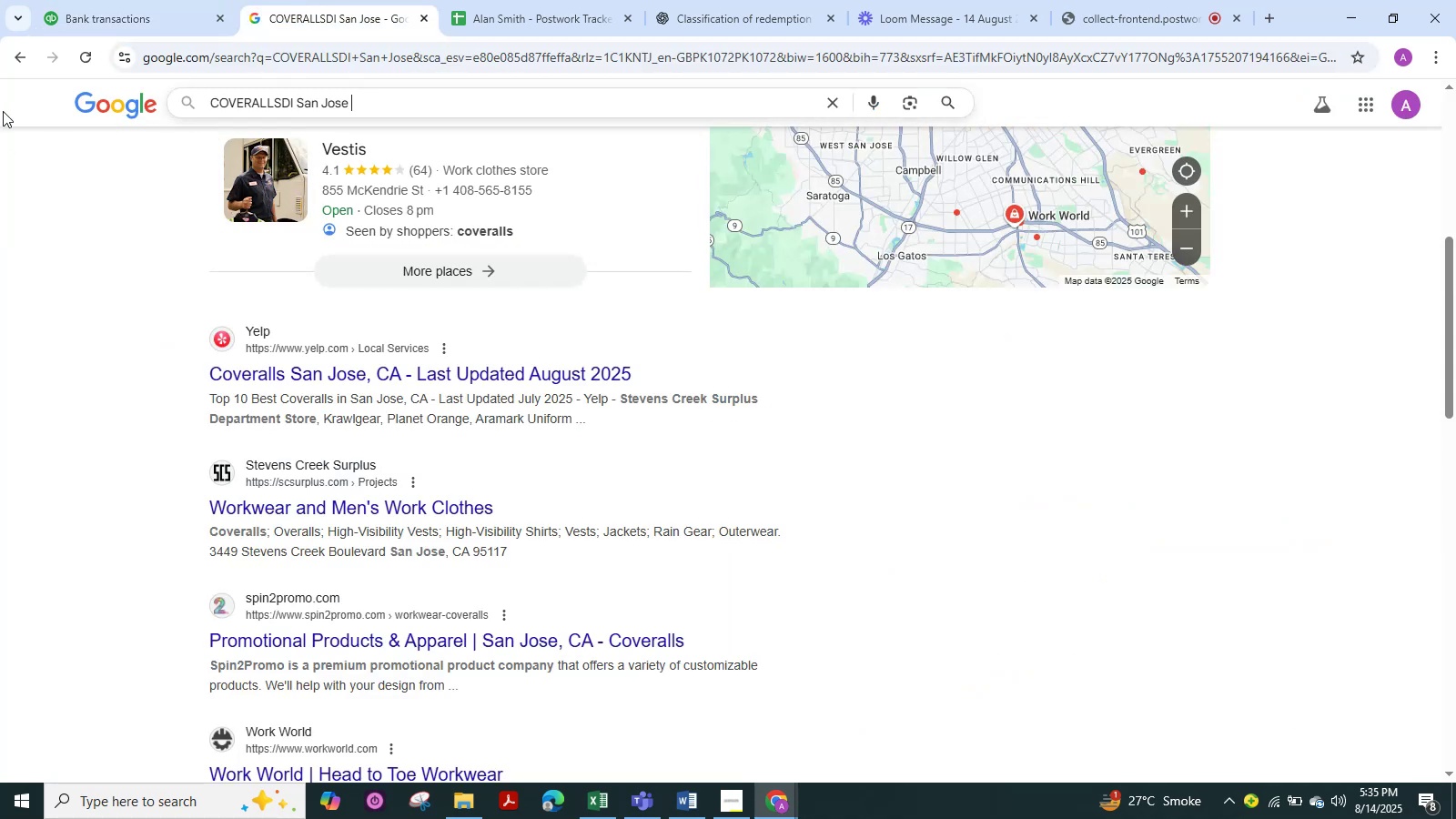 
key(NumpadEnter)
 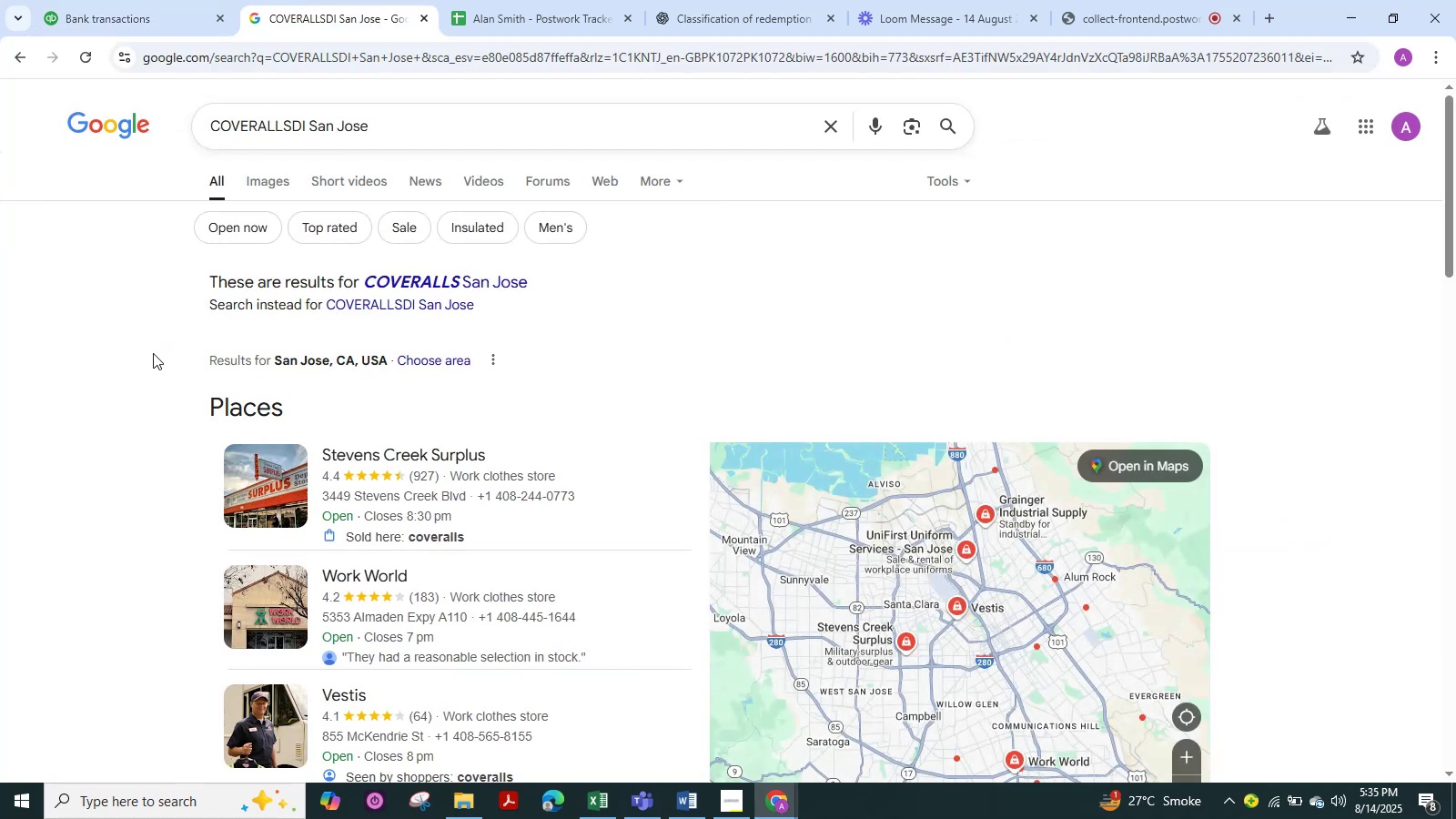 
scroll: coordinate [189, 423], scroll_direction: down, amount: 4.0
 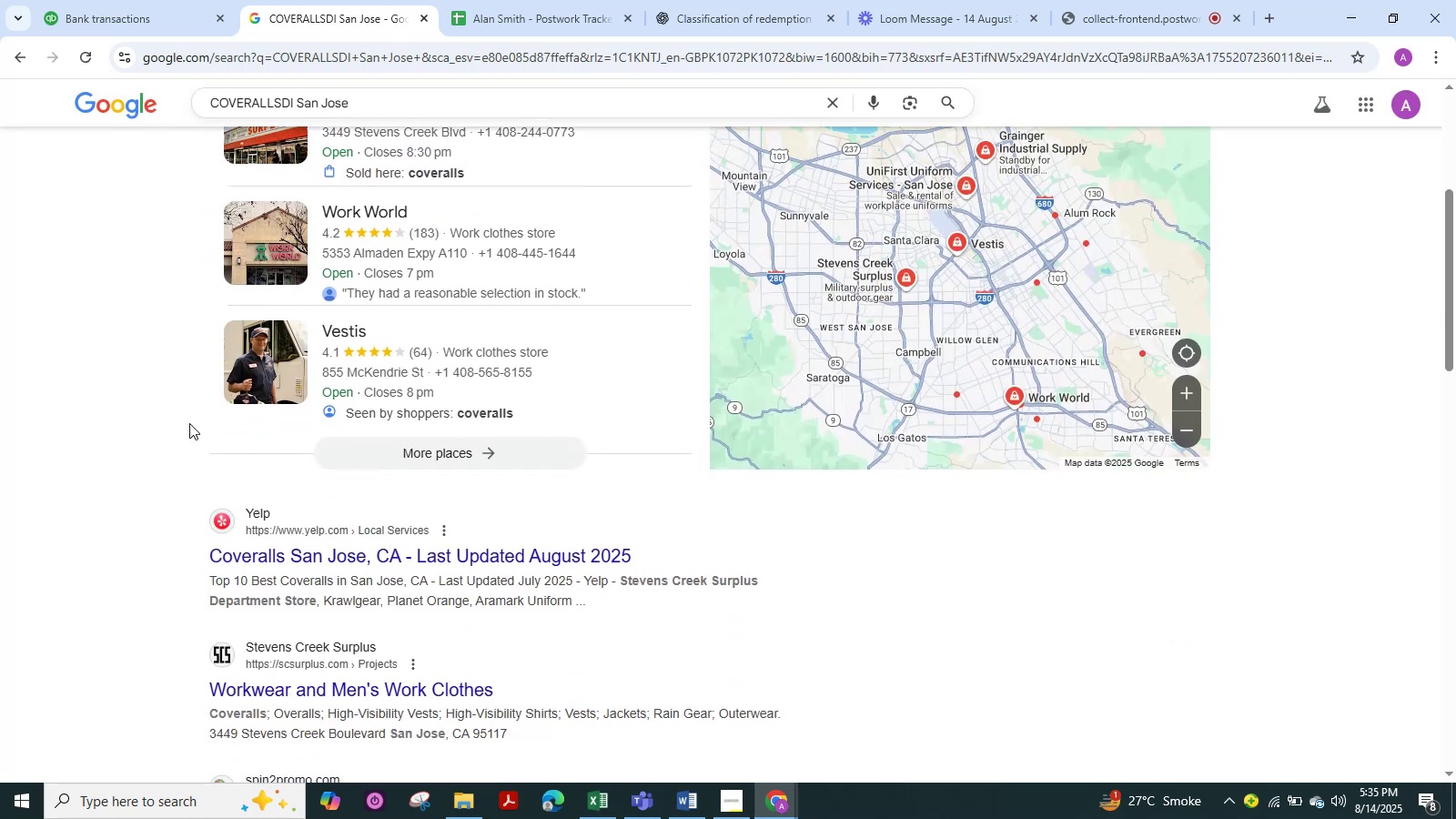 
wait(5.62)
 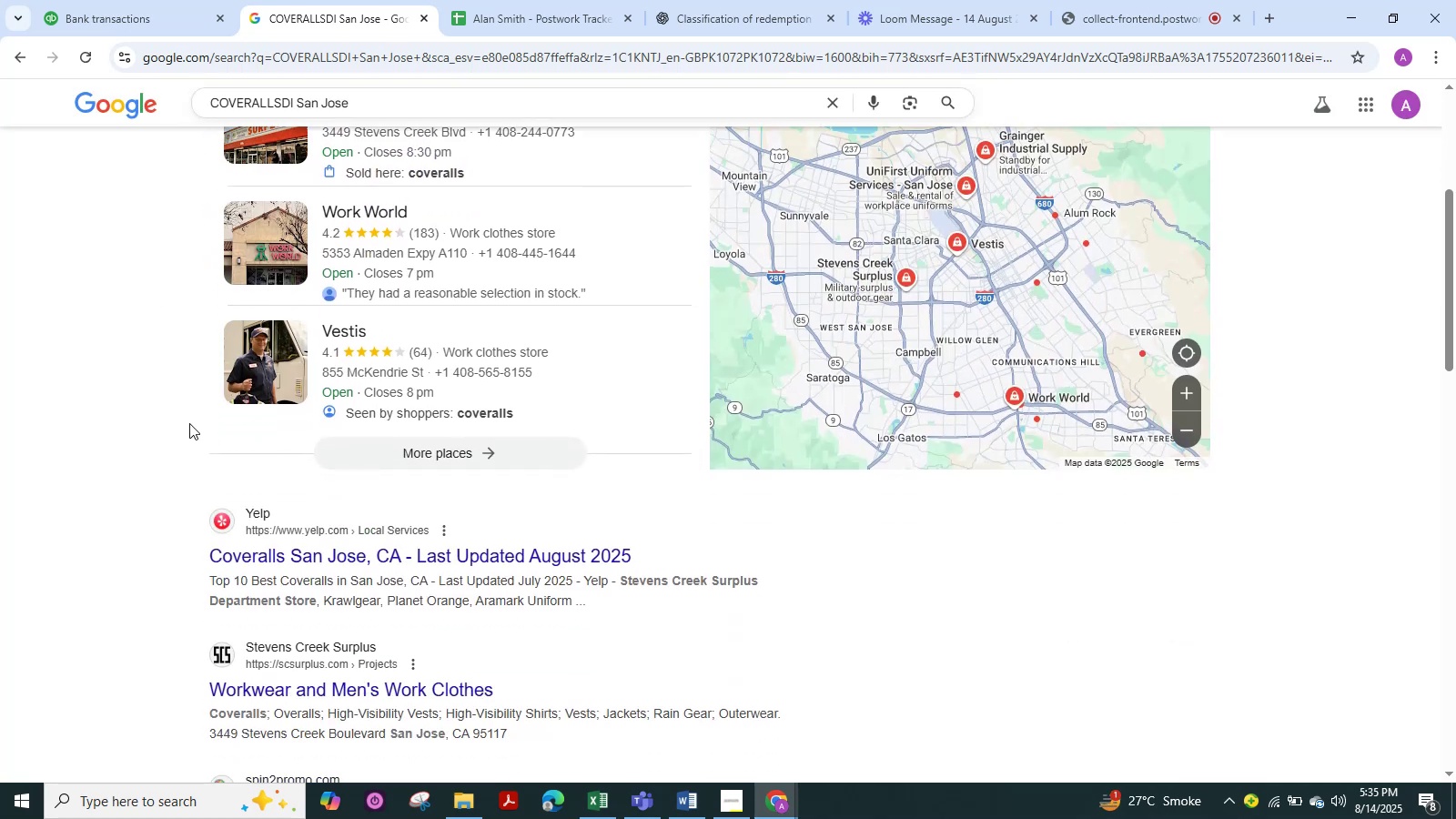 
left_click([189, 423])
 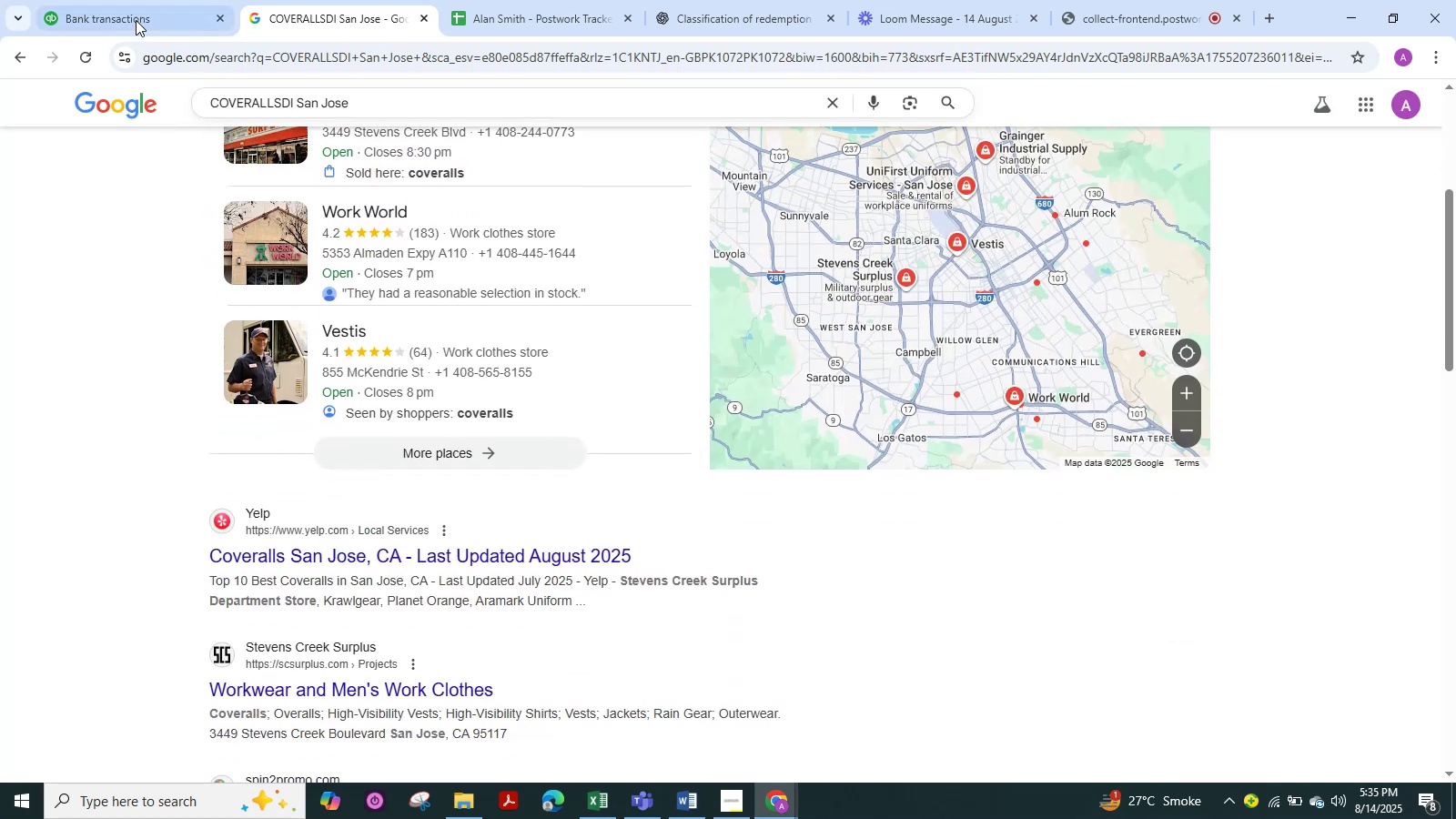 
left_click([120, 0])
 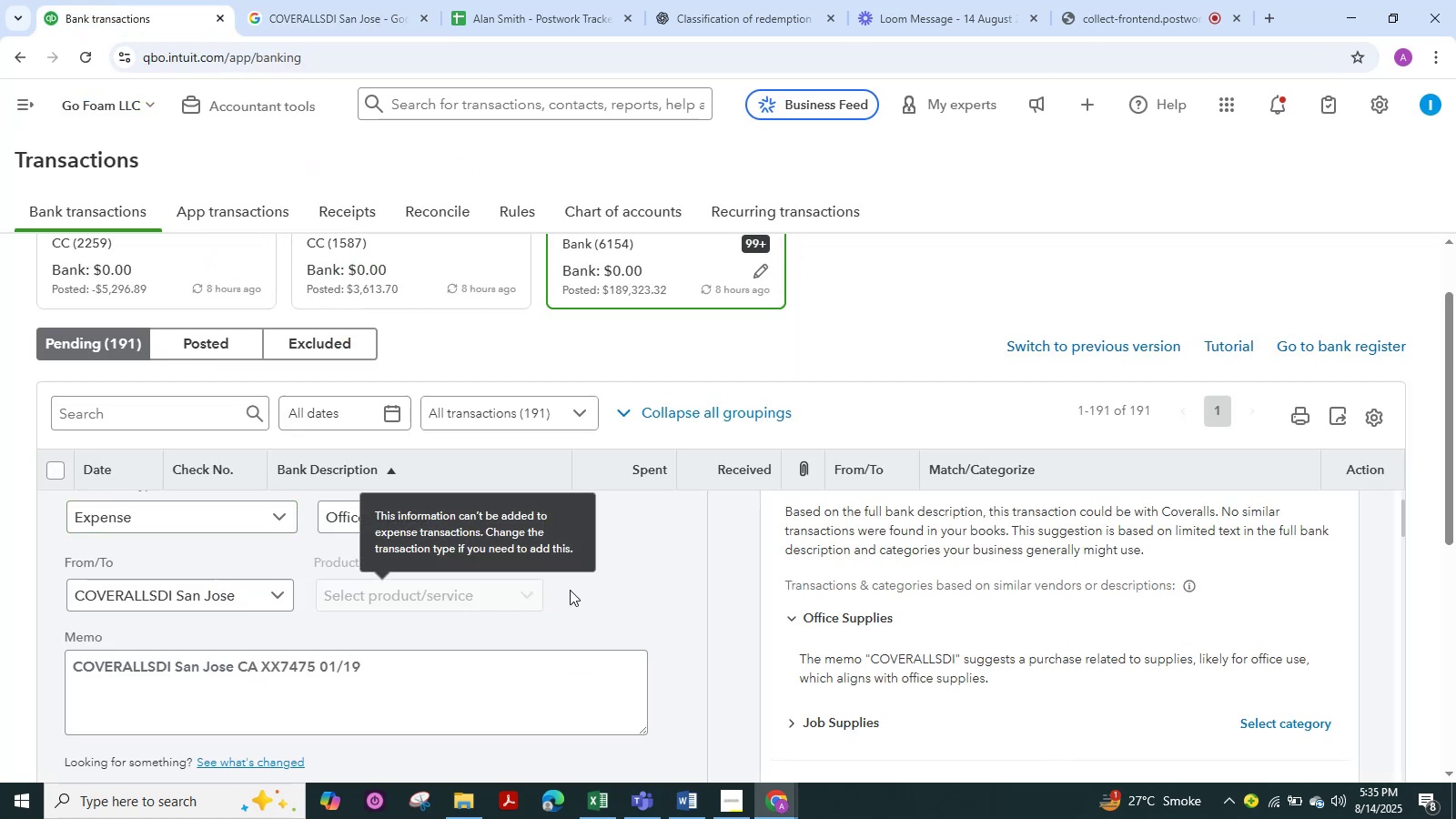 
scroll: coordinate [623, 583], scroll_direction: up, amount: 3.0
 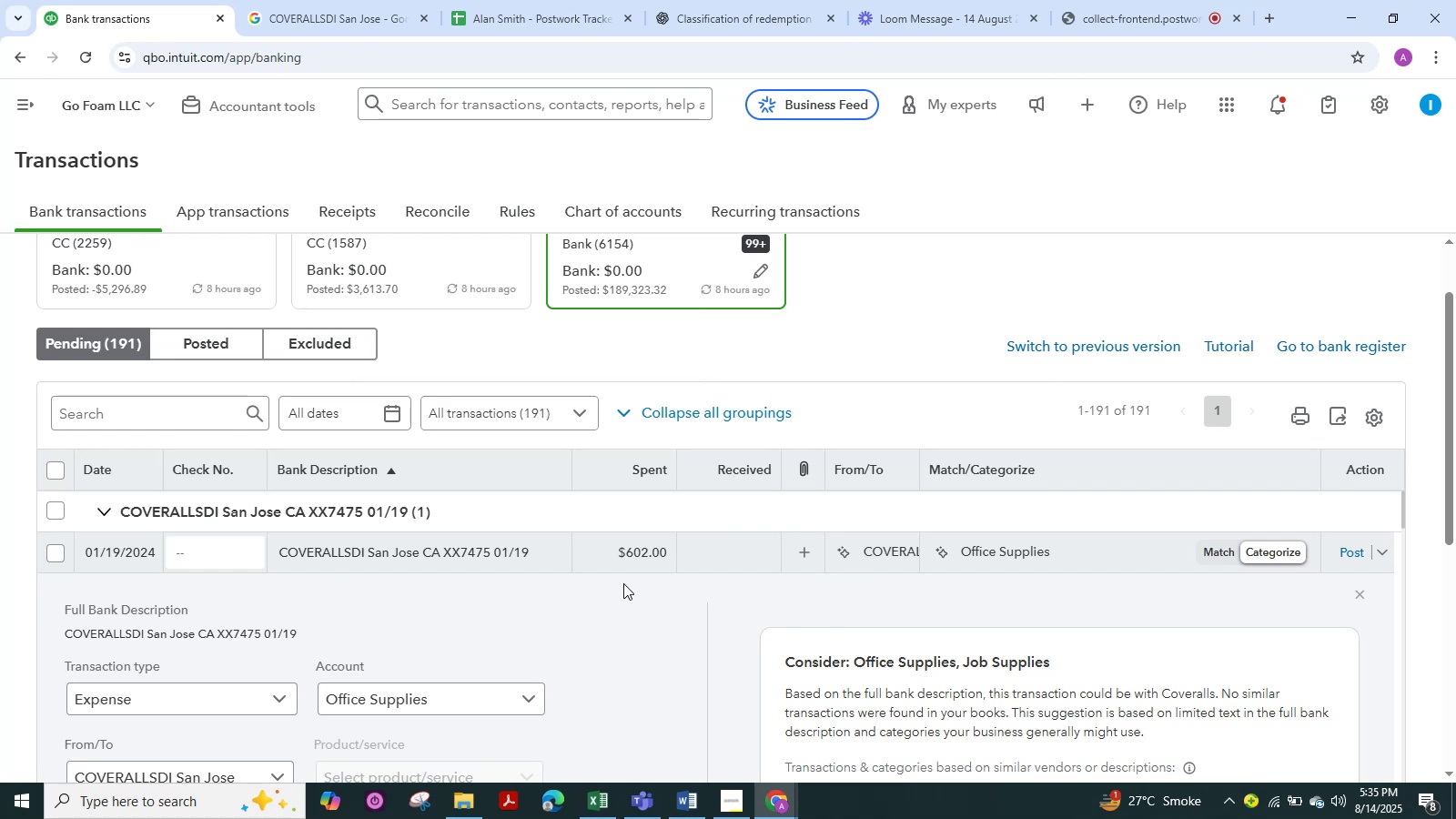 
scroll: coordinate [339, 652], scroll_direction: down, amount: 6.0
 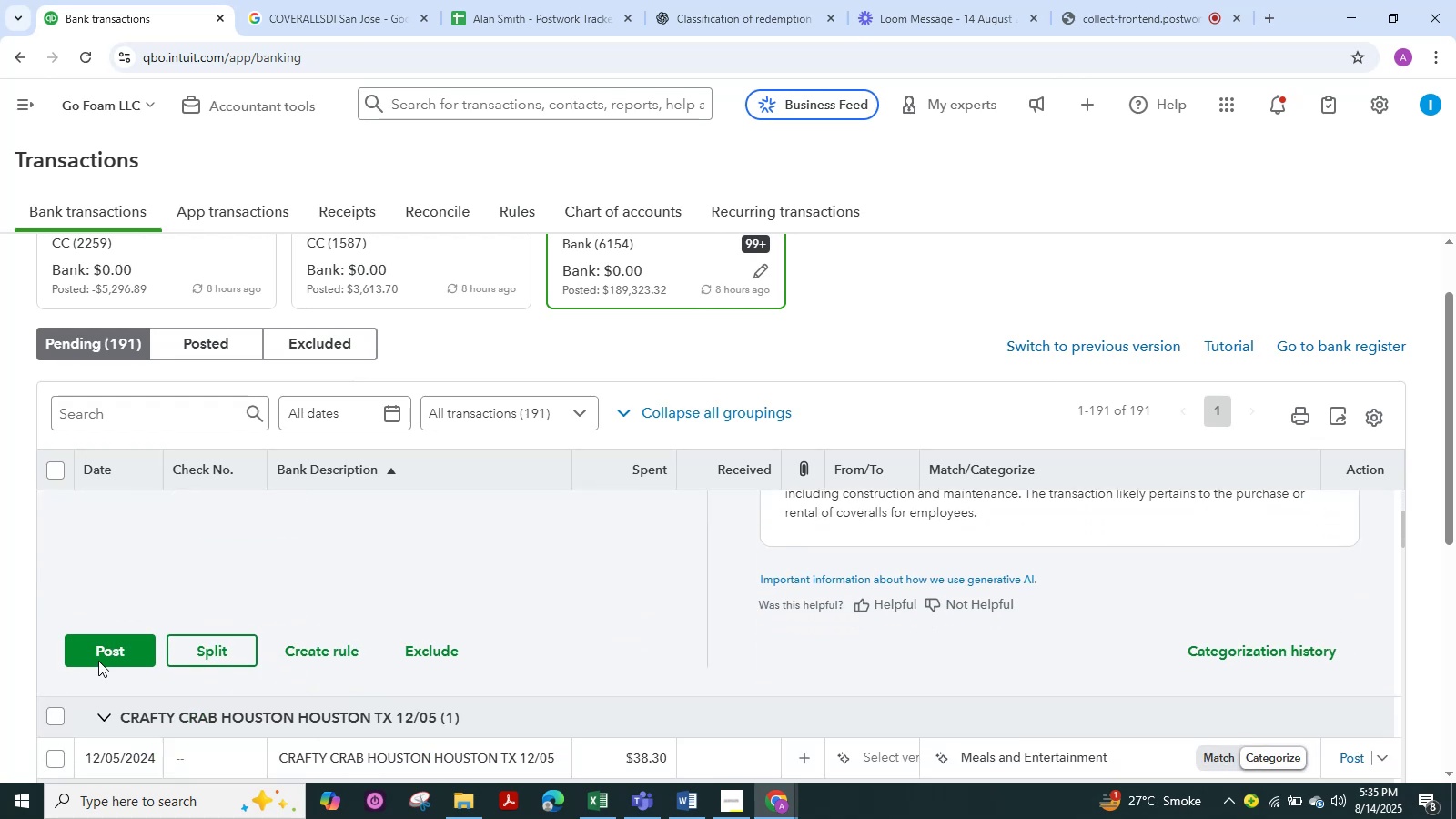 
left_click([98, 661])
 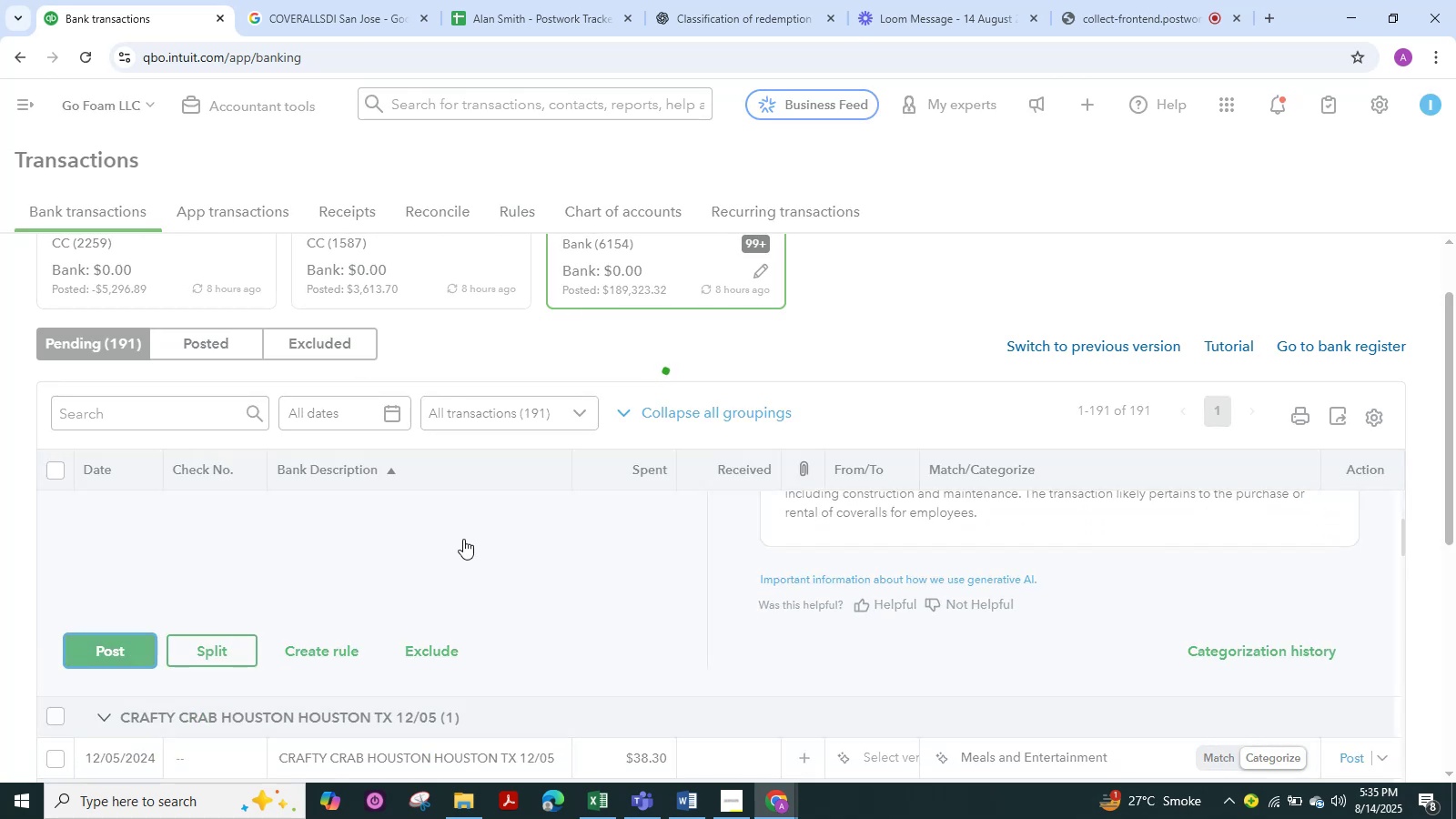 
scroll: coordinate [408, 578], scroll_direction: up, amount: 9.0
 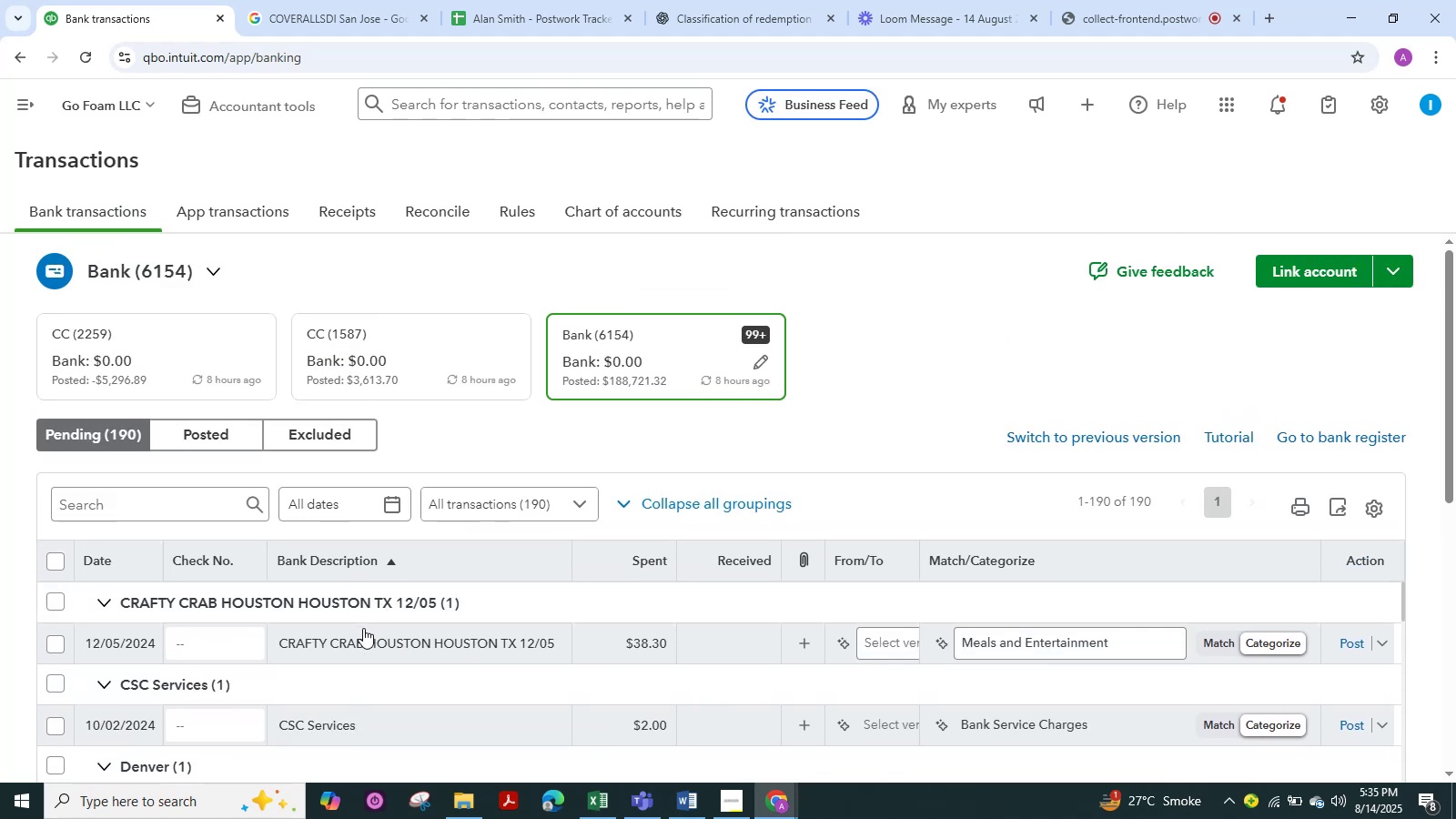 
left_click([363, 631])
 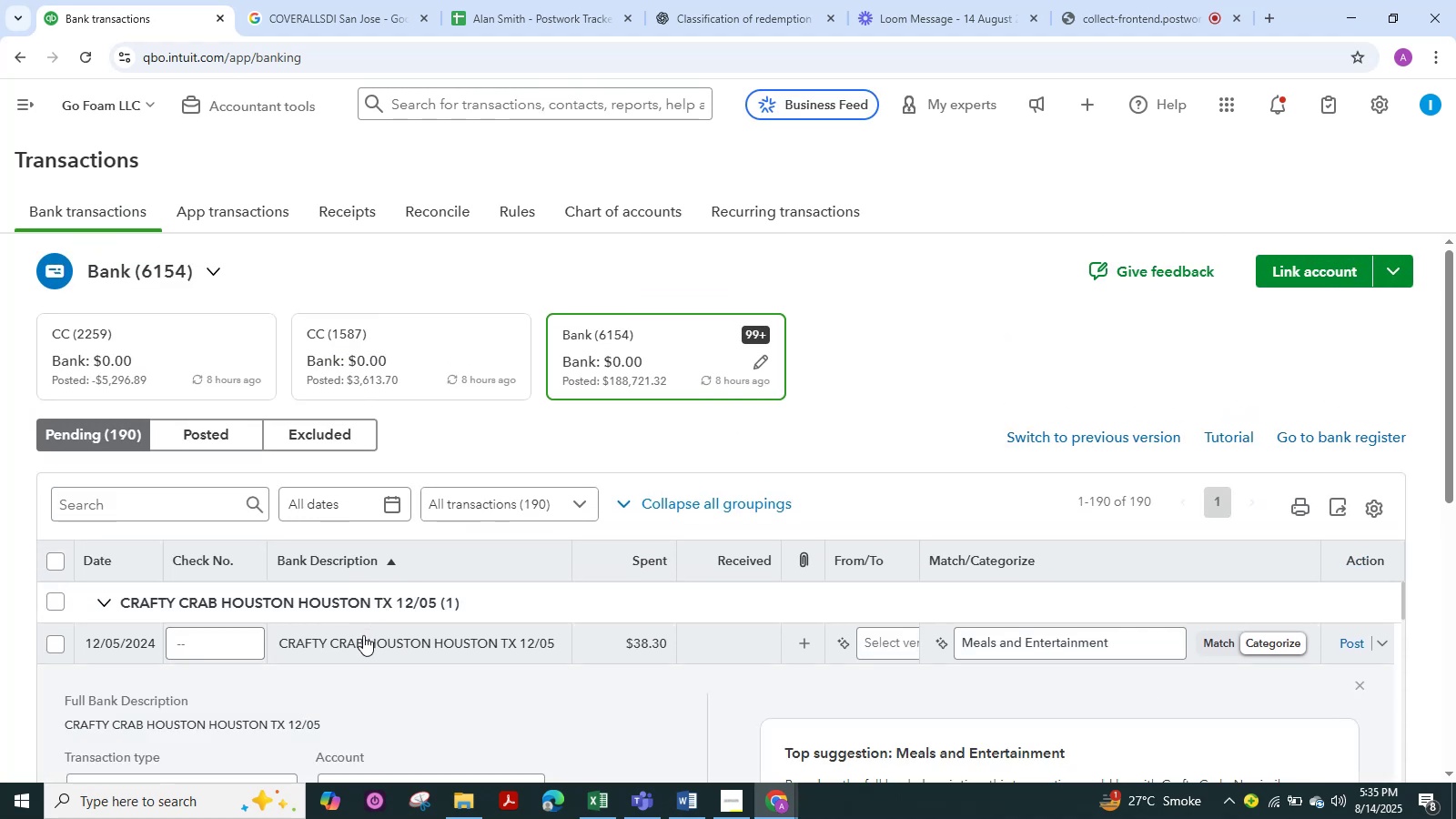 
scroll: coordinate [459, 554], scroll_direction: down, amount: 3.0
 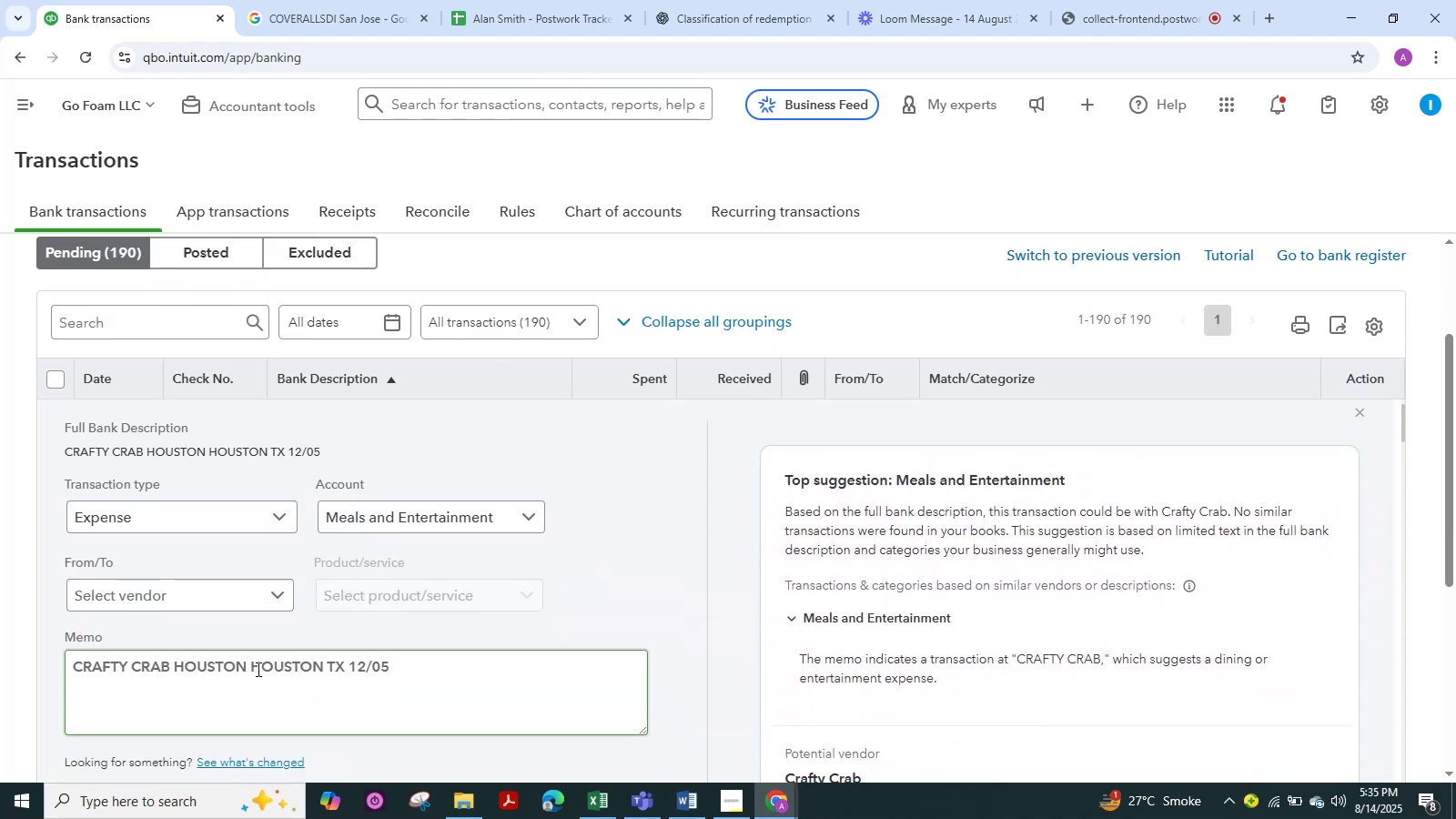 
left_click_drag(start_coordinate=[250, 669], to_coordinate=[0, 657])
 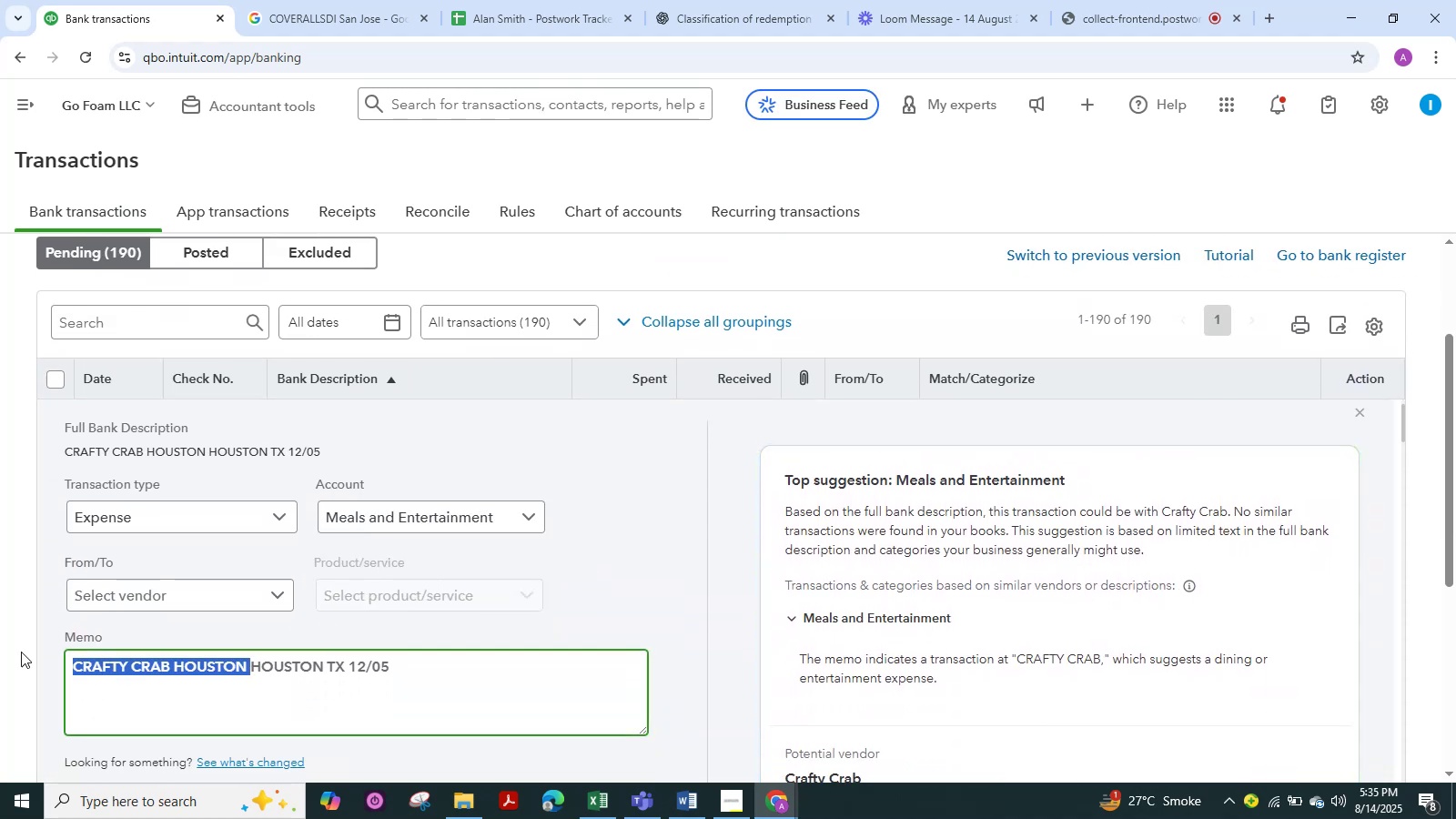 
key(Control+C)
 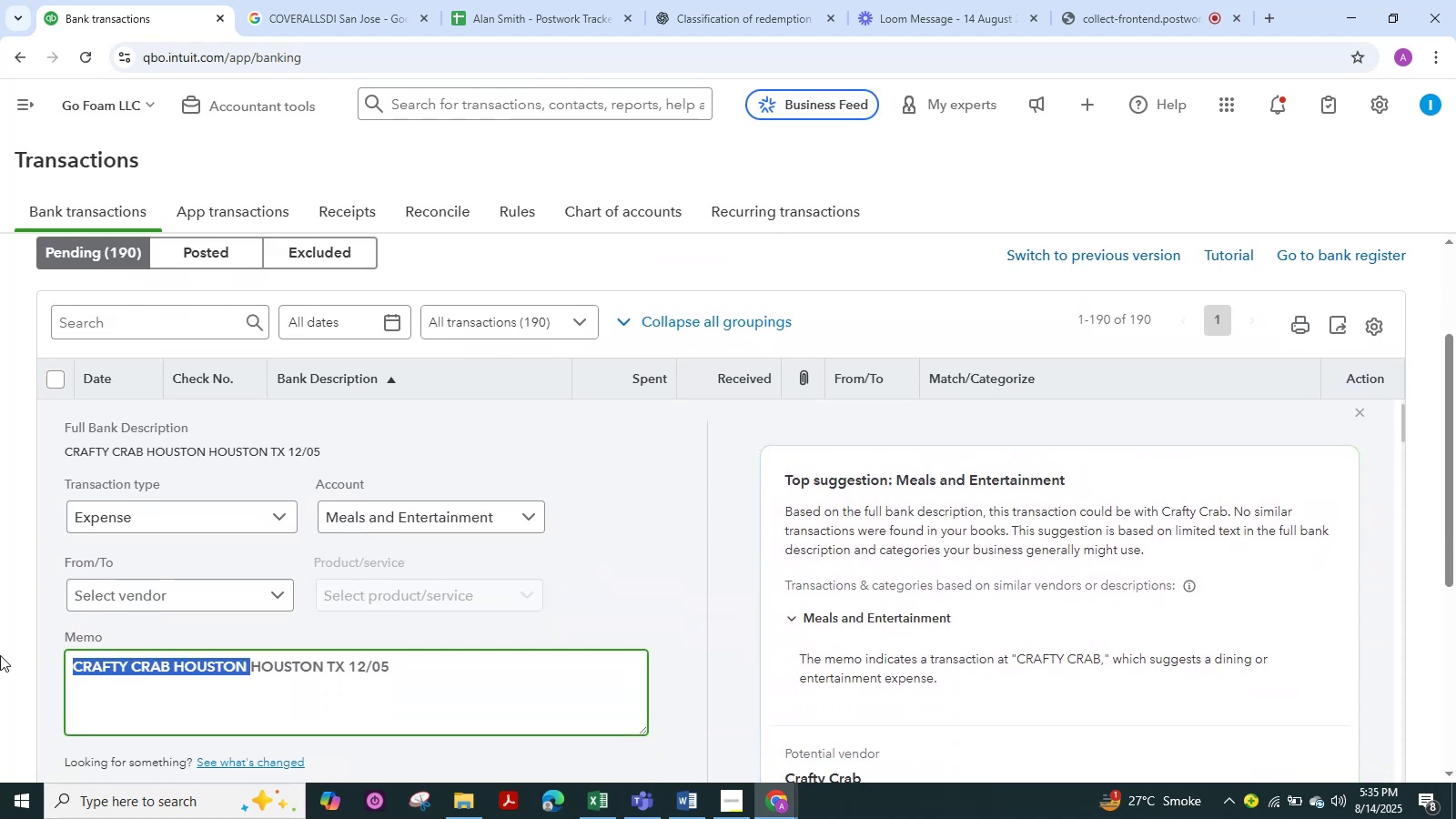 
key(Control+C)
 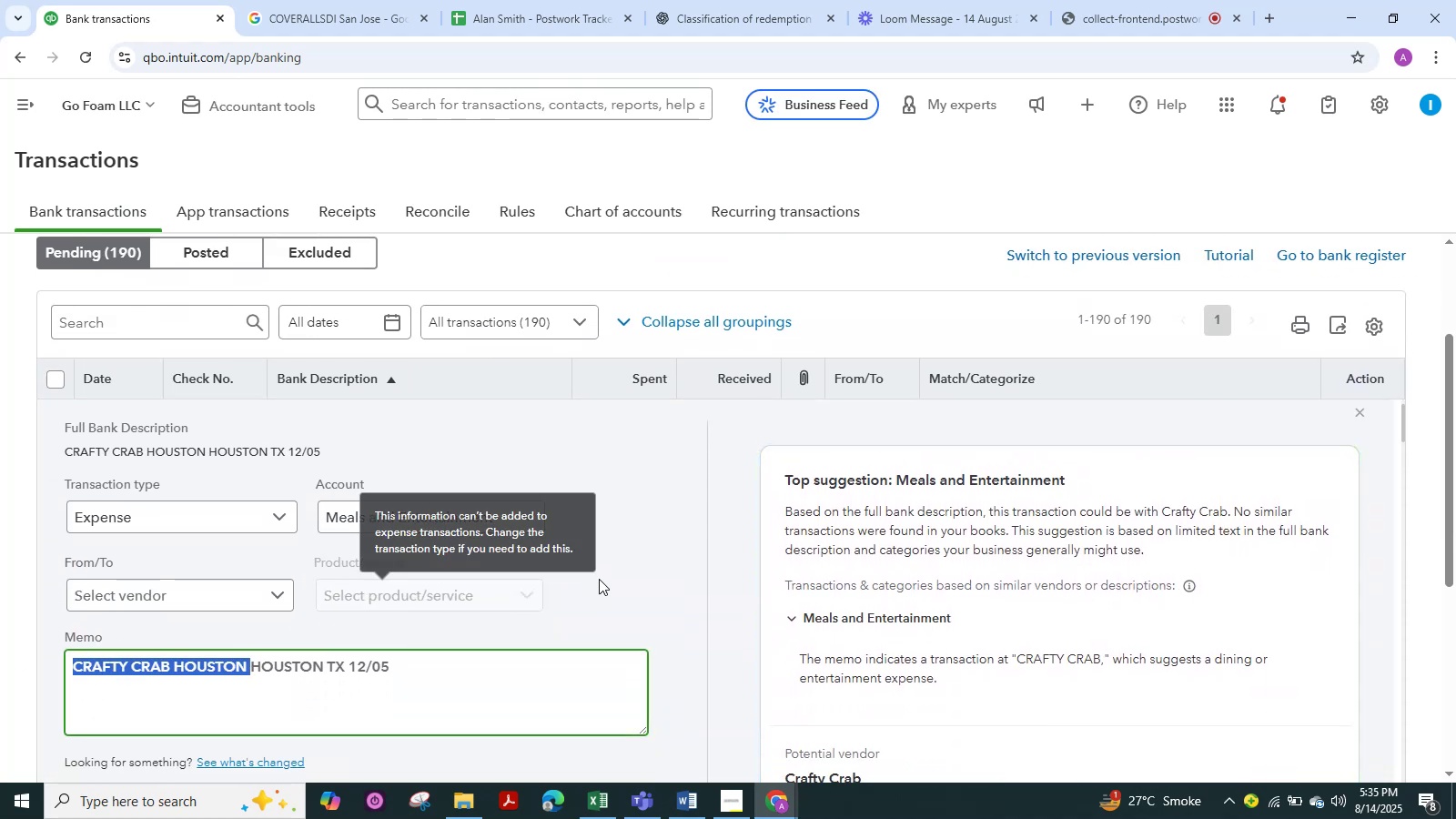 
left_click([599, 579])
 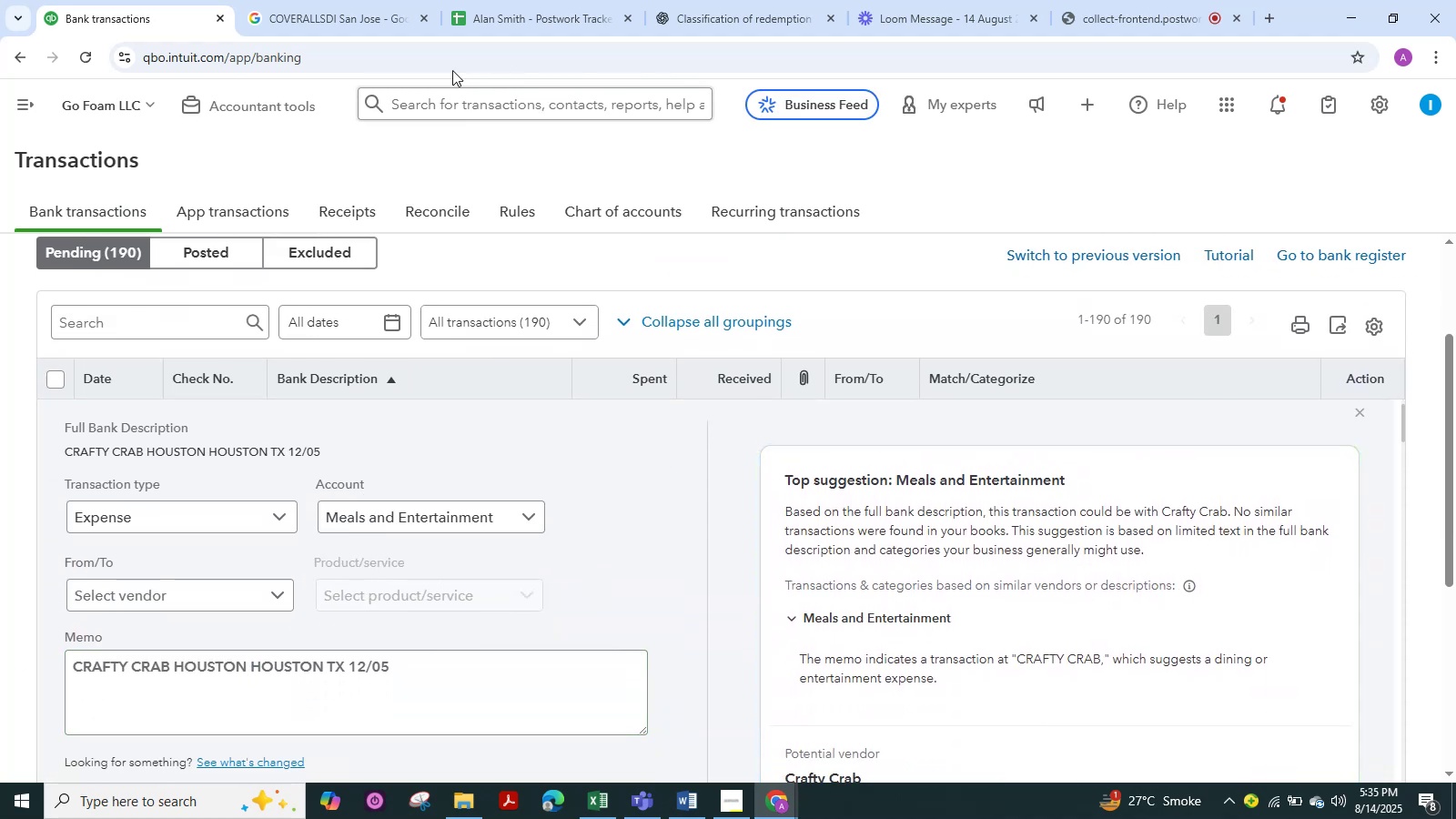 
left_click([314, 3])
 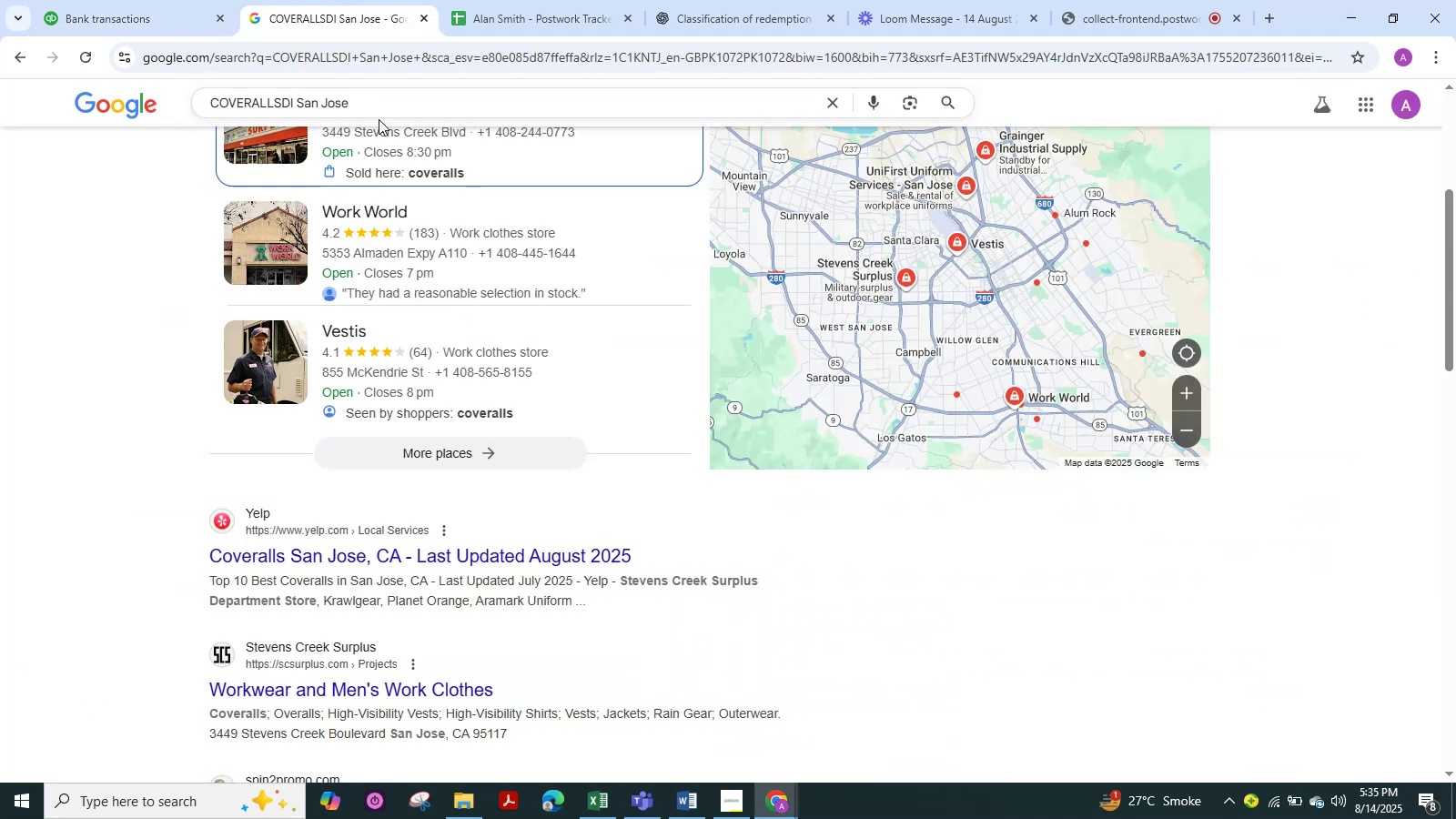 
left_click_drag(start_coordinate=[384, 114], to_coordinate=[35, 111])
 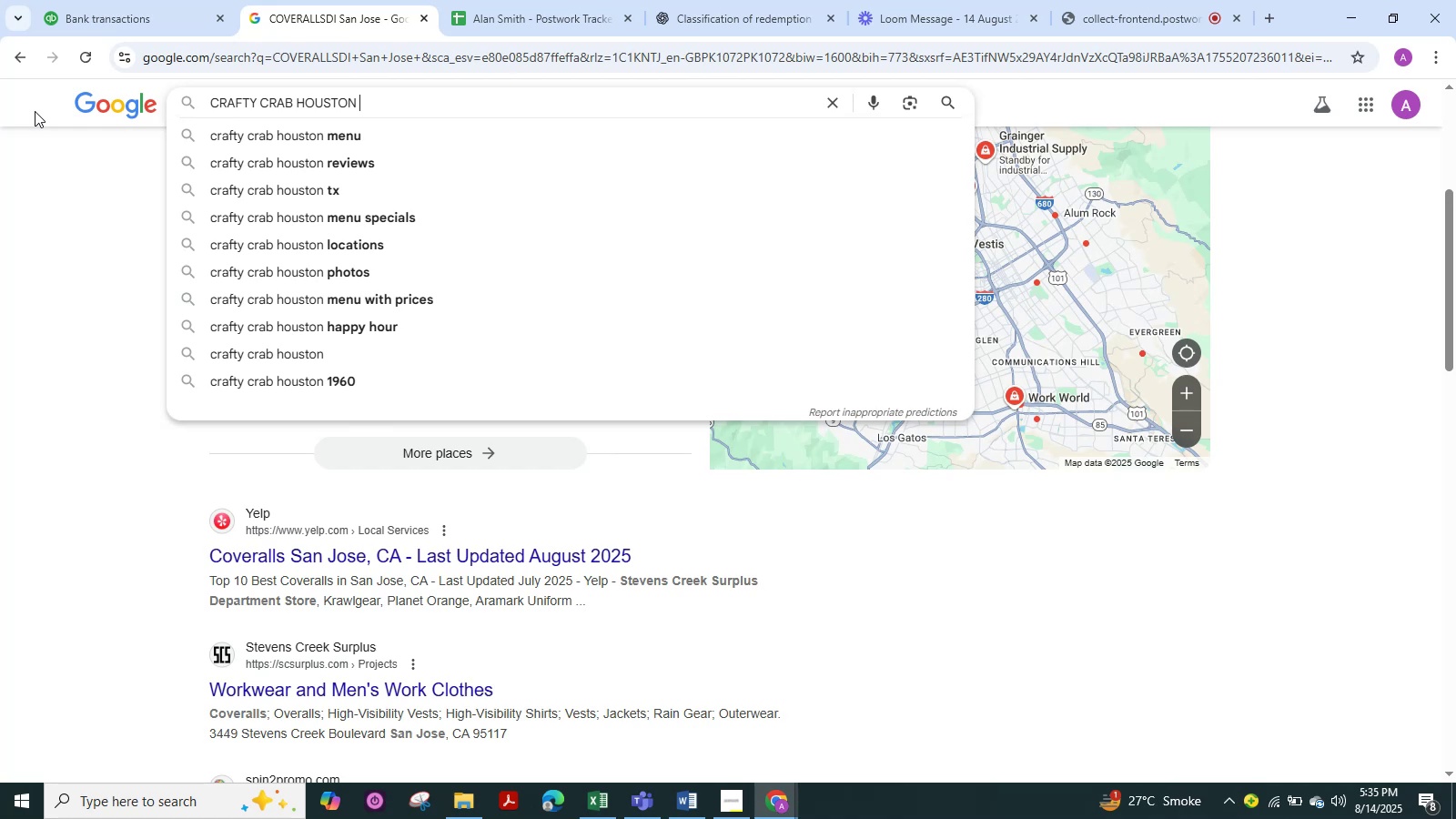 
key(Control+ControlLeft)
 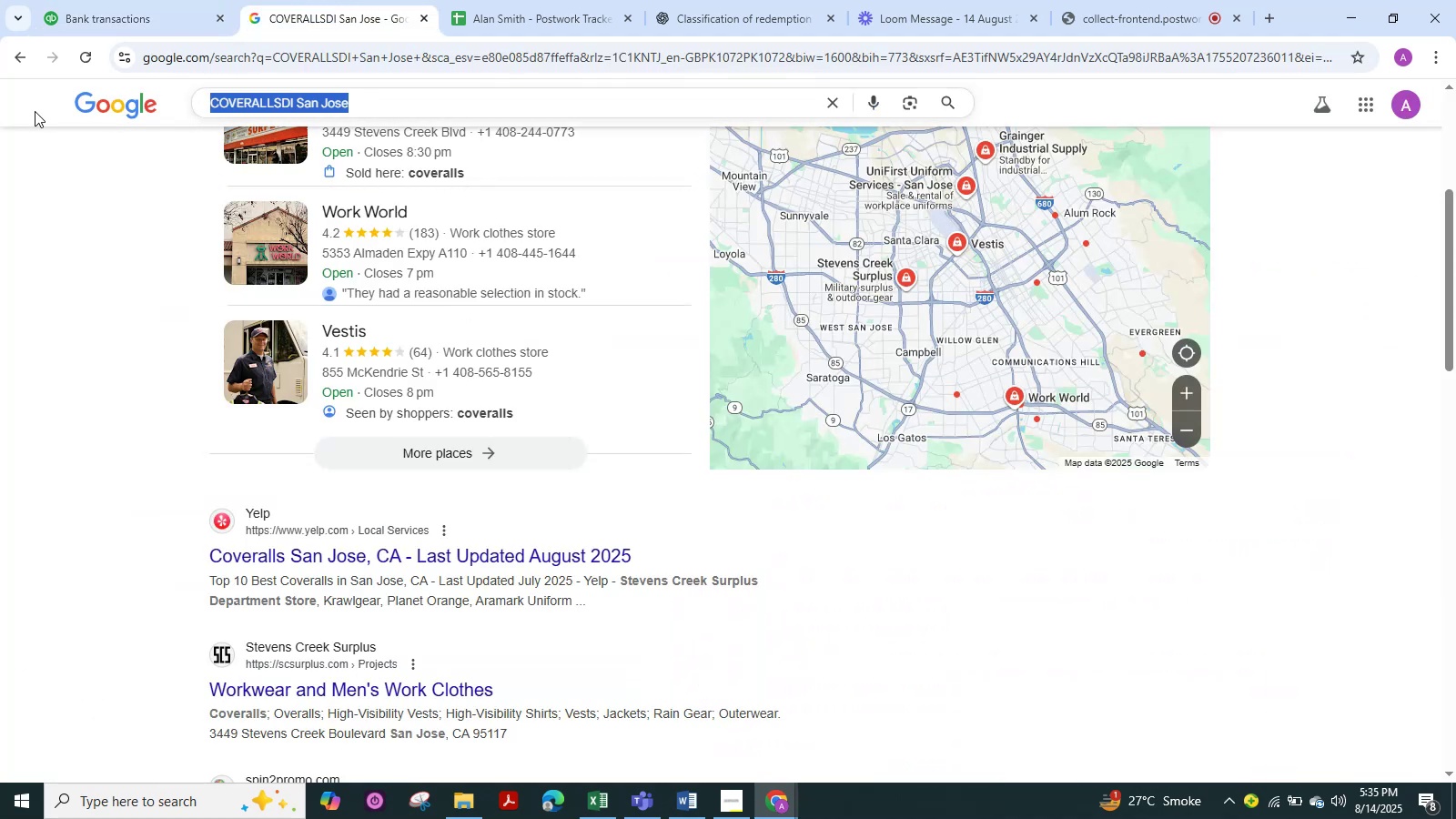 
key(V)
 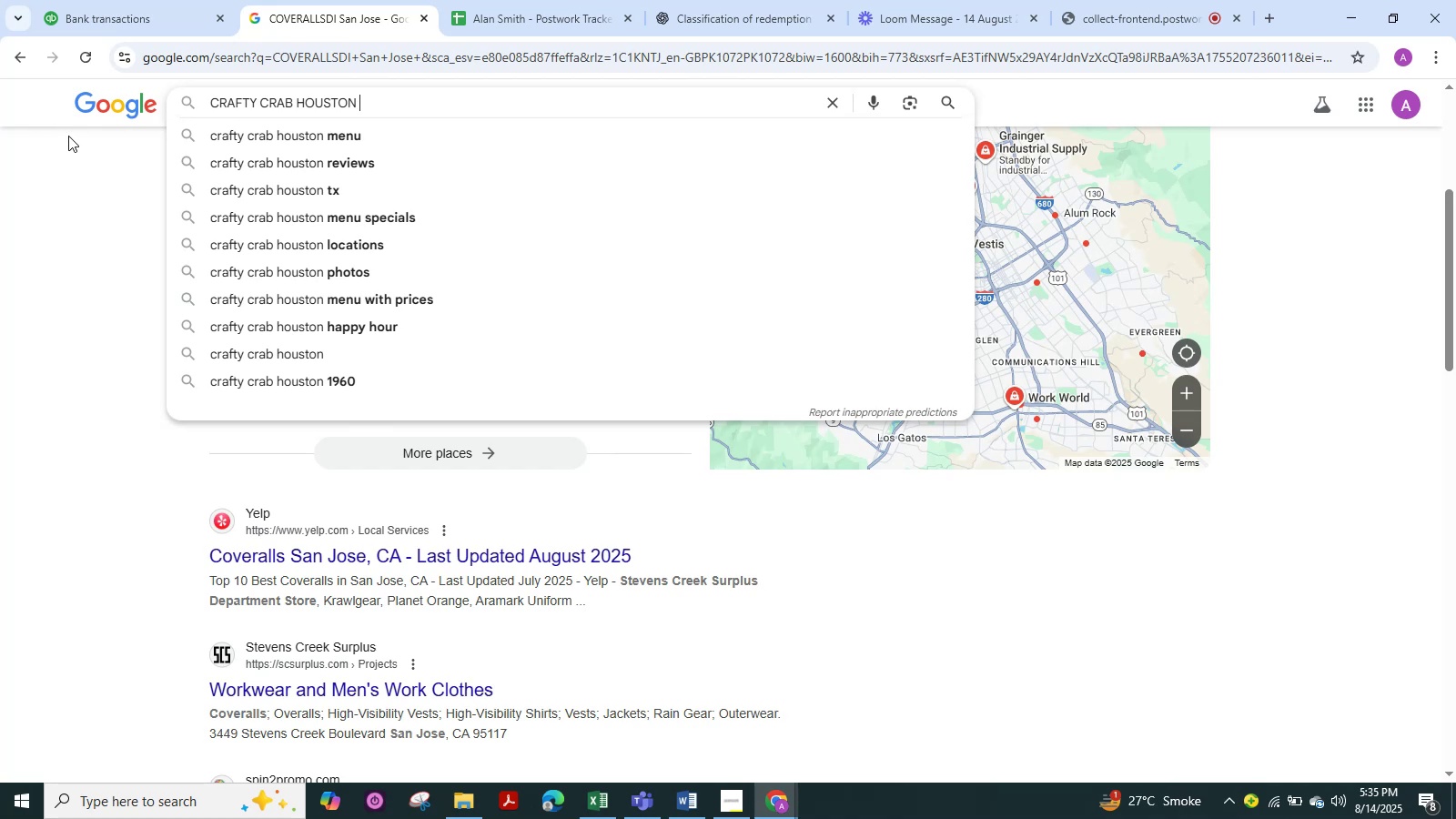 
key(NumpadEnter)
 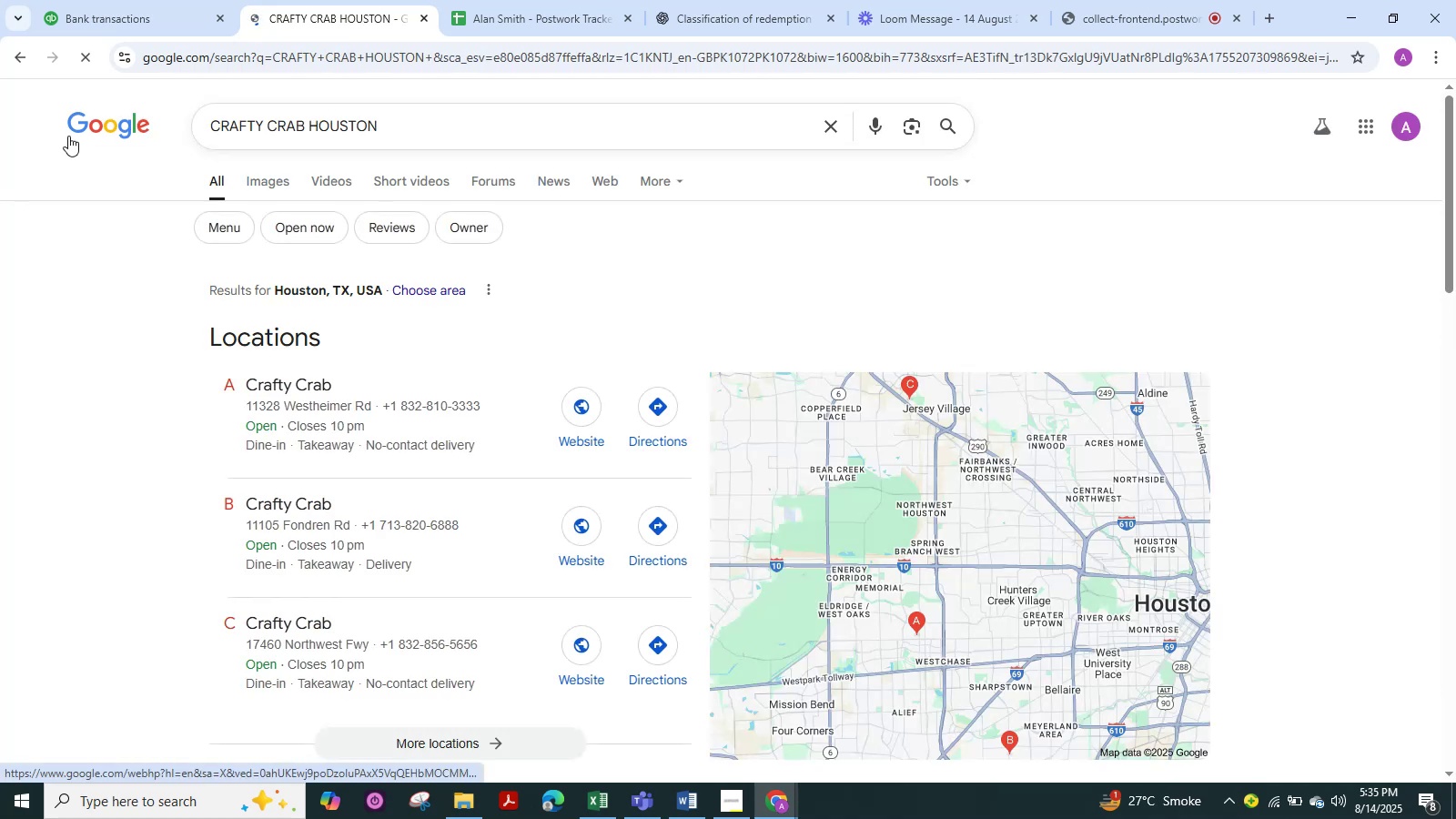 
scroll: coordinate [112, 263], scroll_direction: down, amount: 5.0
 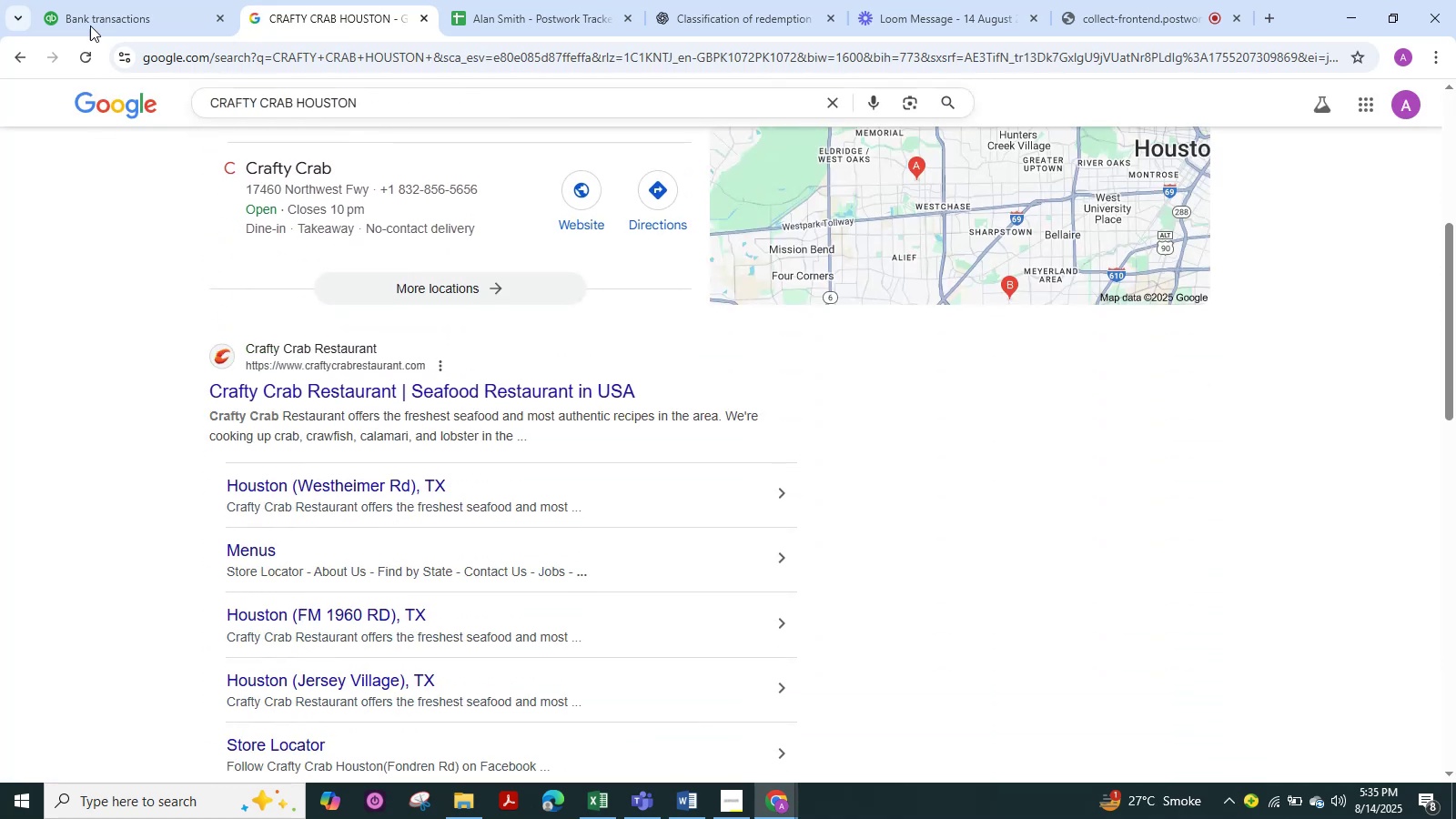 
left_click([102, 0])
 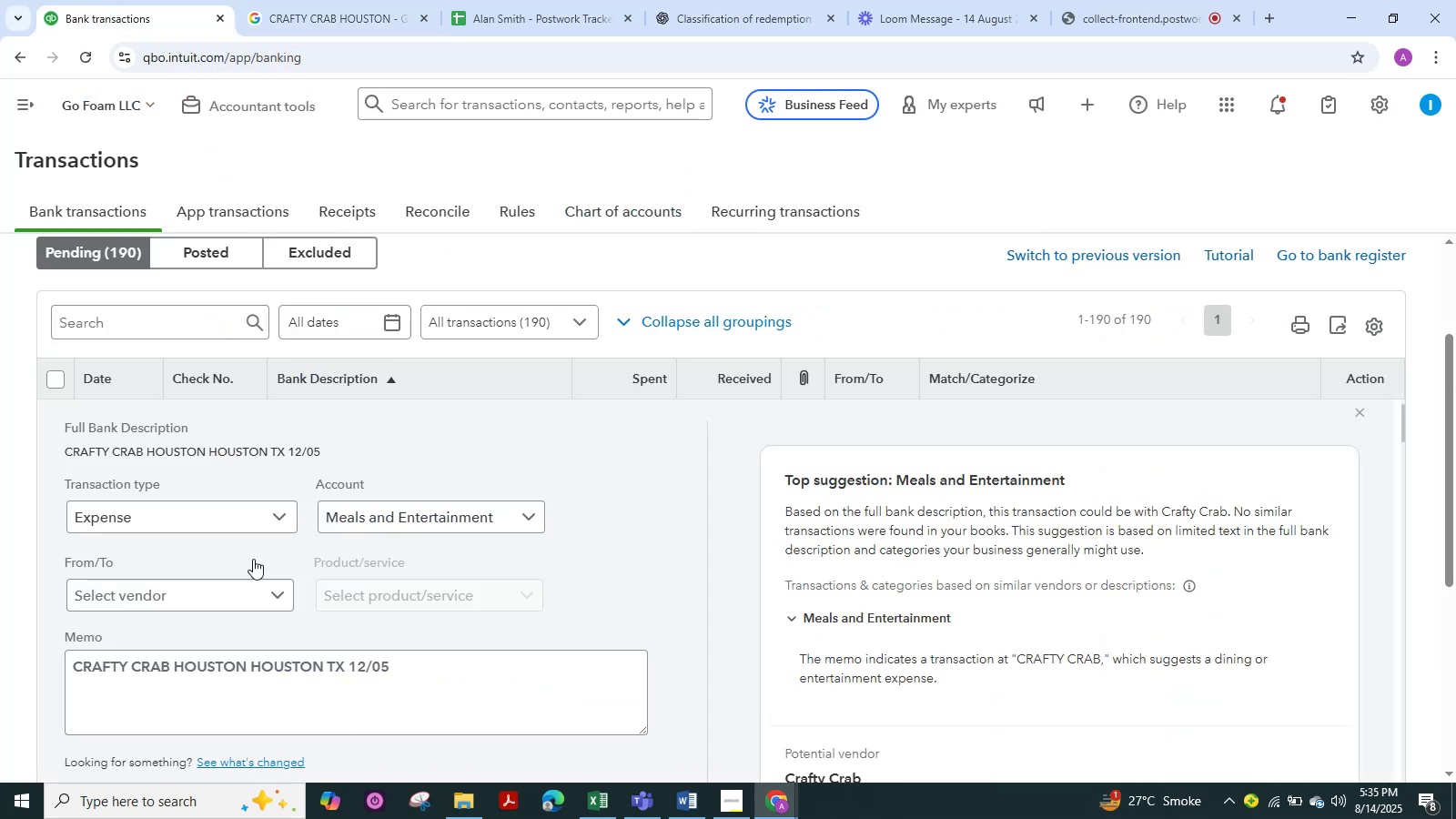 
left_click([191, 596])
 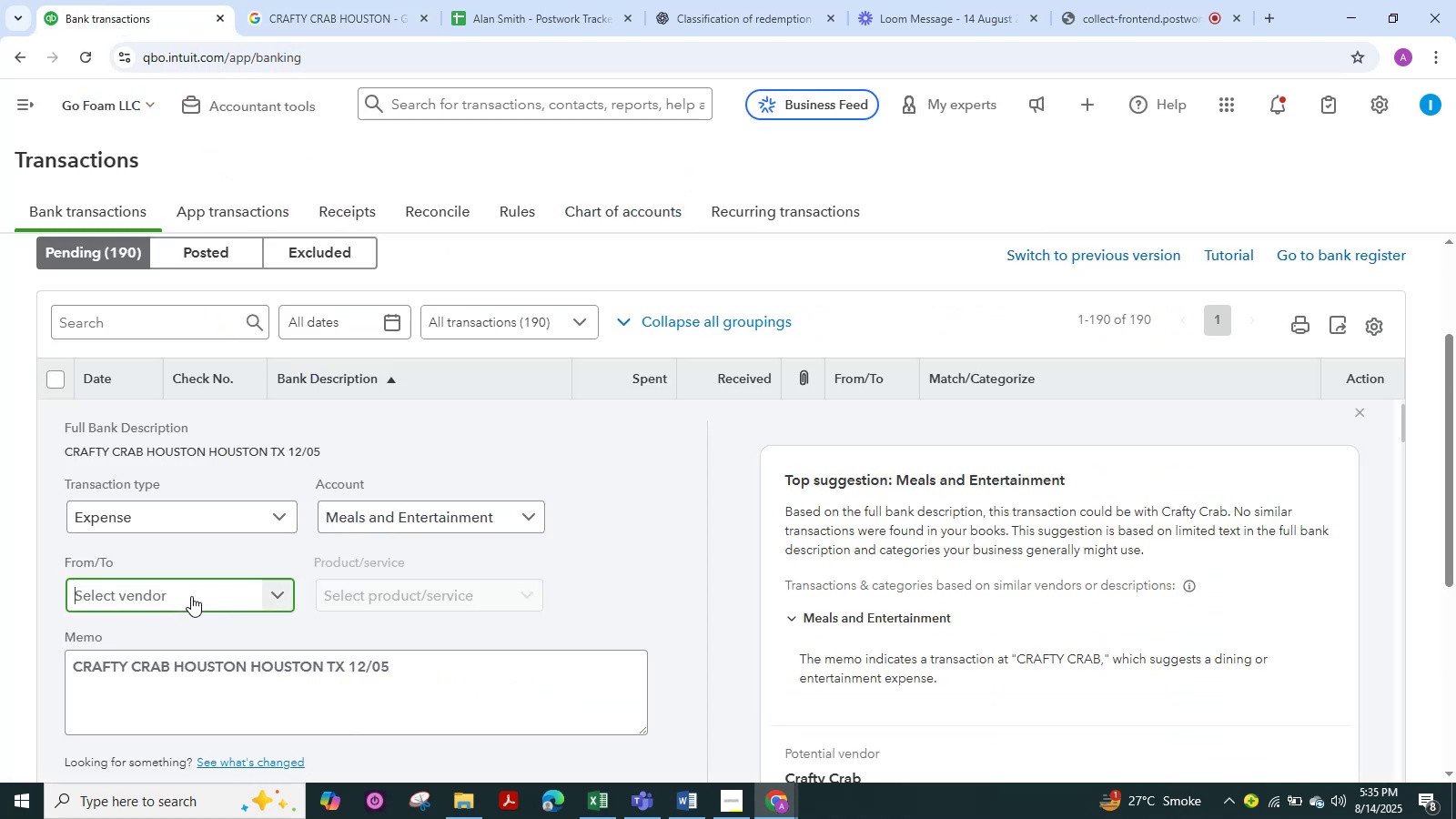 
key(Control+ControlLeft)
 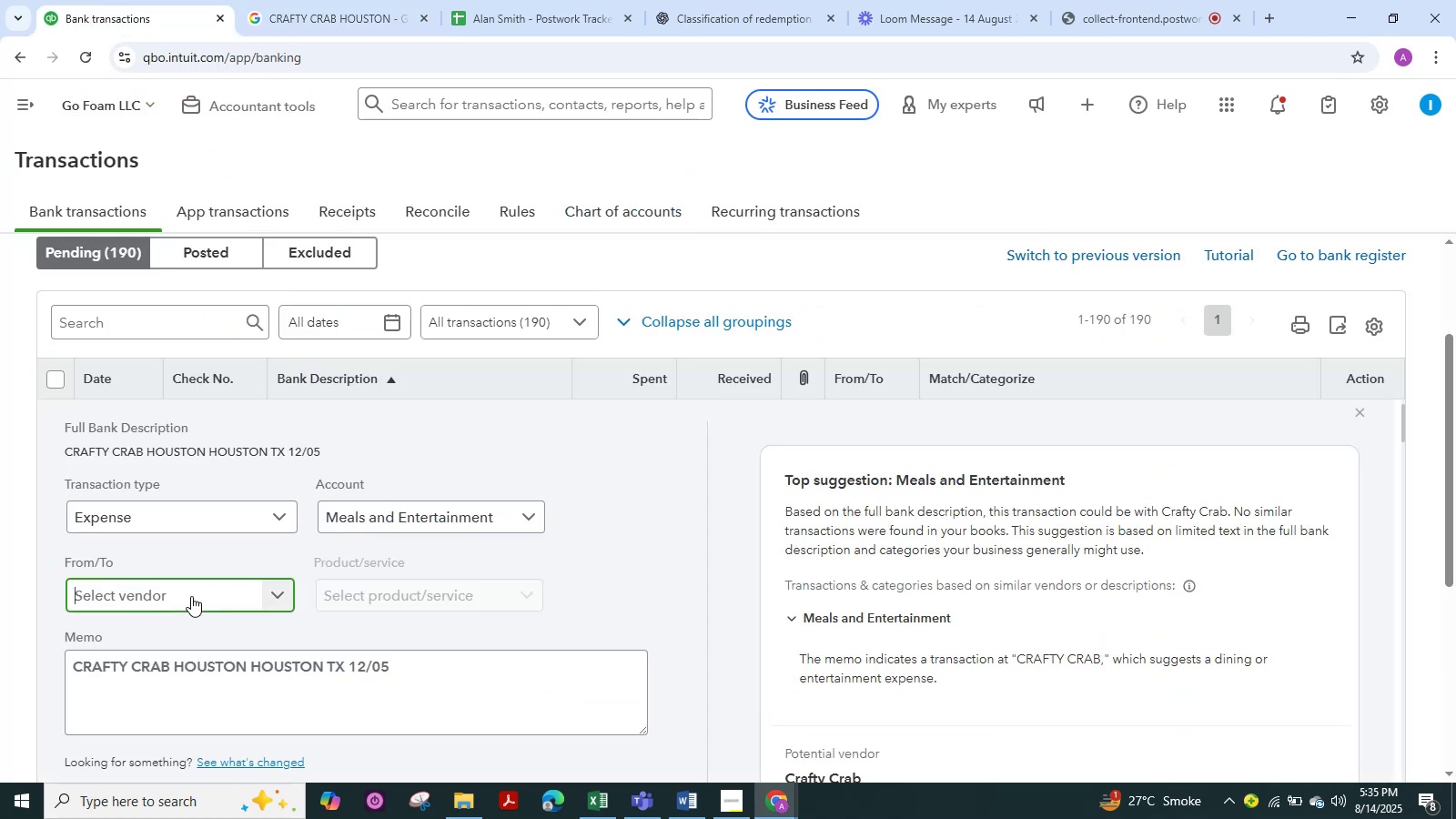 
key(Control+V)
 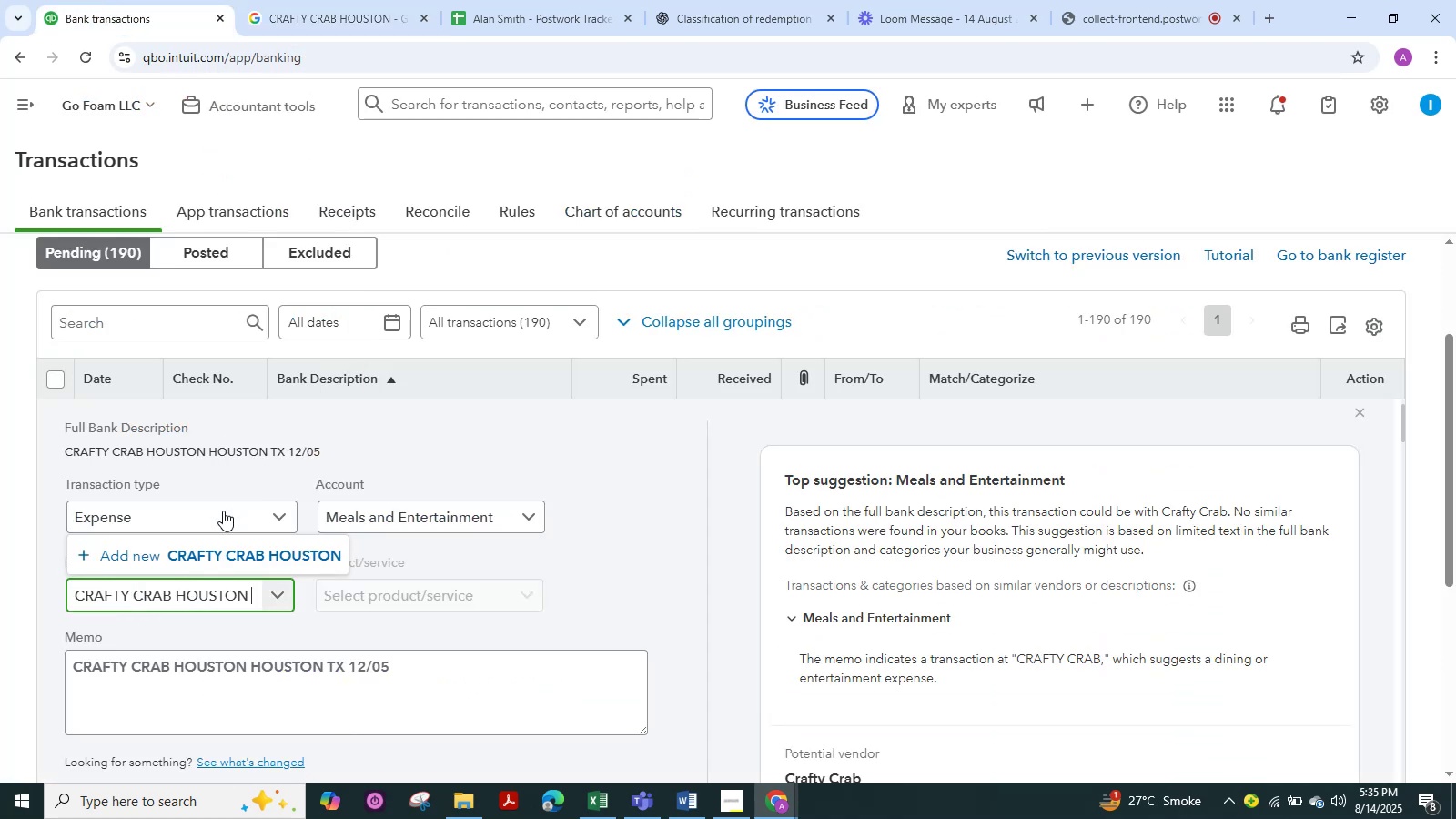 
left_click([221, 545])
 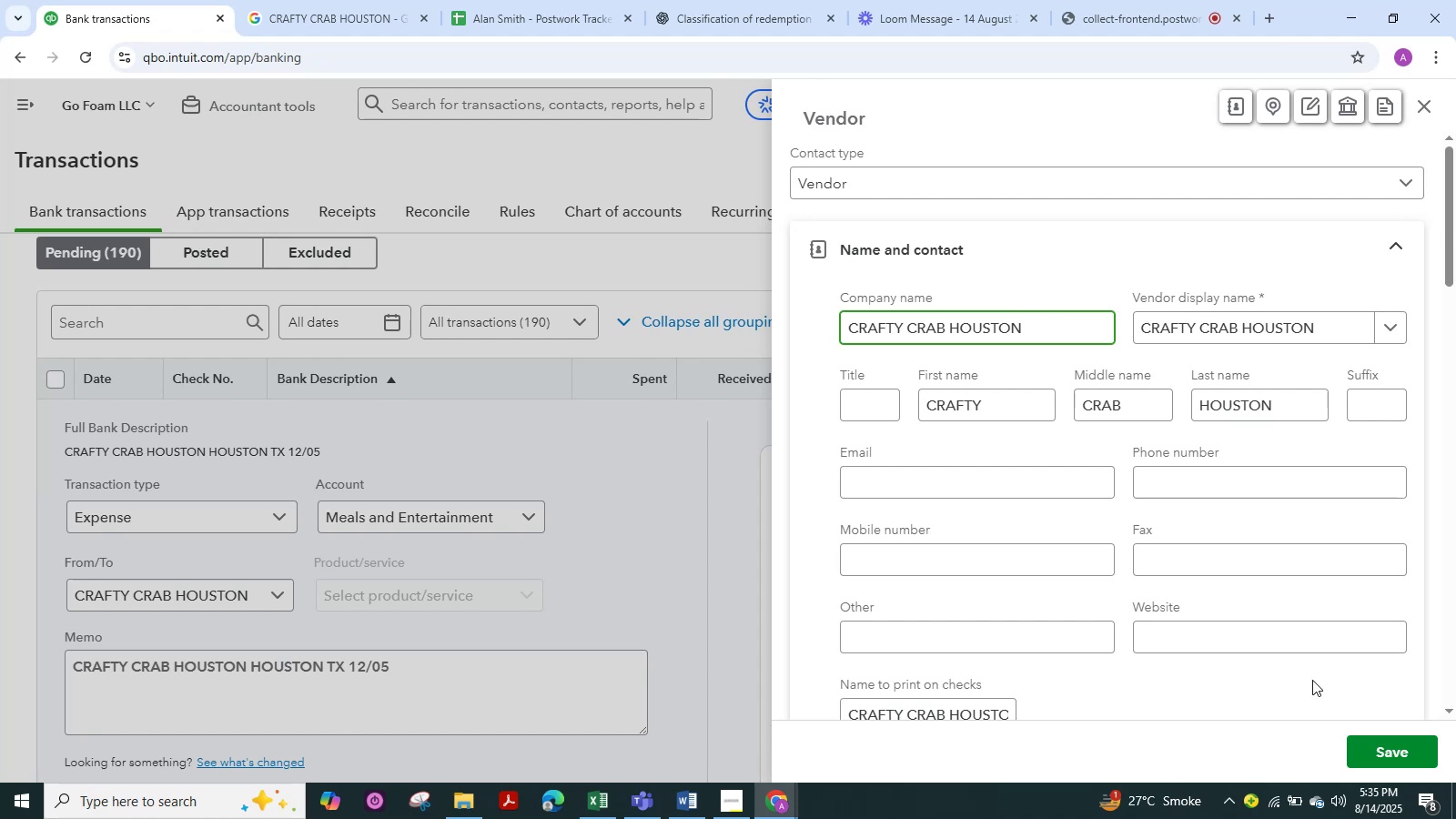 
left_click([1378, 745])
 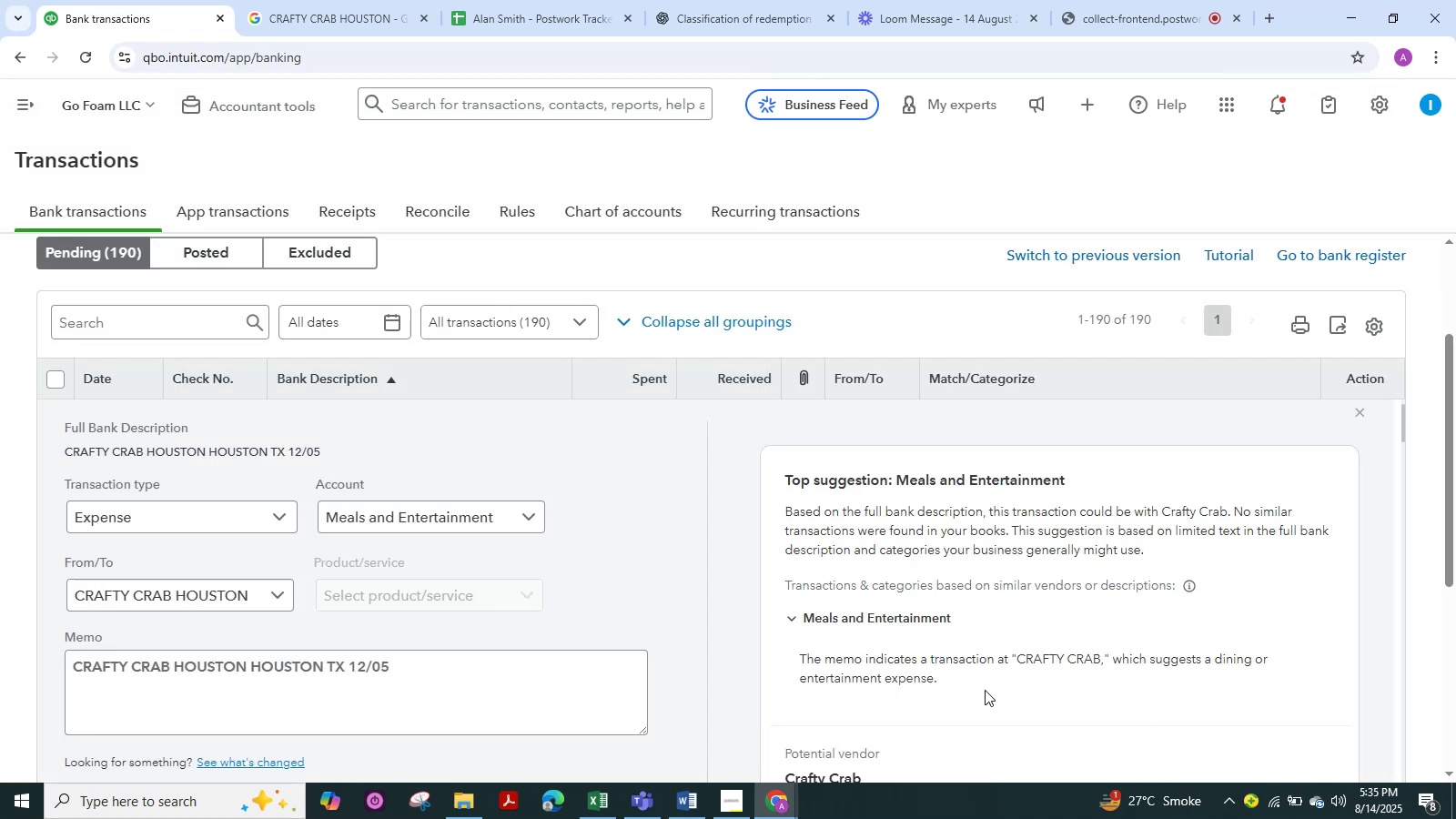 
scroll: coordinate [614, 577], scroll_direction: down, amount: 3.0
 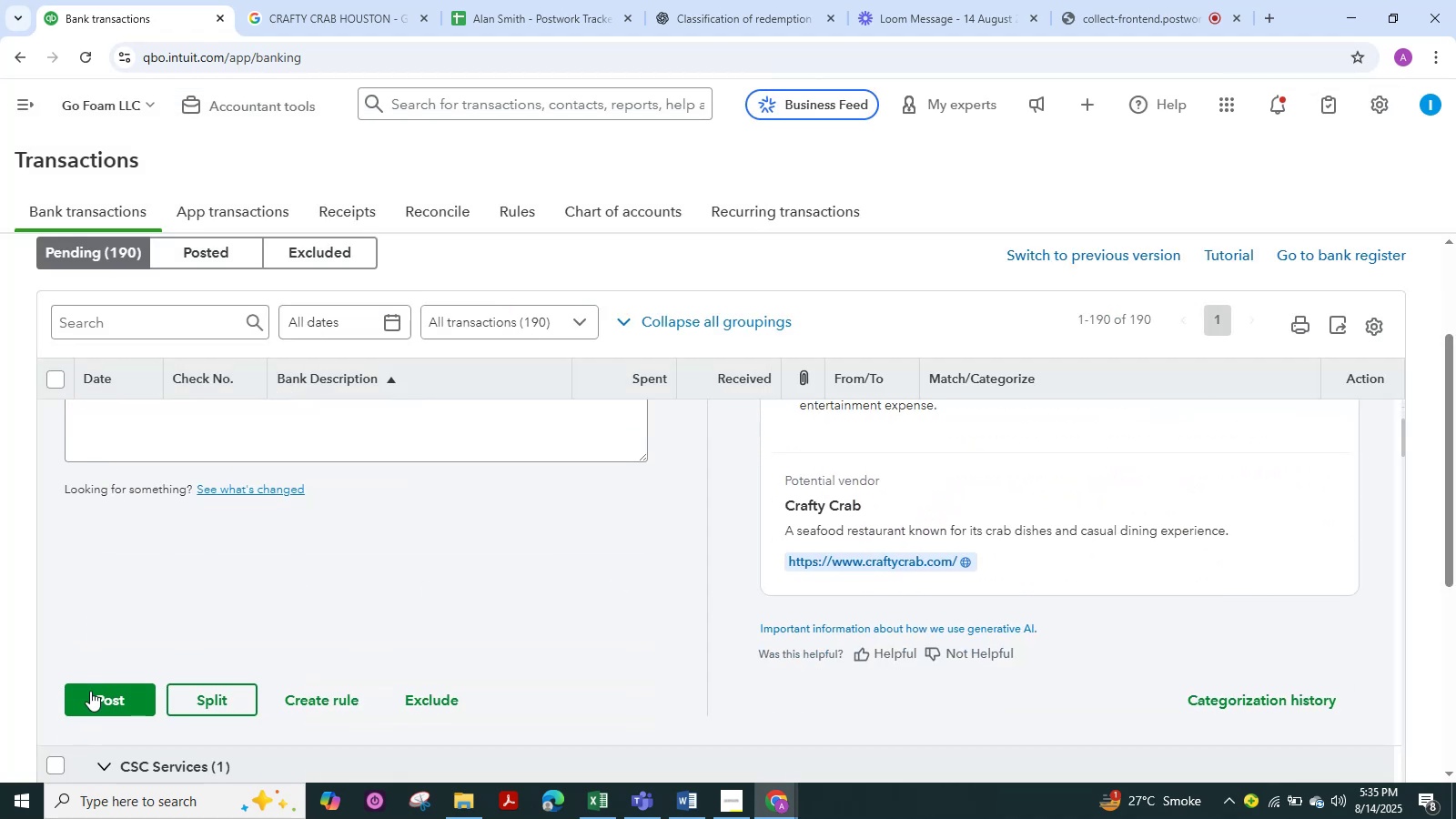 
left_click([92, 698])
 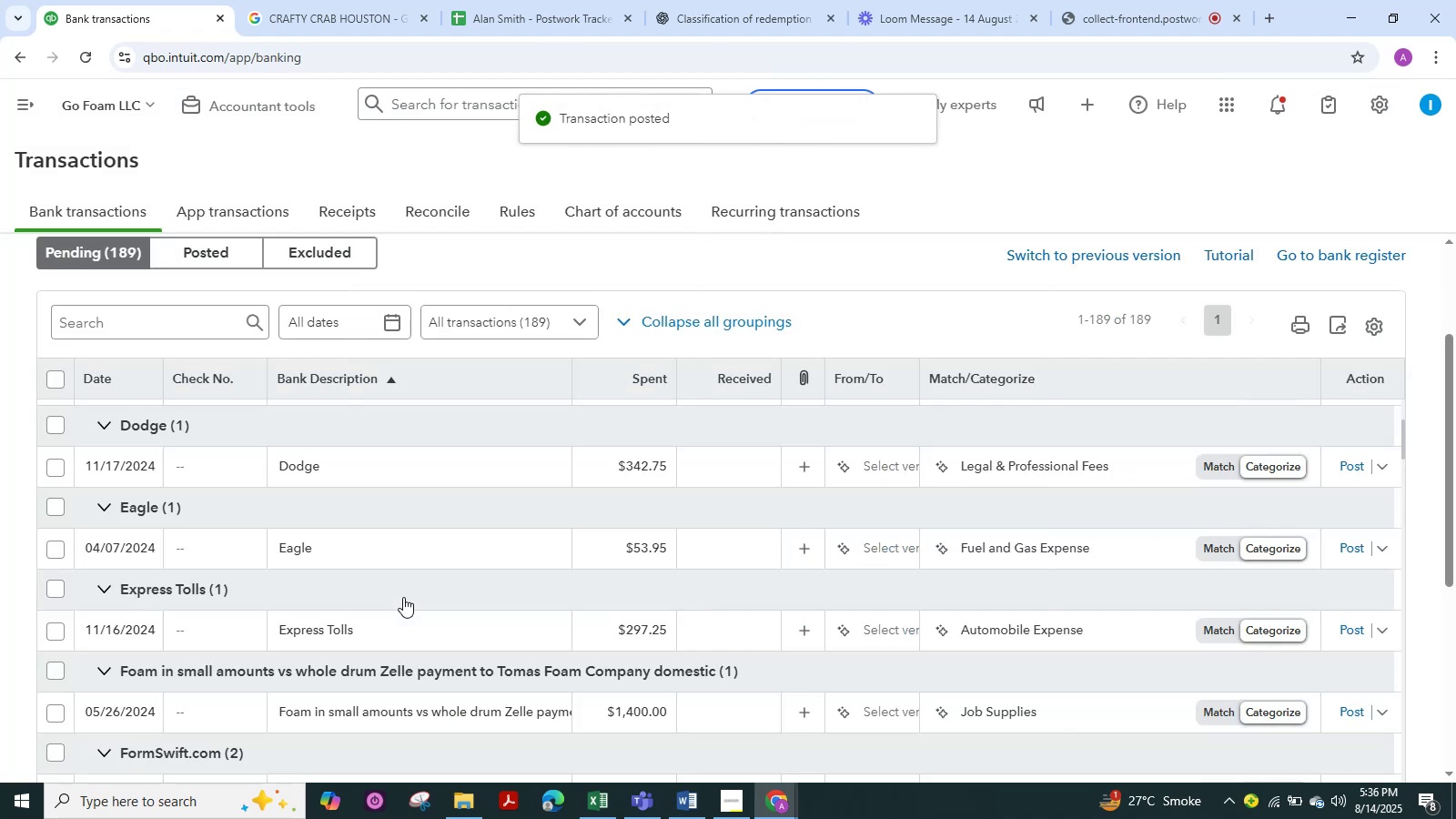 
wait(9.9)
 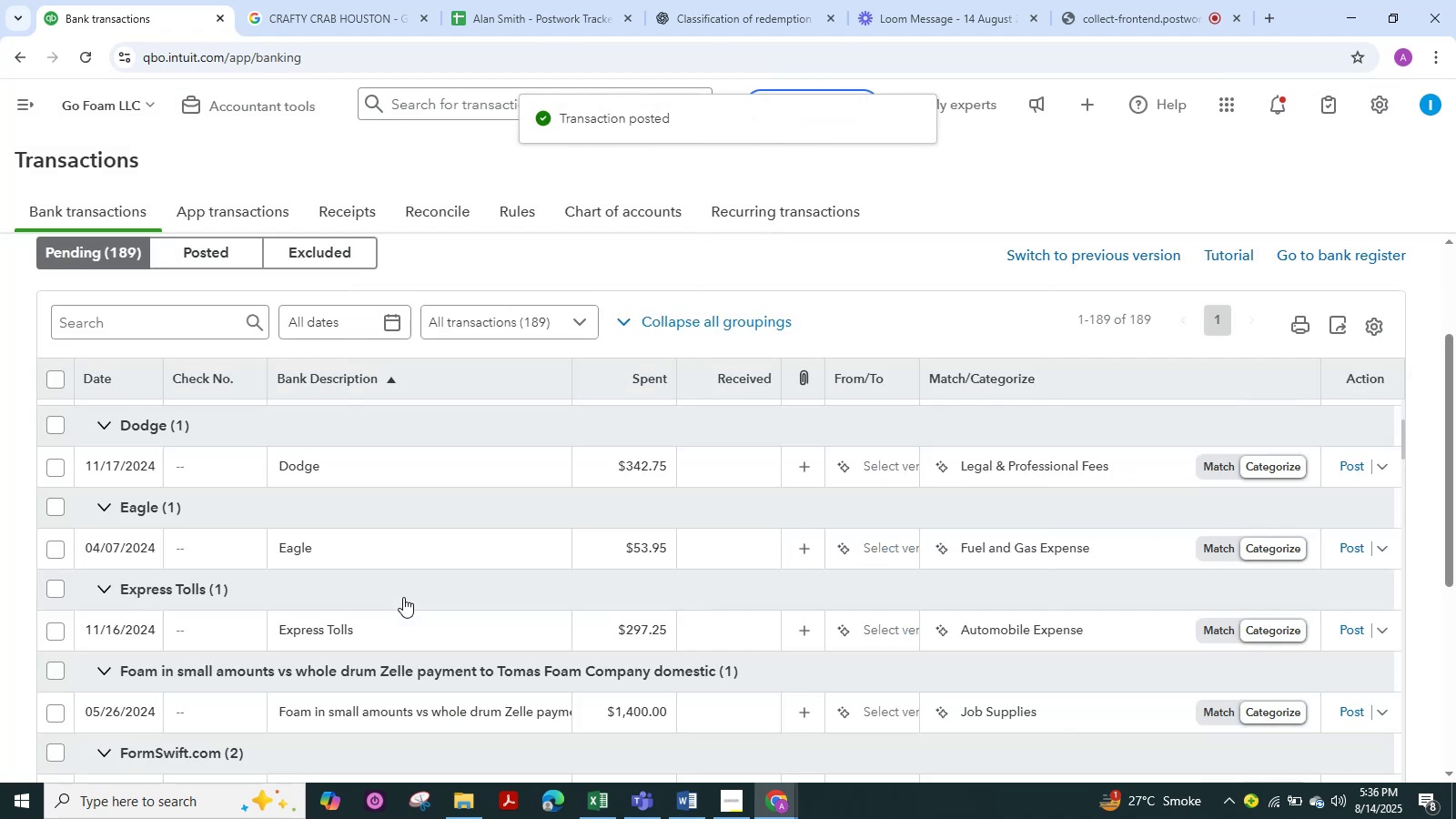 
scroll: coordinate [361, 531], scroll_direction: up, amount: 8.0
 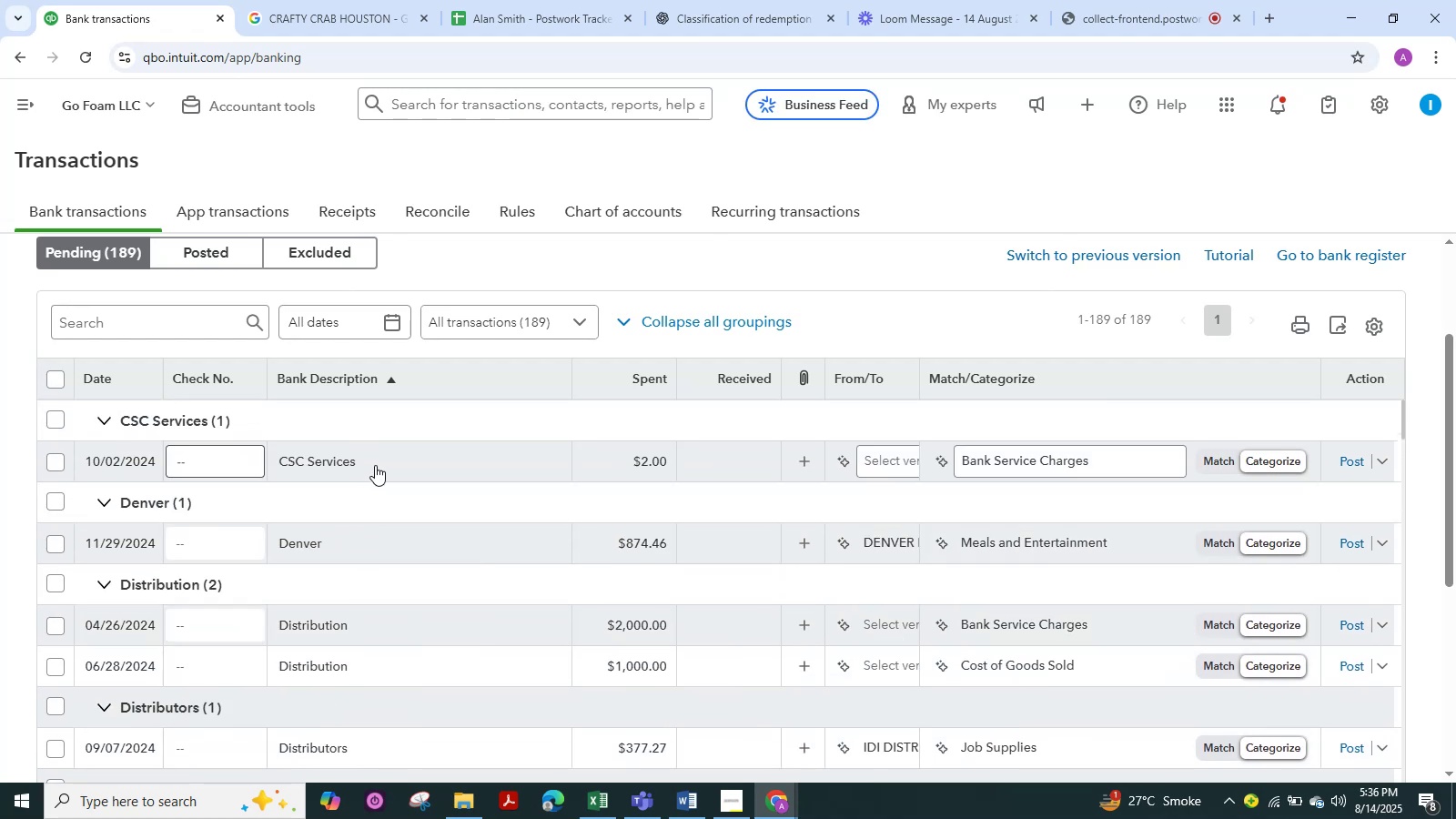 
left_click([375, 463])
 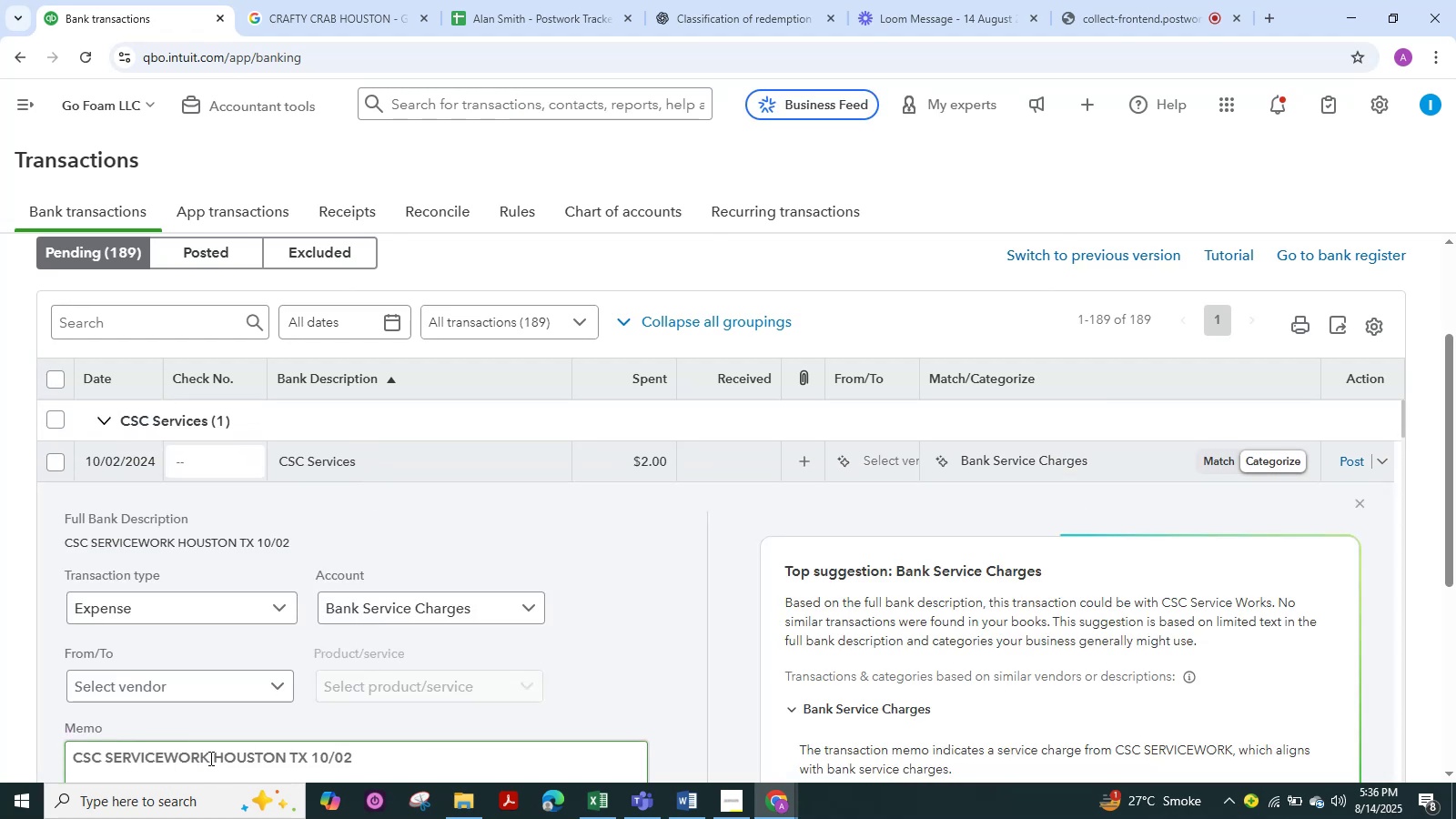 
left_click_drag(start_coordinate=[213, 757], to_coordinate=[0, 708])
 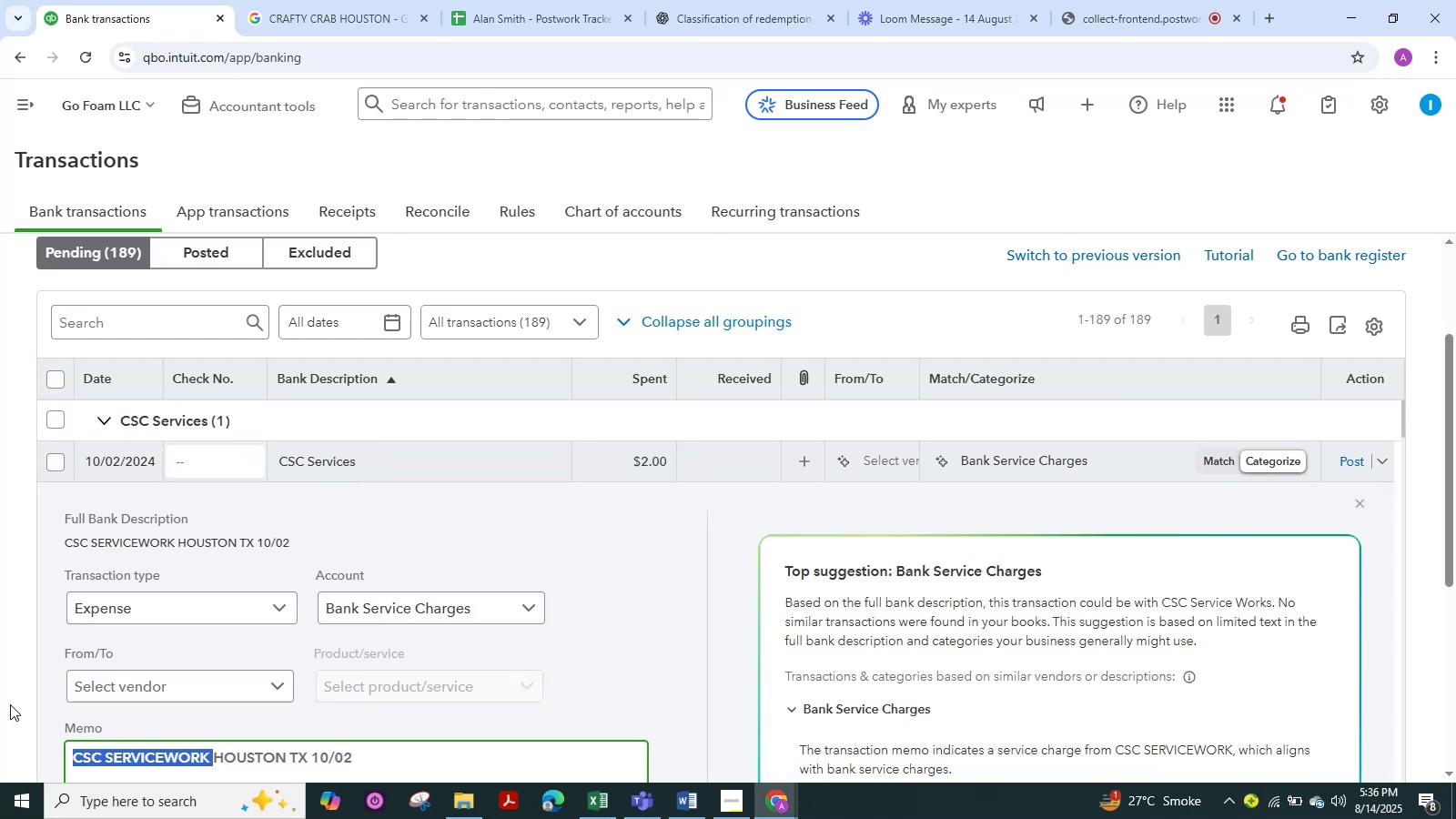 
key(Control+C)
 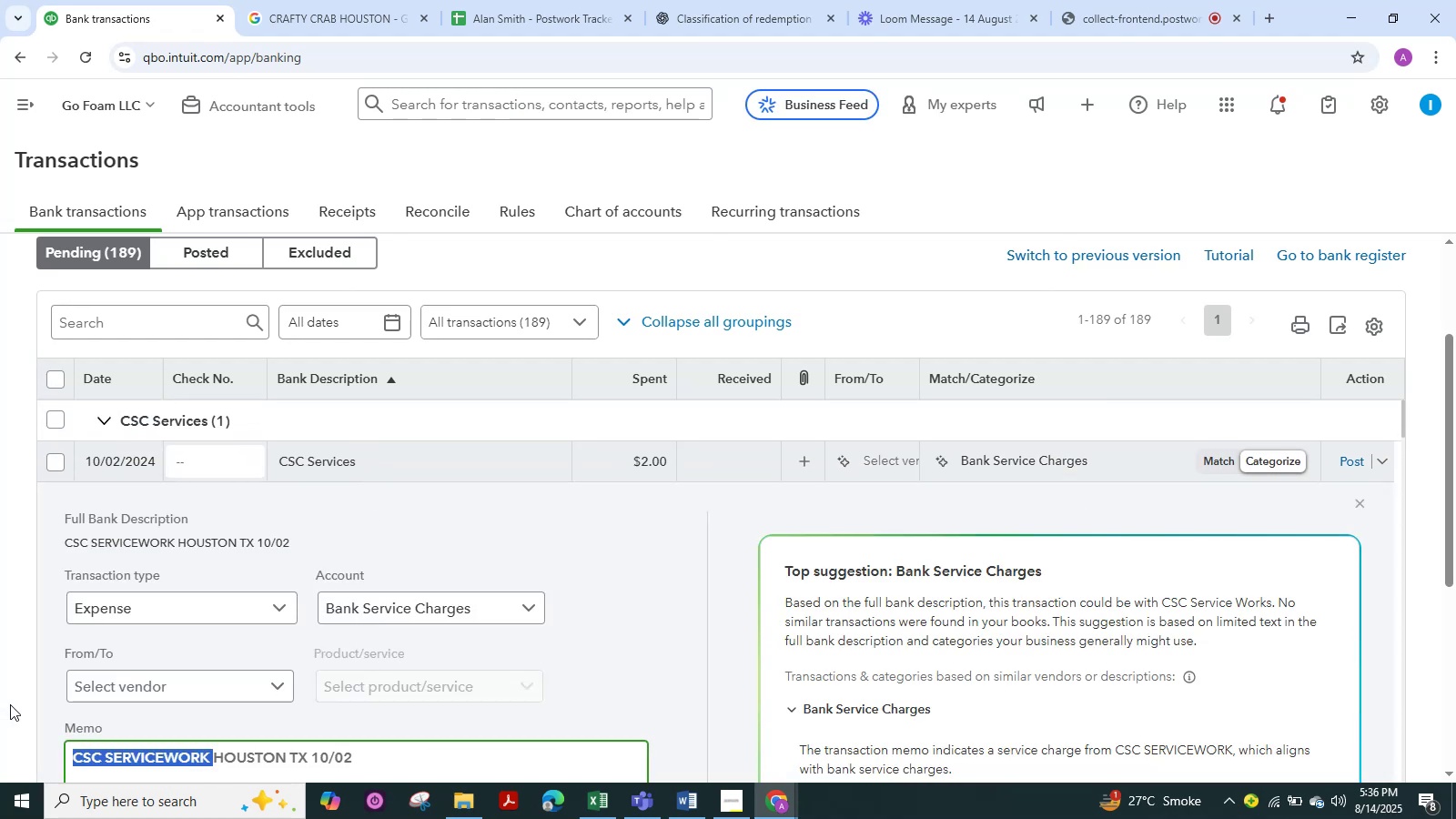 
key(Control+C)
 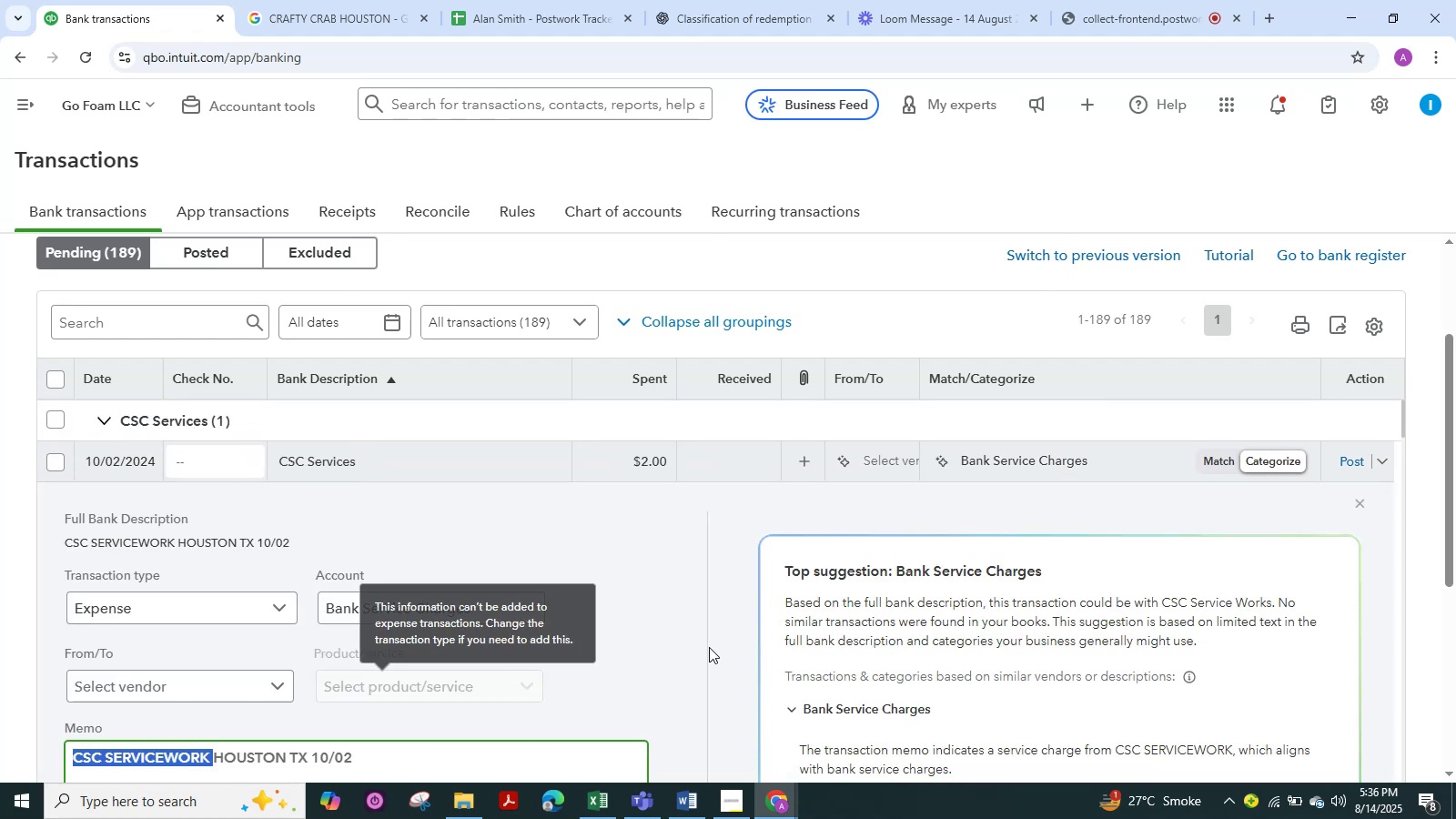 
left_click([725, 647])
 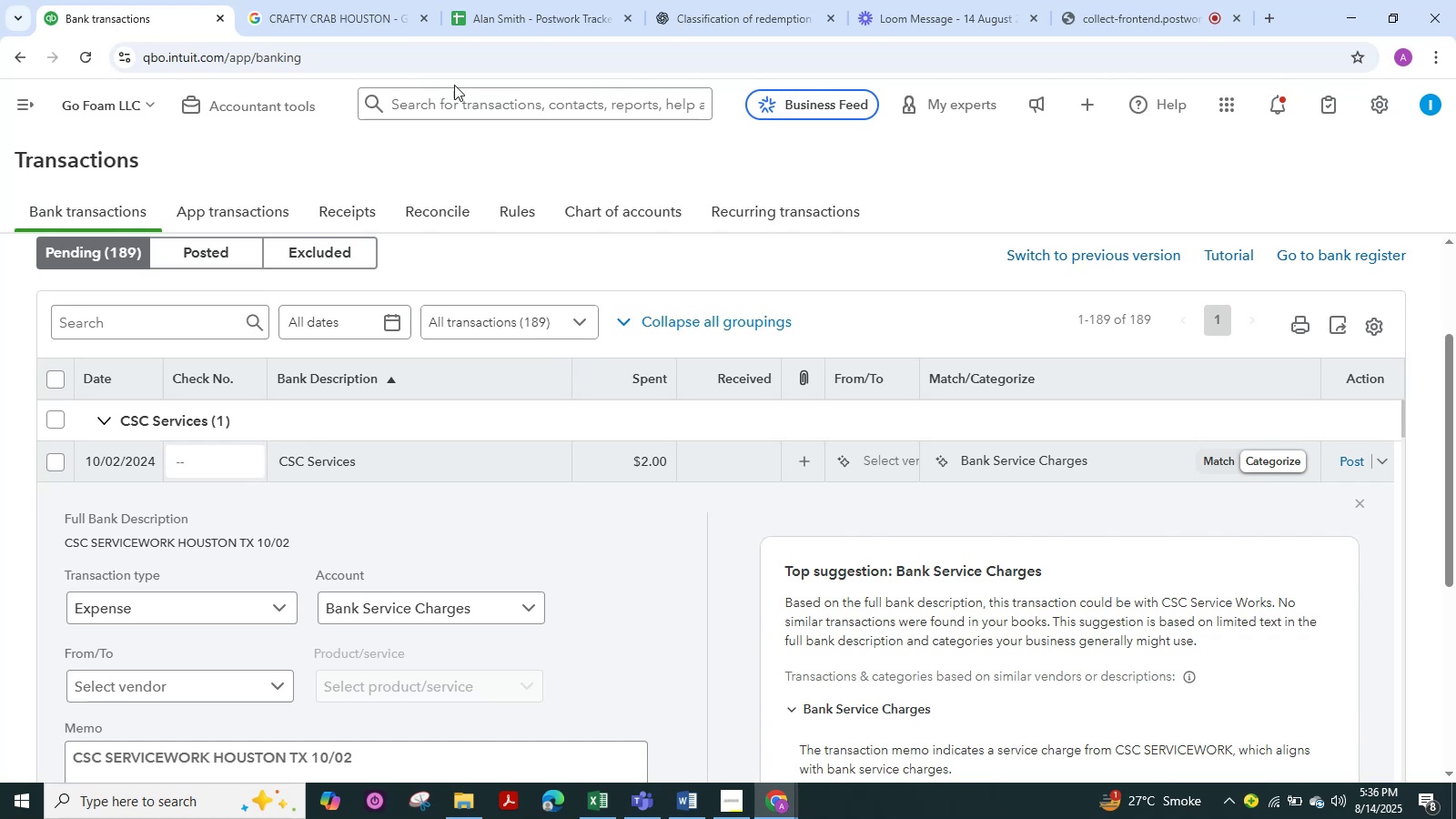 
left_click([296, 0])
 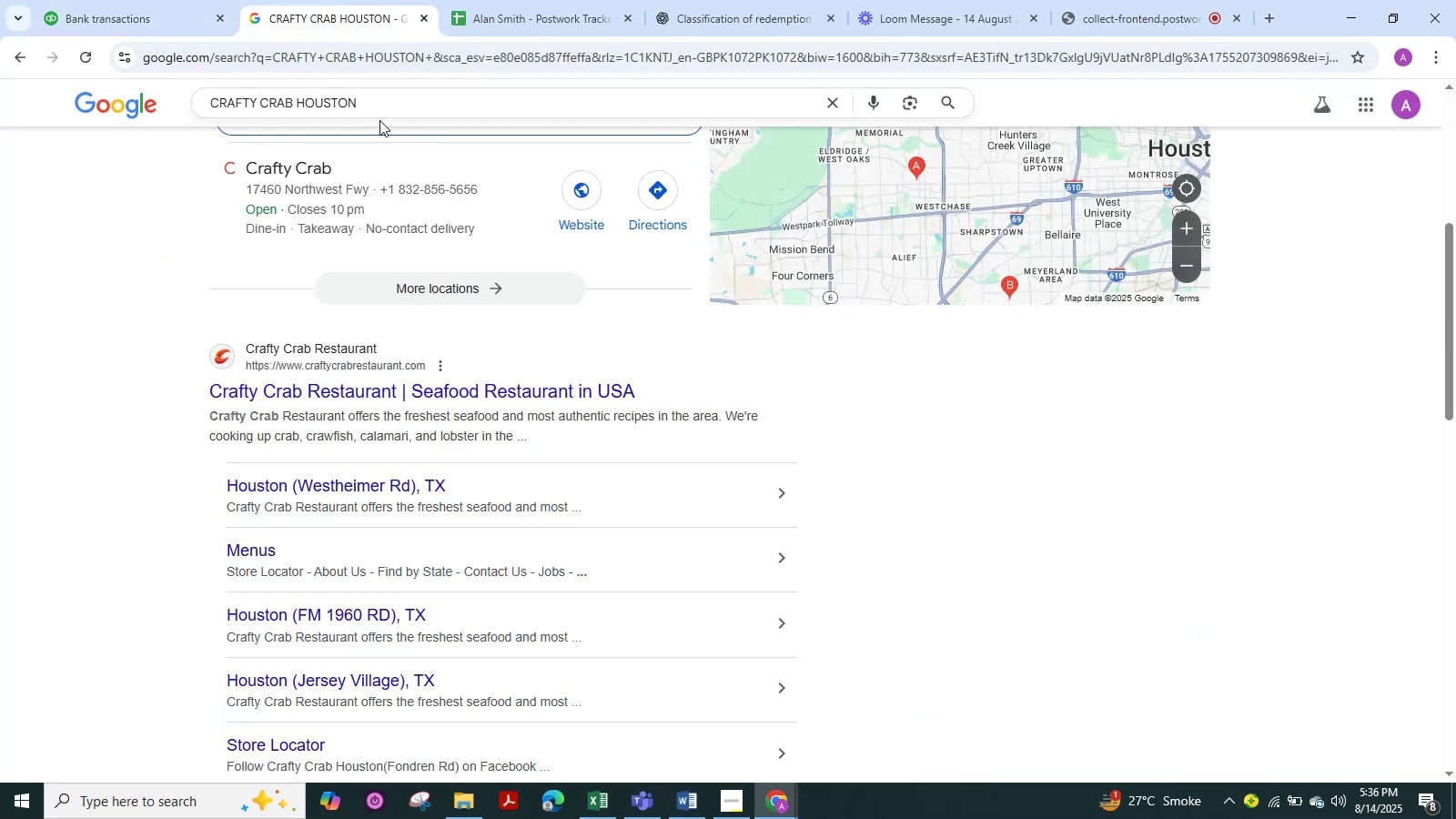 
left_click_drag(start_coordinate=[399, 114], to_coordinate=[9, 115])
 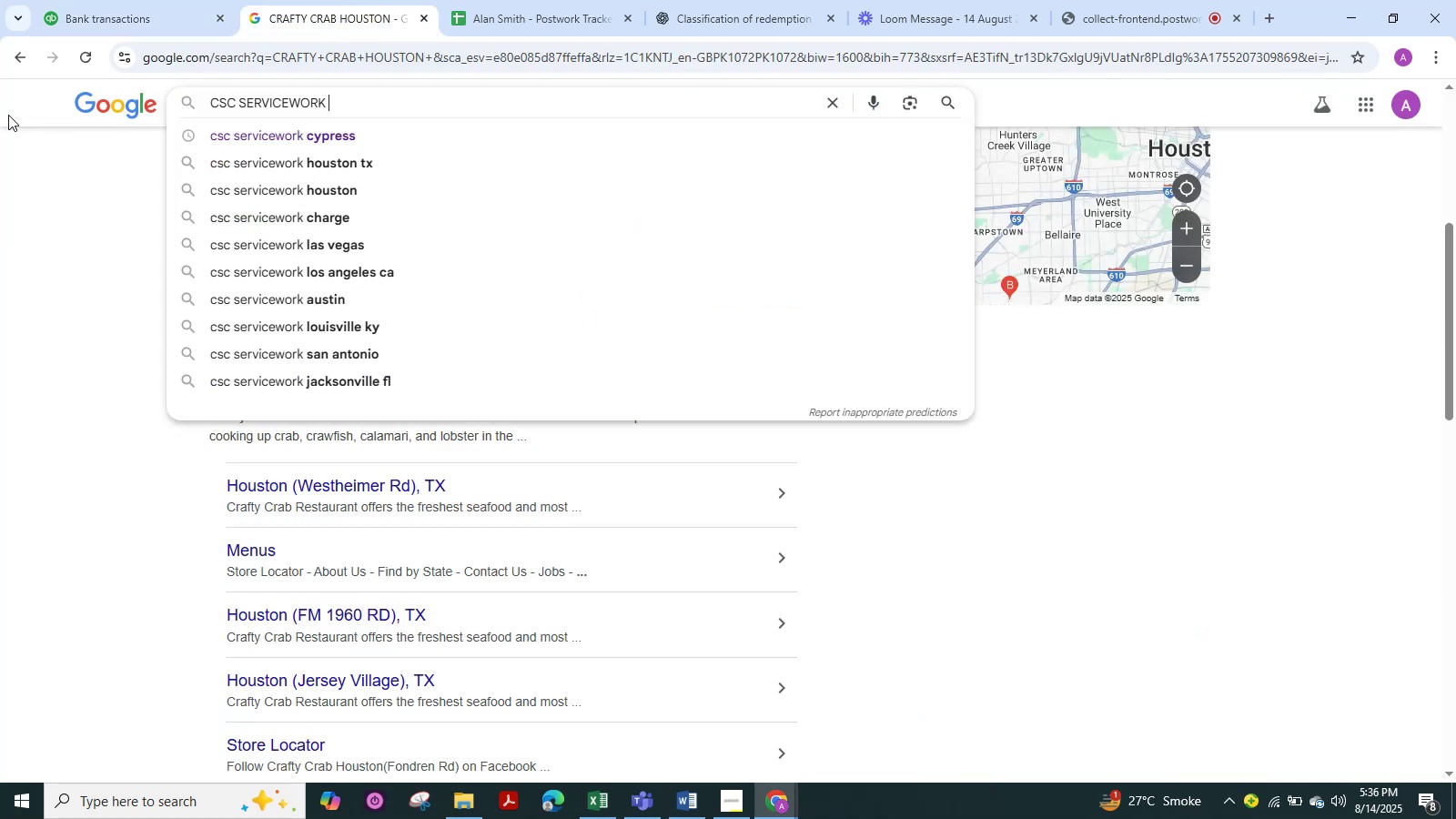 
key(Control+ControlLeft)
 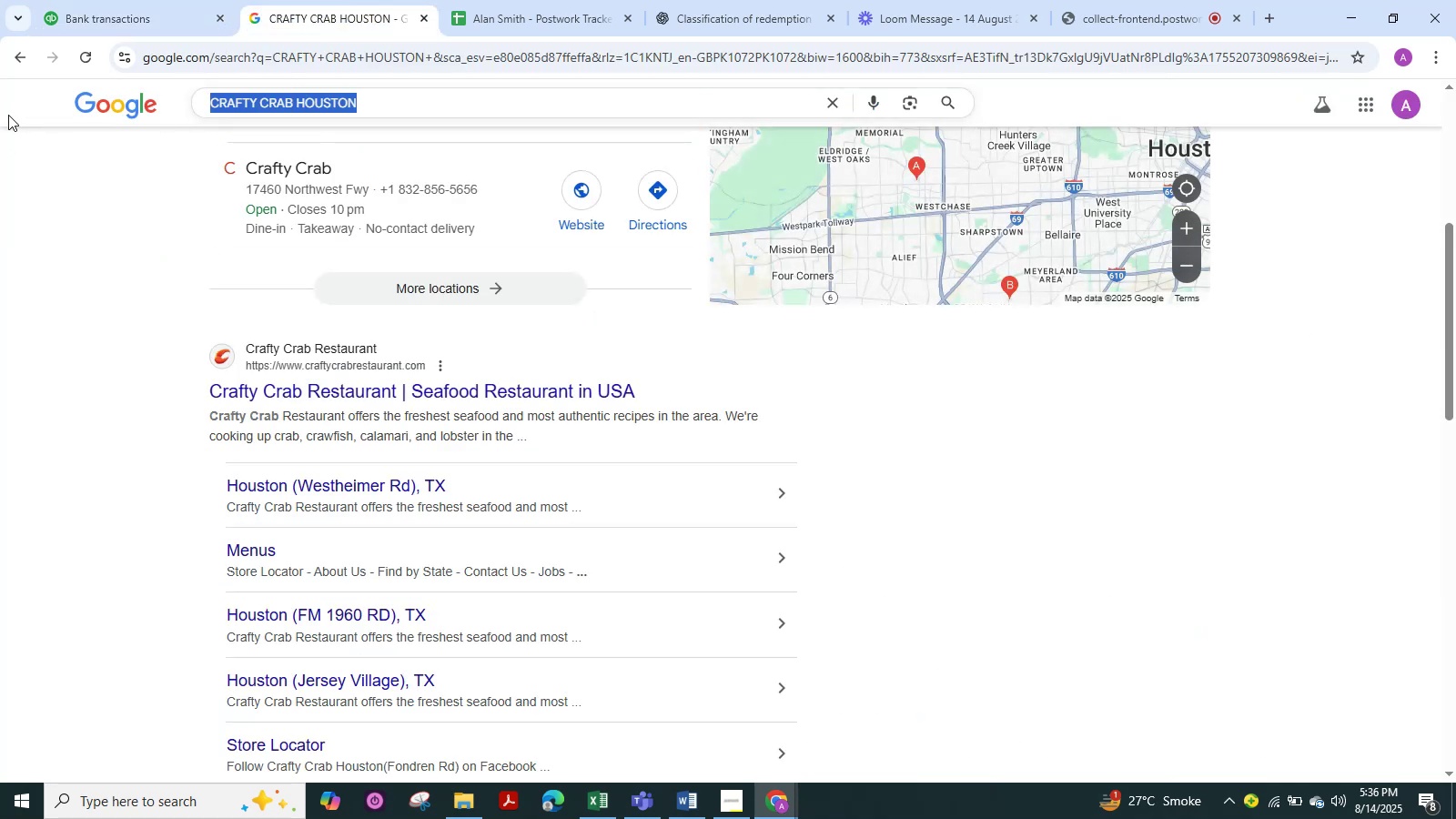 
key(Control+V)
 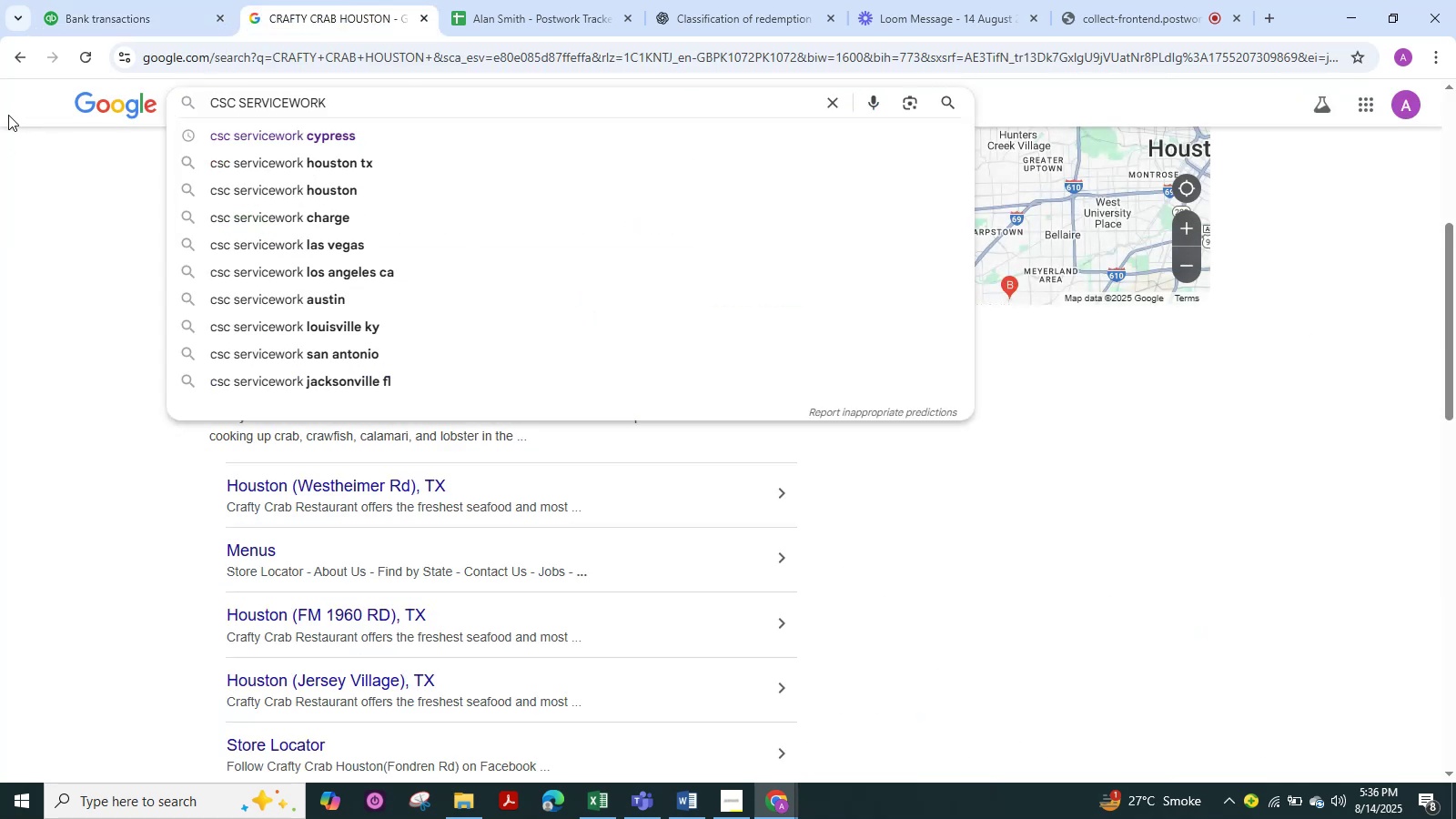 
type(Houstyon)
 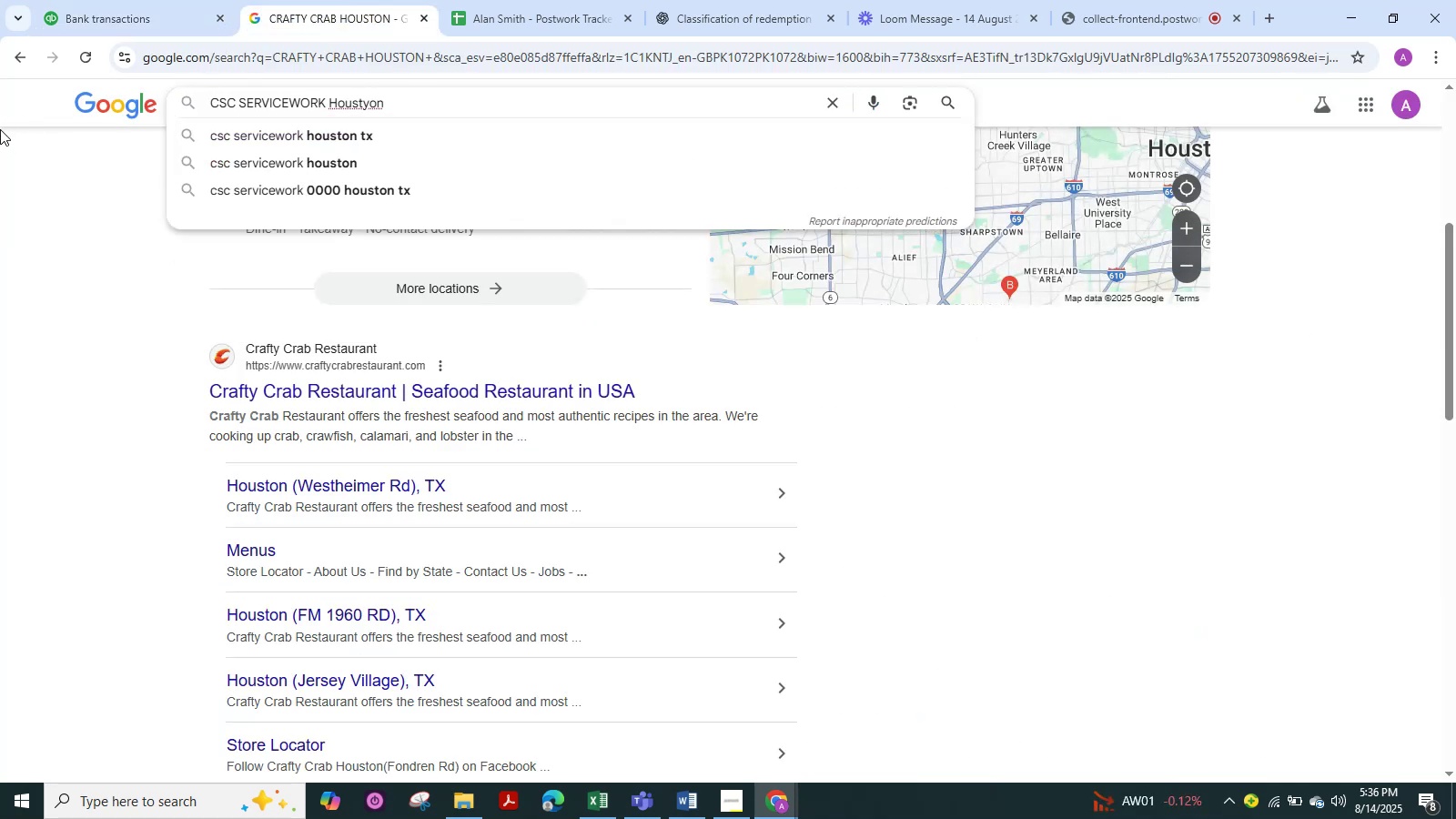 
key(ArrowLeft)
 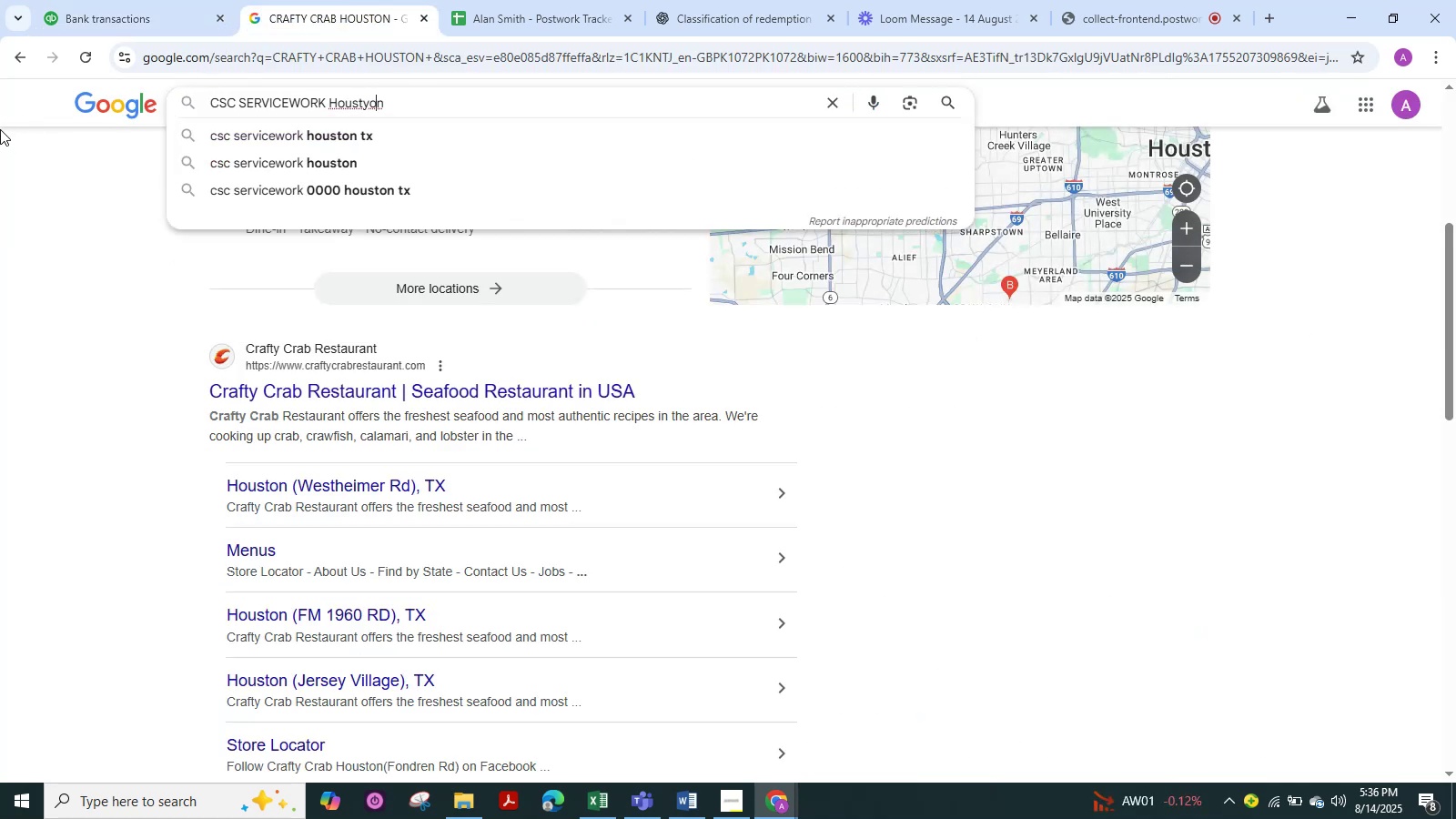 
key(ArrowLeft)
 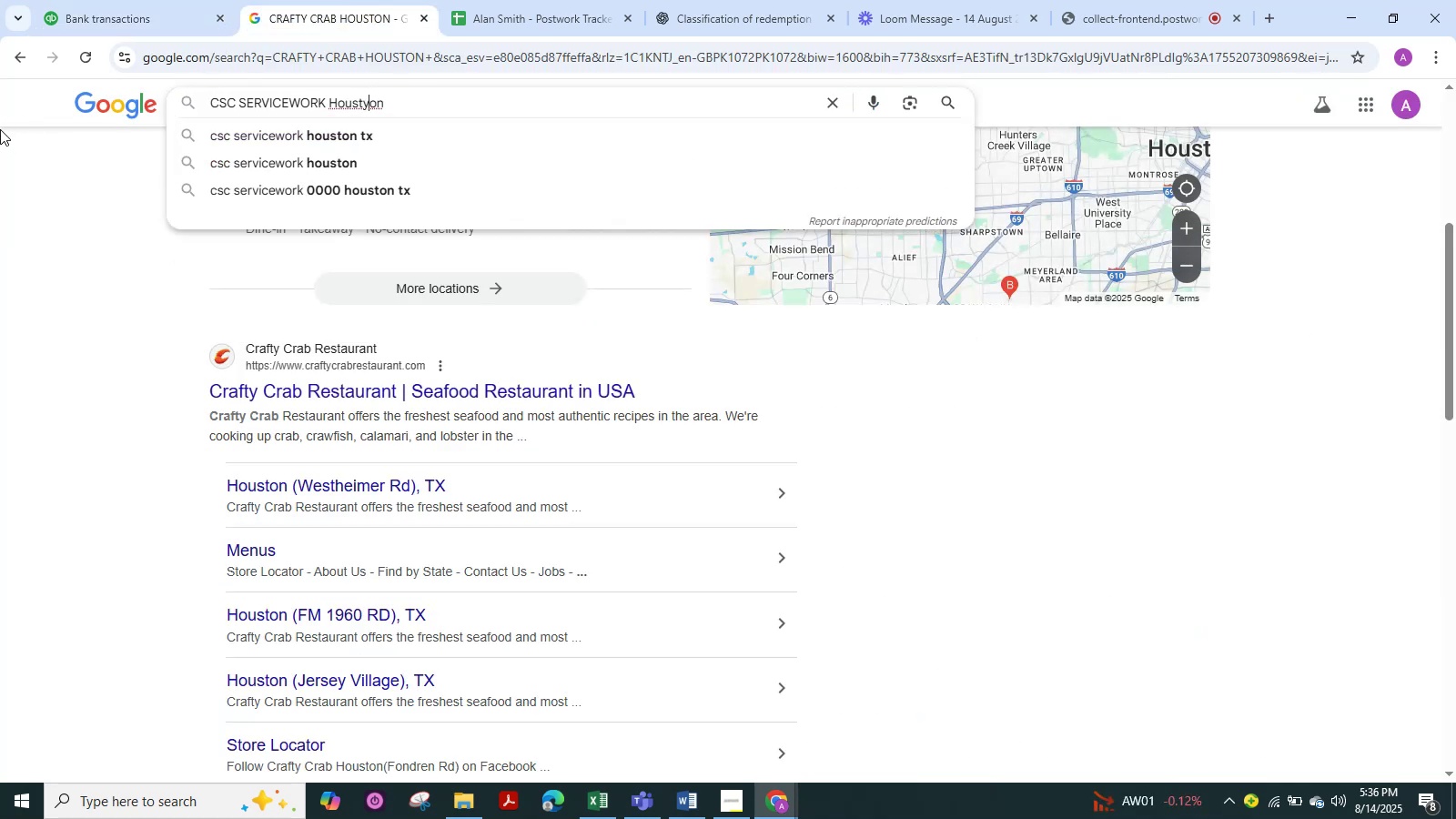 
key(Backspace)
 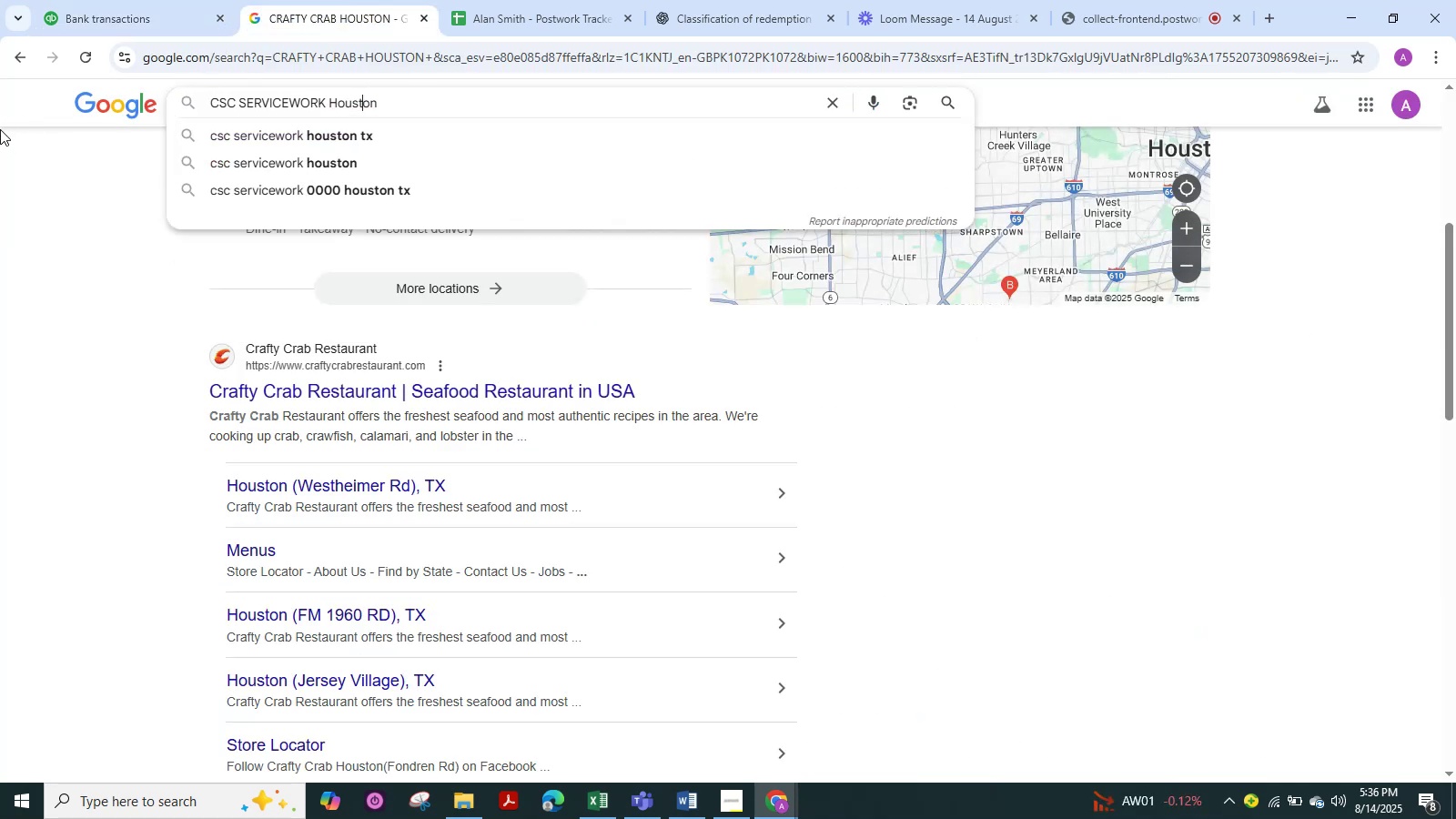 
key(Enter)
 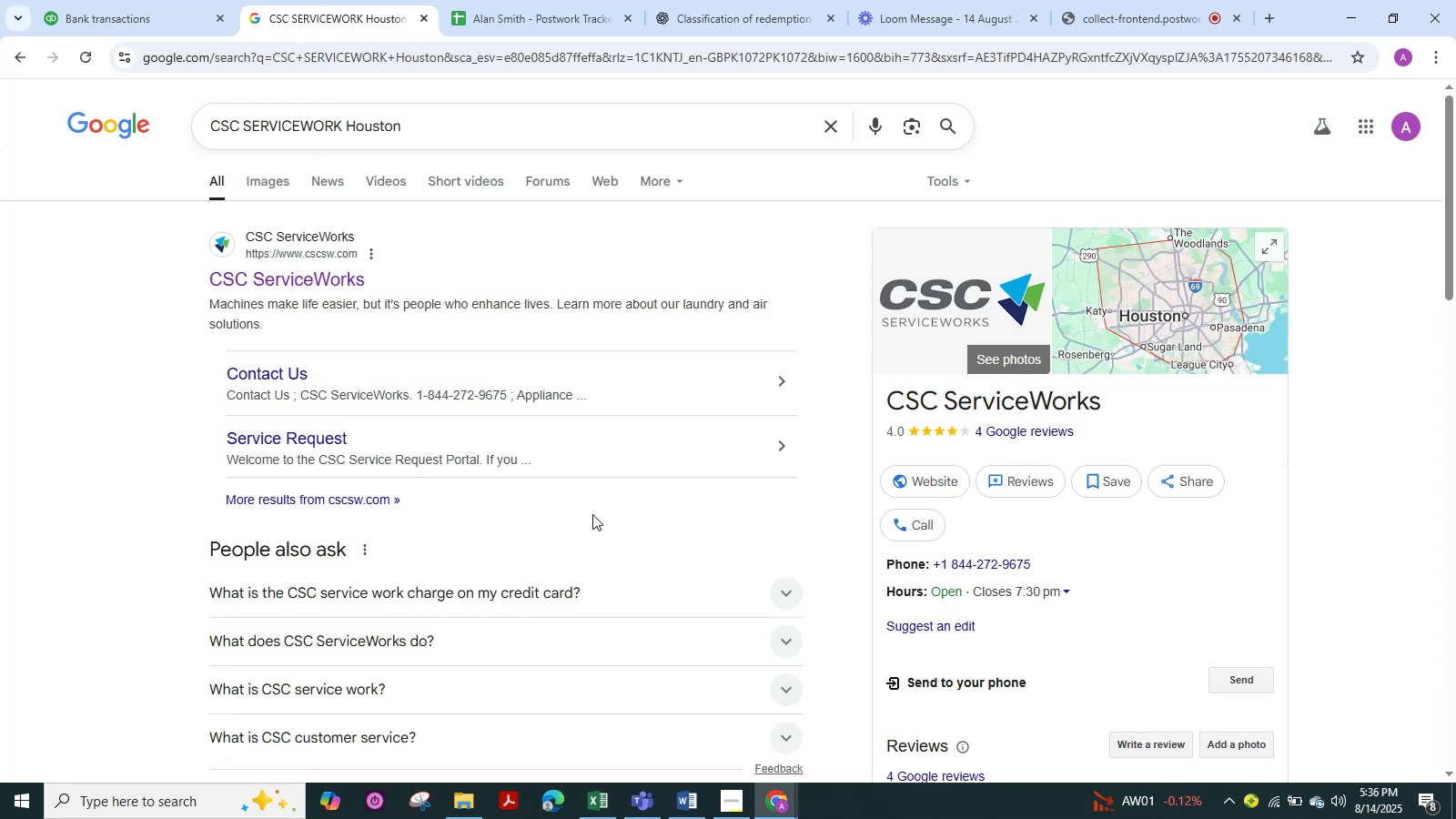 
wait(8.8)
 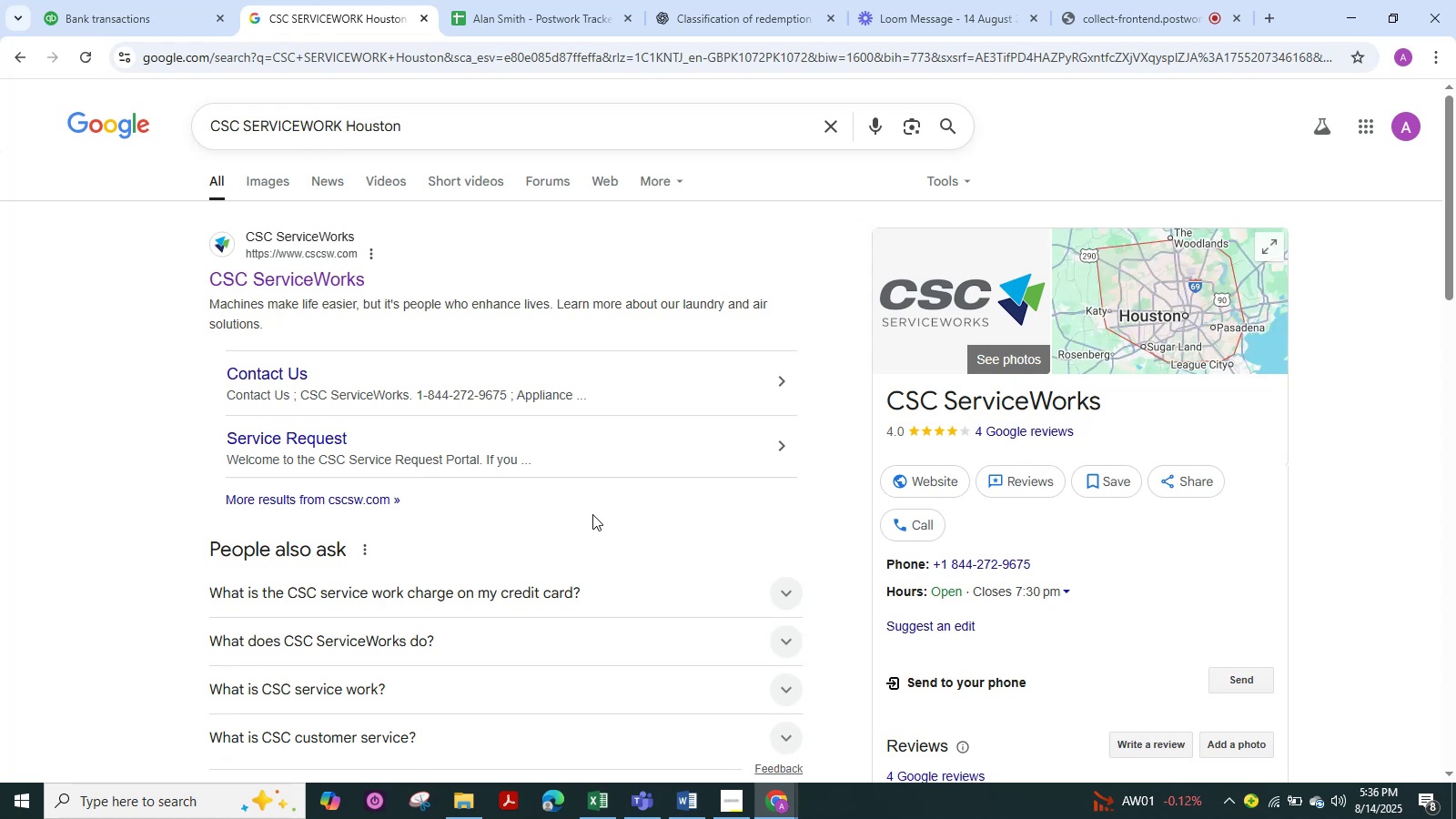 
double_click([107, 0])
 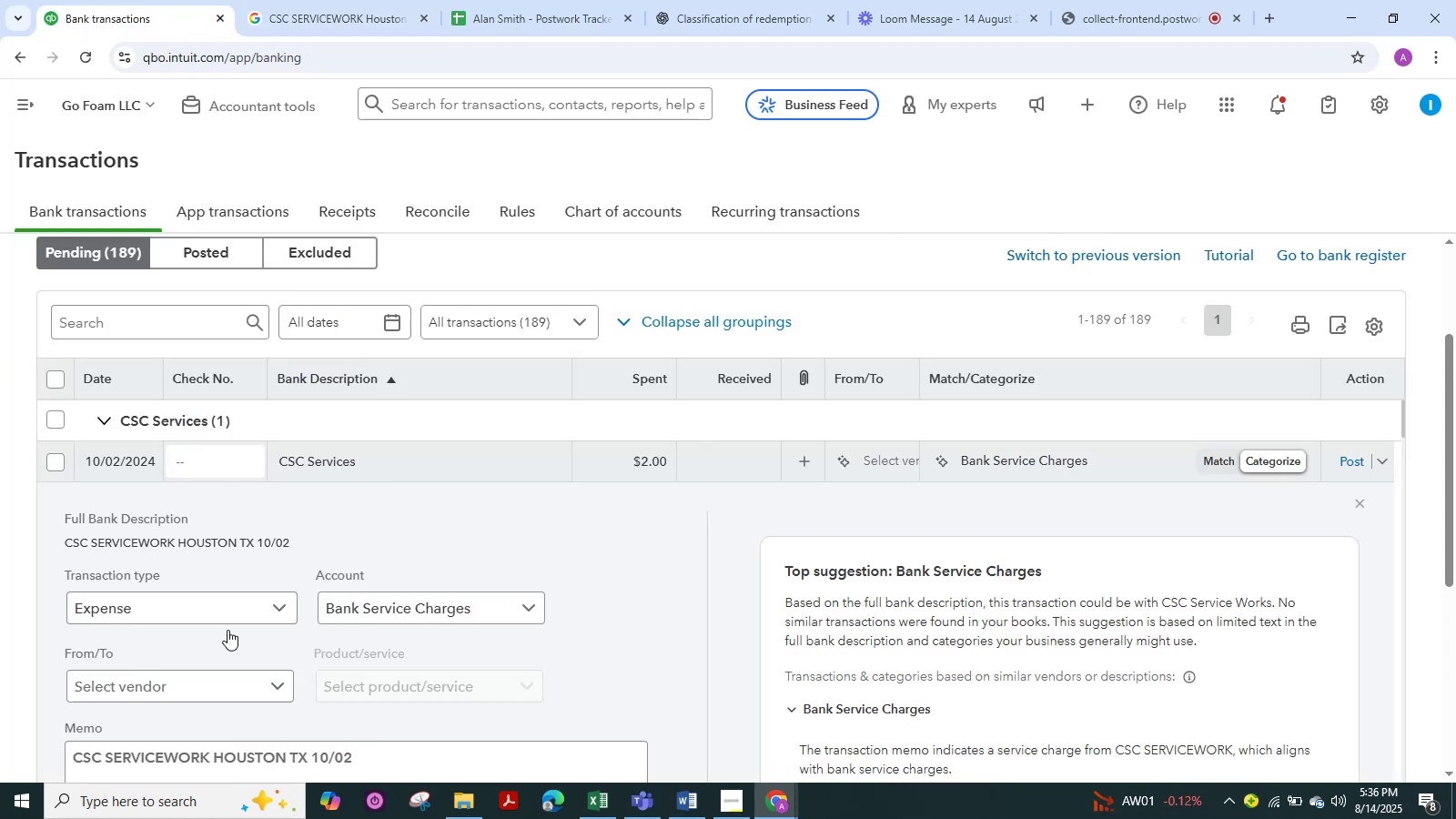 
left_click([194, 673])
 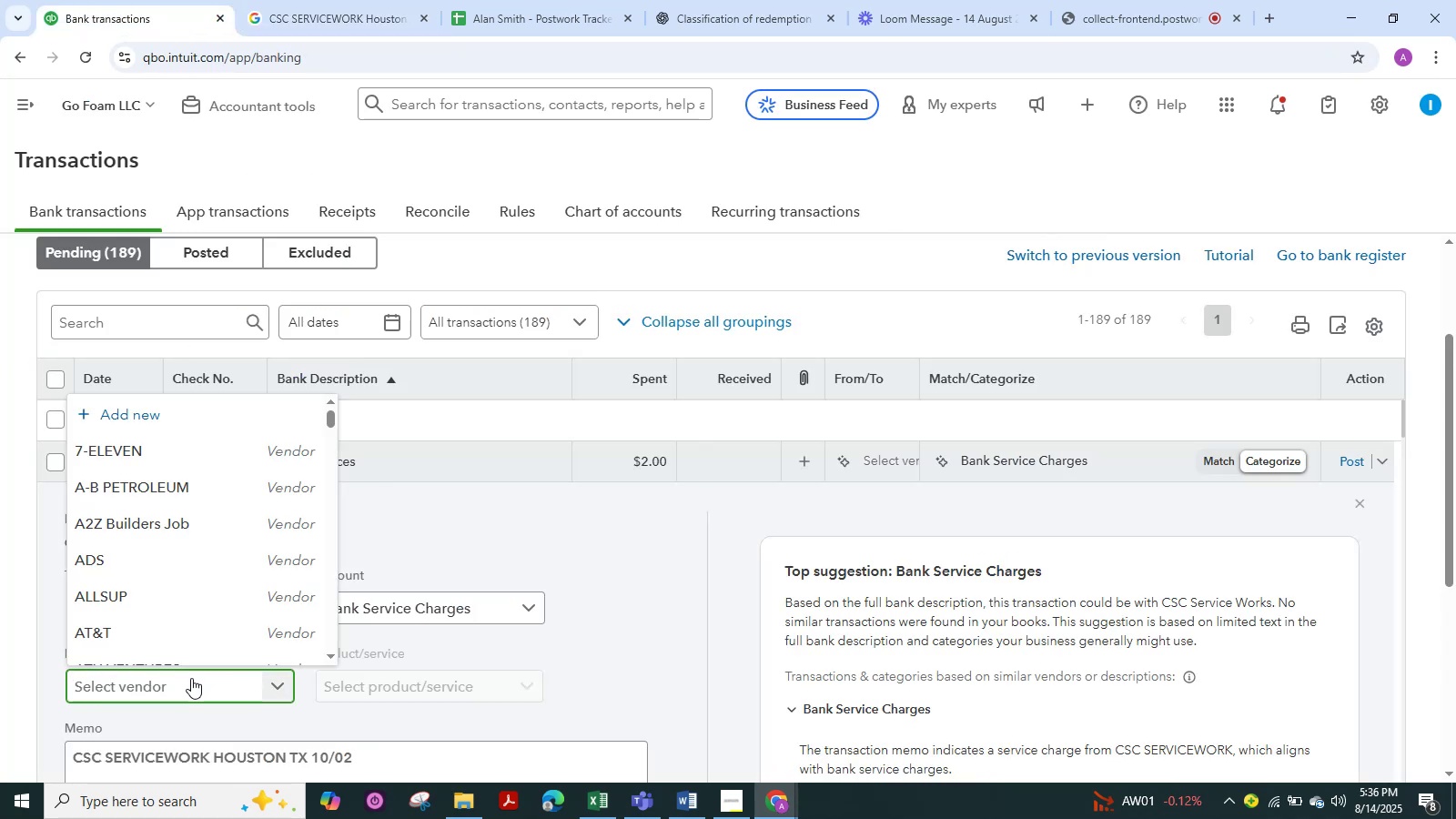 
key(Control+V)
 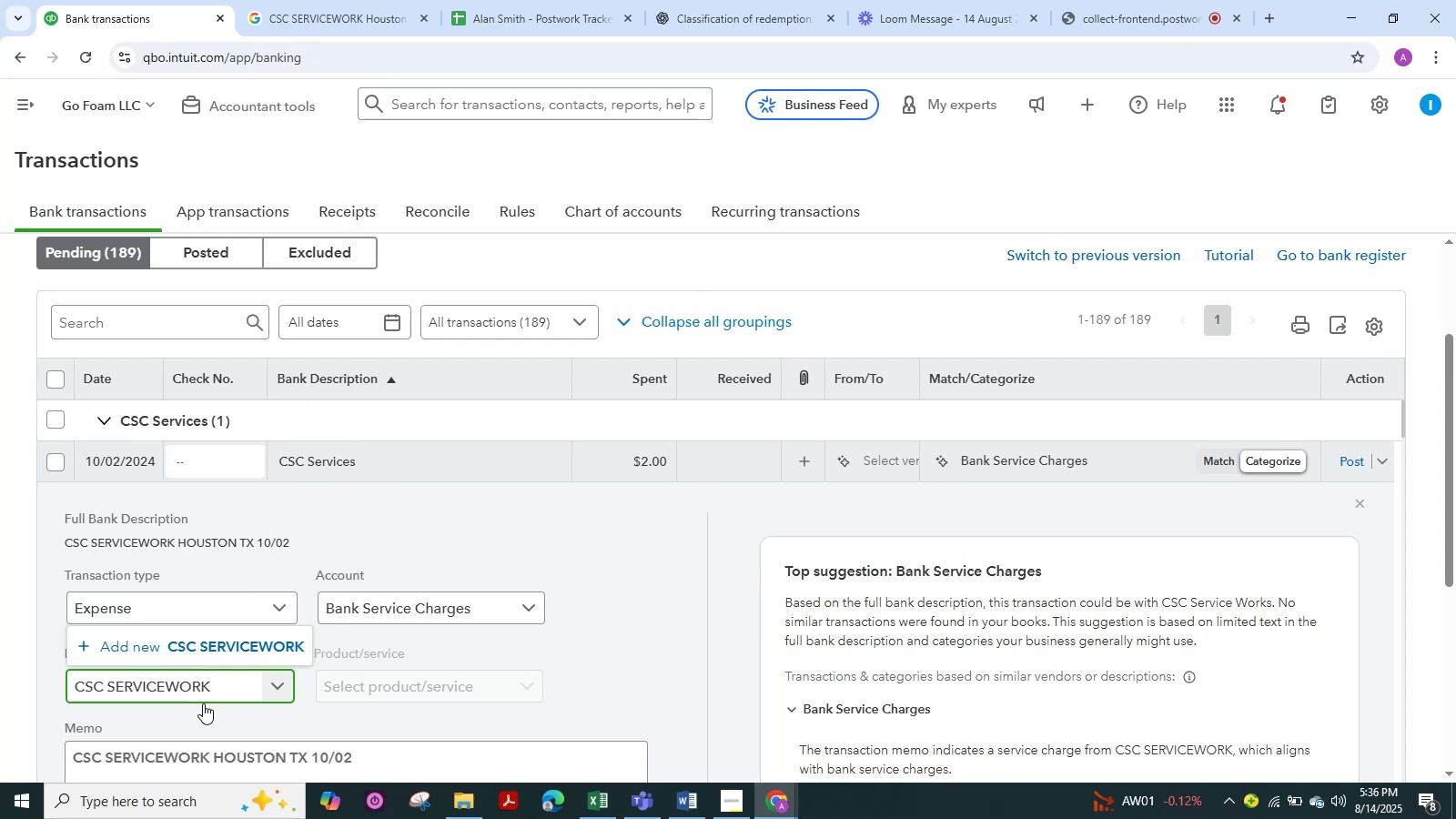 
left_click([239, 655])
 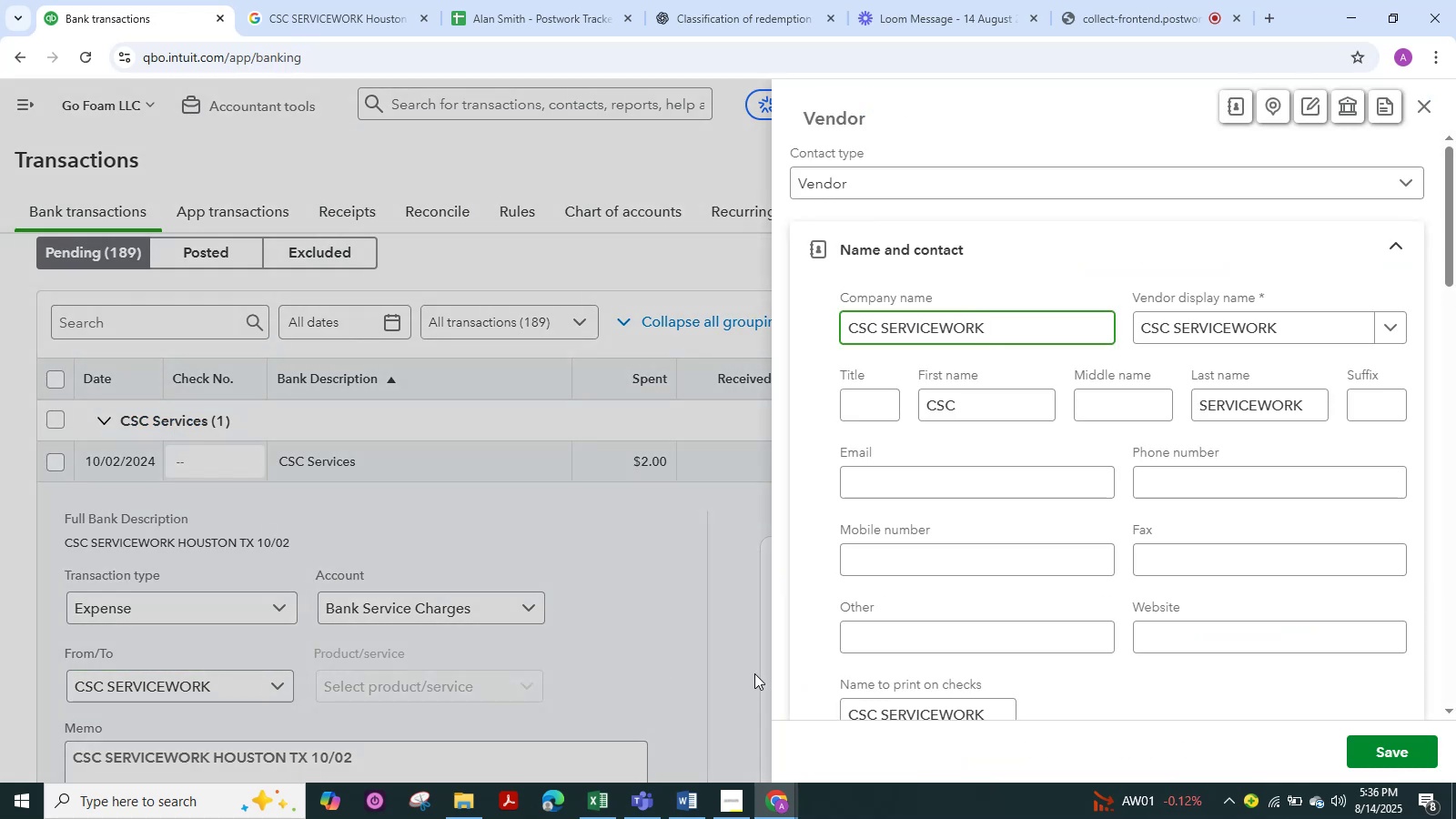 
left_click([1418, 747])
 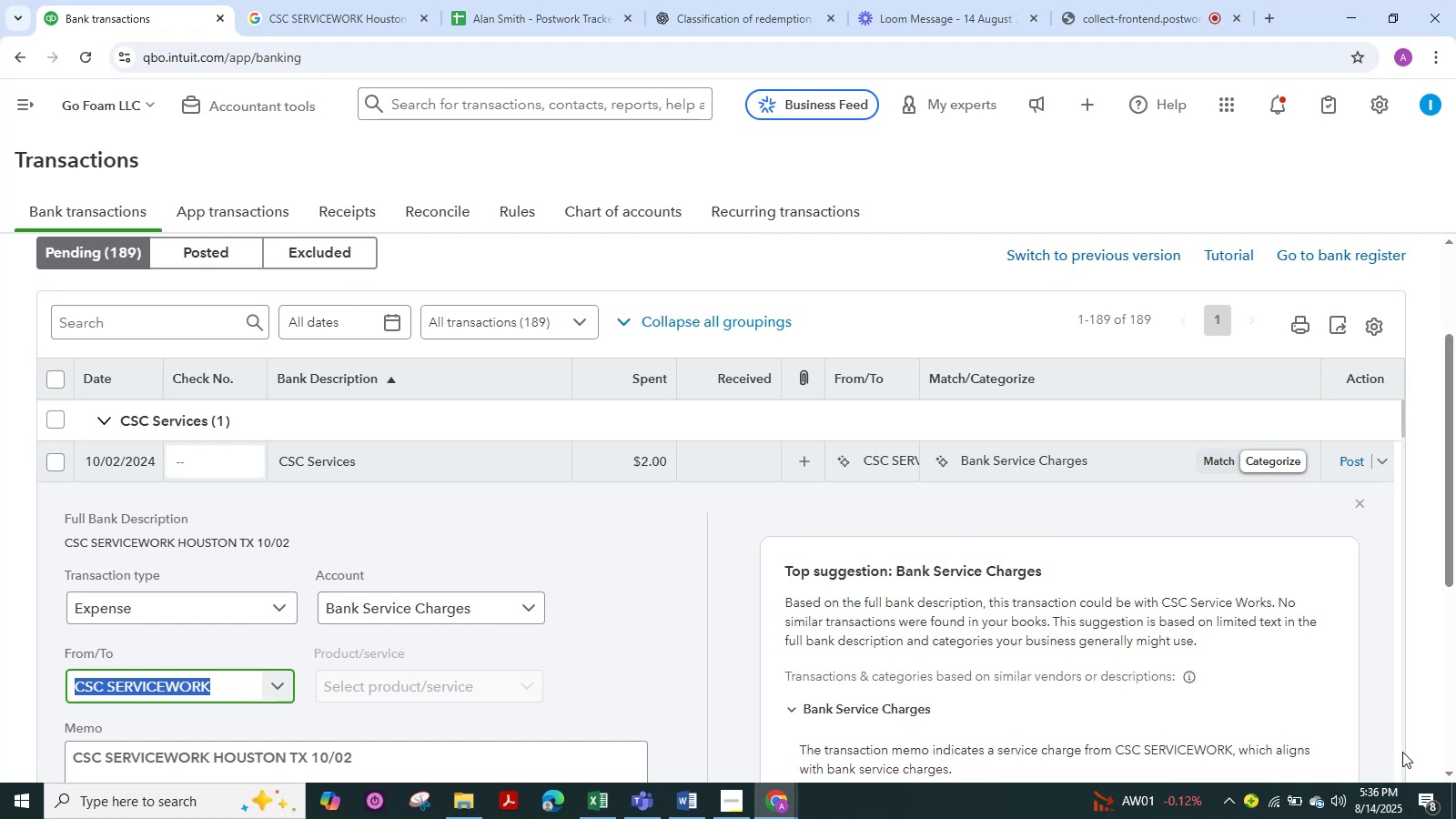 
wait(14.49)
 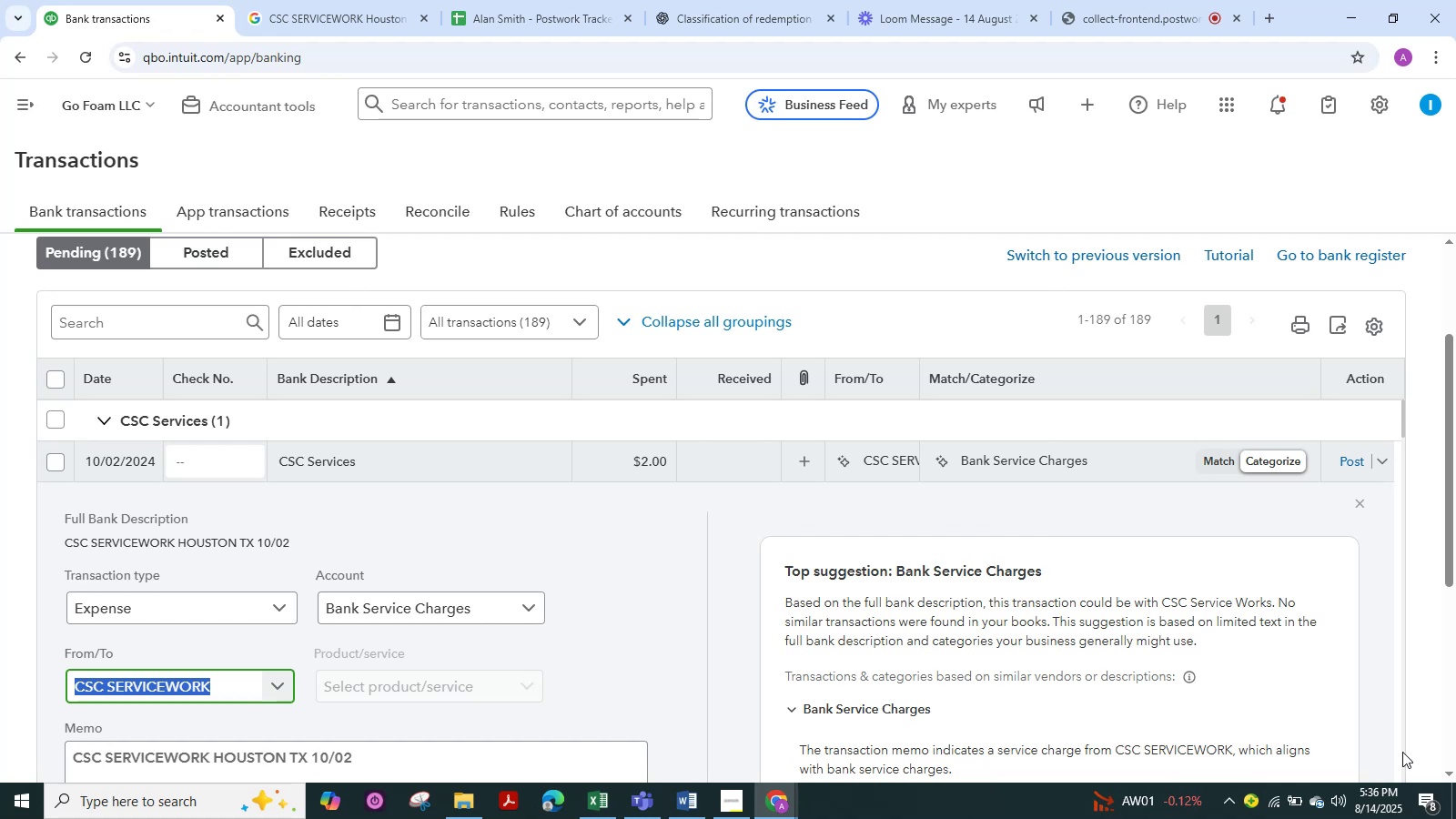 
scroll: coordinate [605, 665], scroll_direction: down, amount: 1.0
 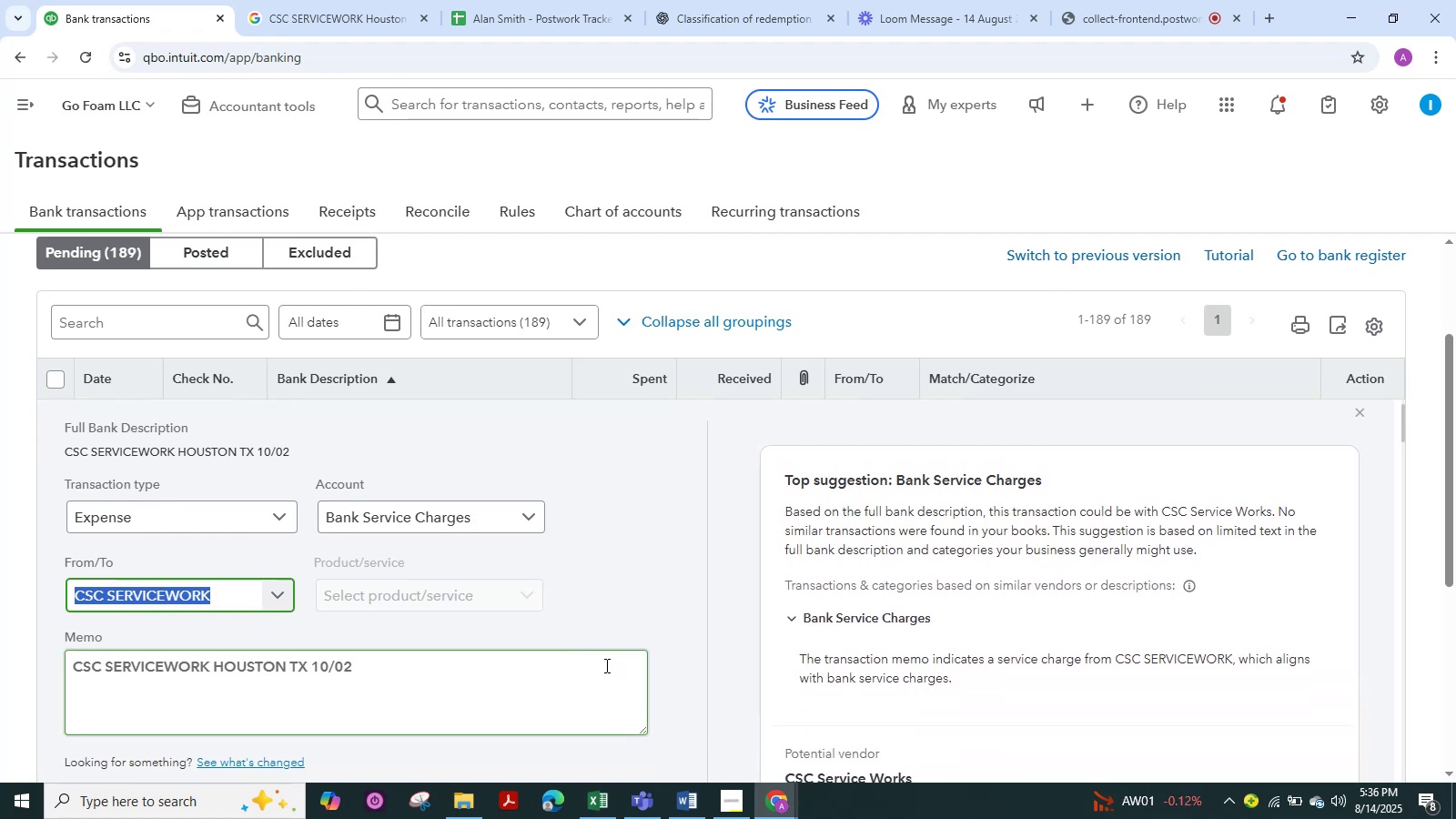 
wait(5.01)
 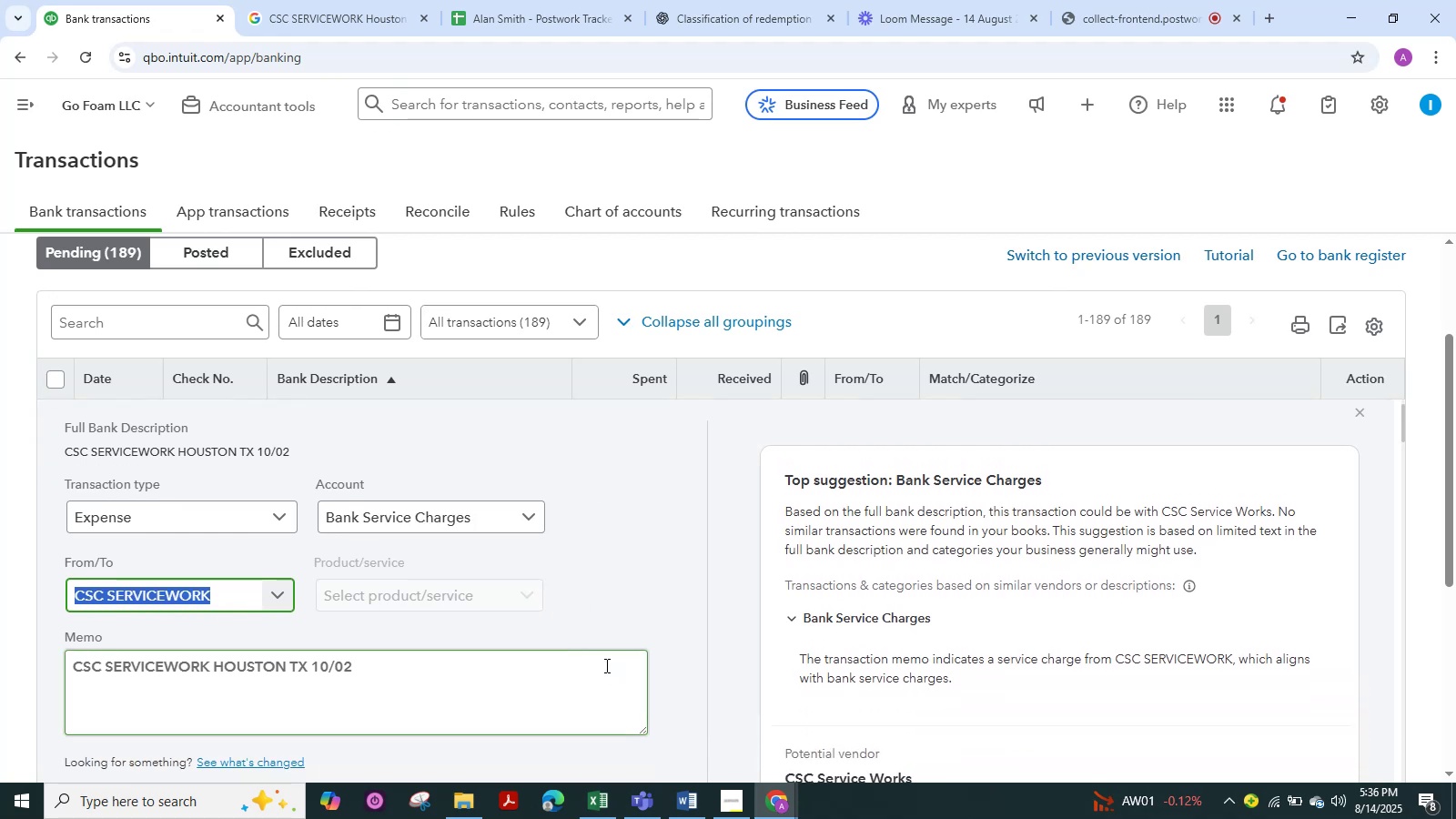 
scroll: coordinate [498, 658], scroll_direction: down, amount: 3.0
 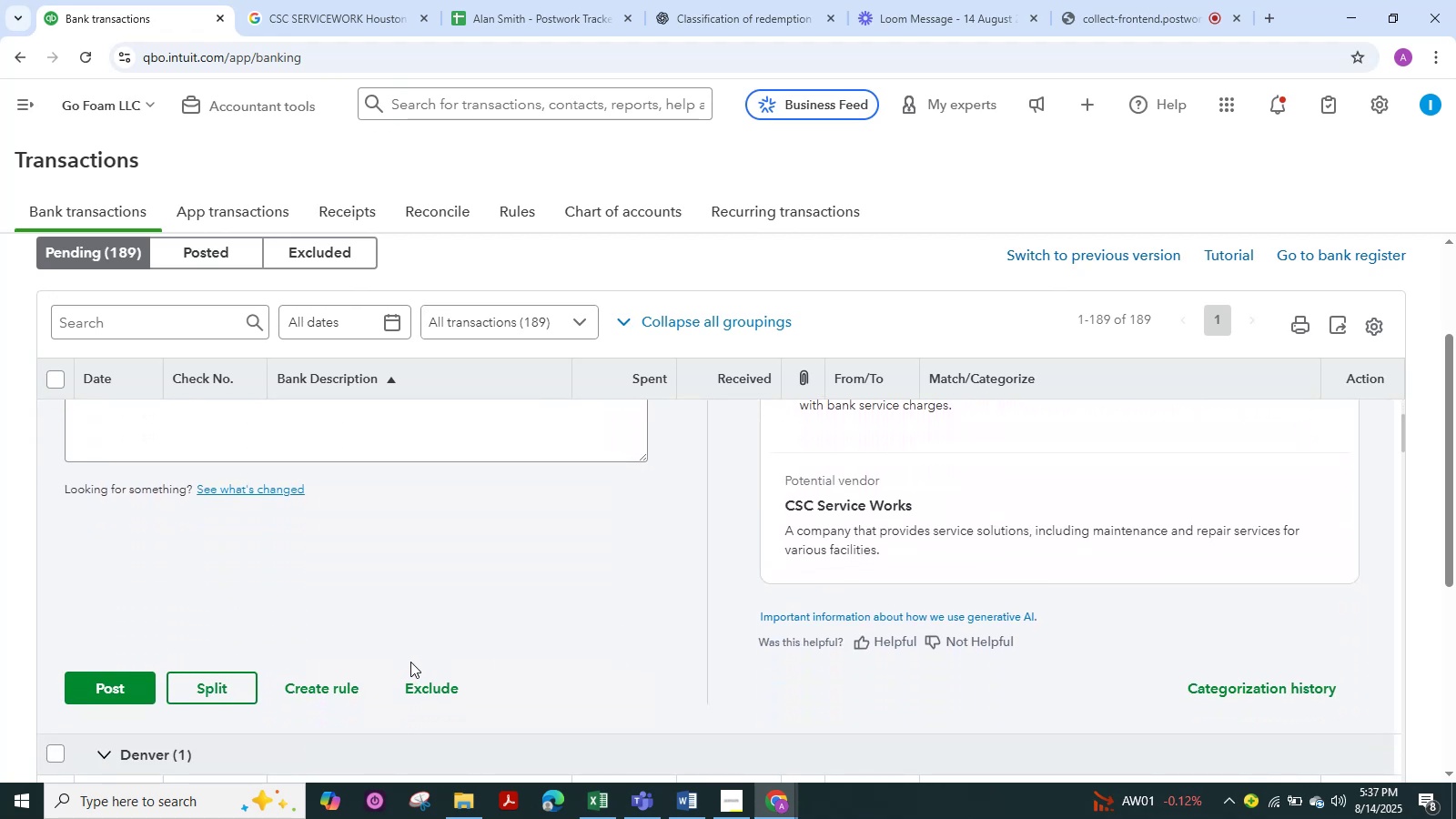 
scroll: coordinate [430, 666], scroll_direction: up, amount: 2.0
 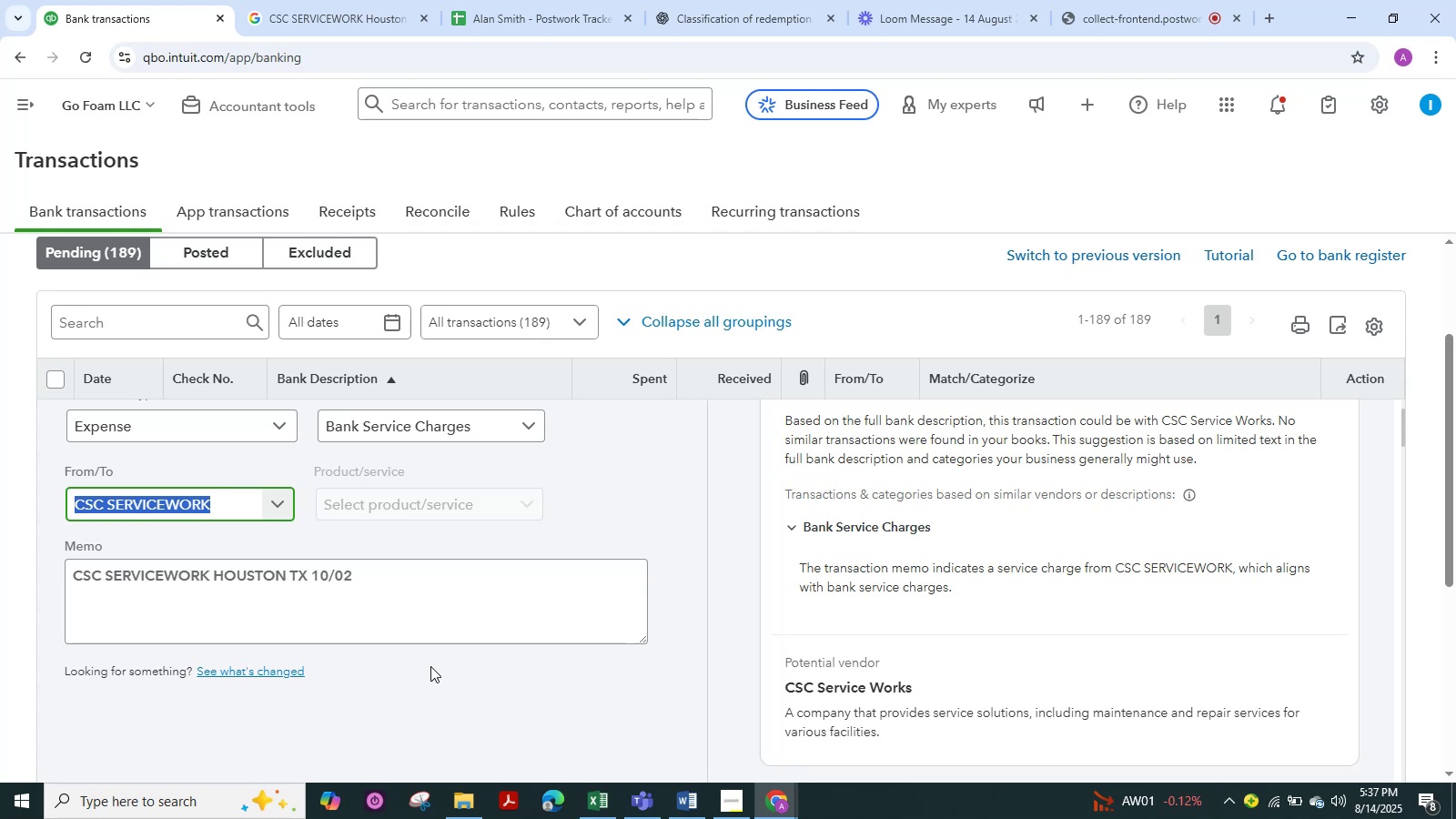 
wait(18.2)
 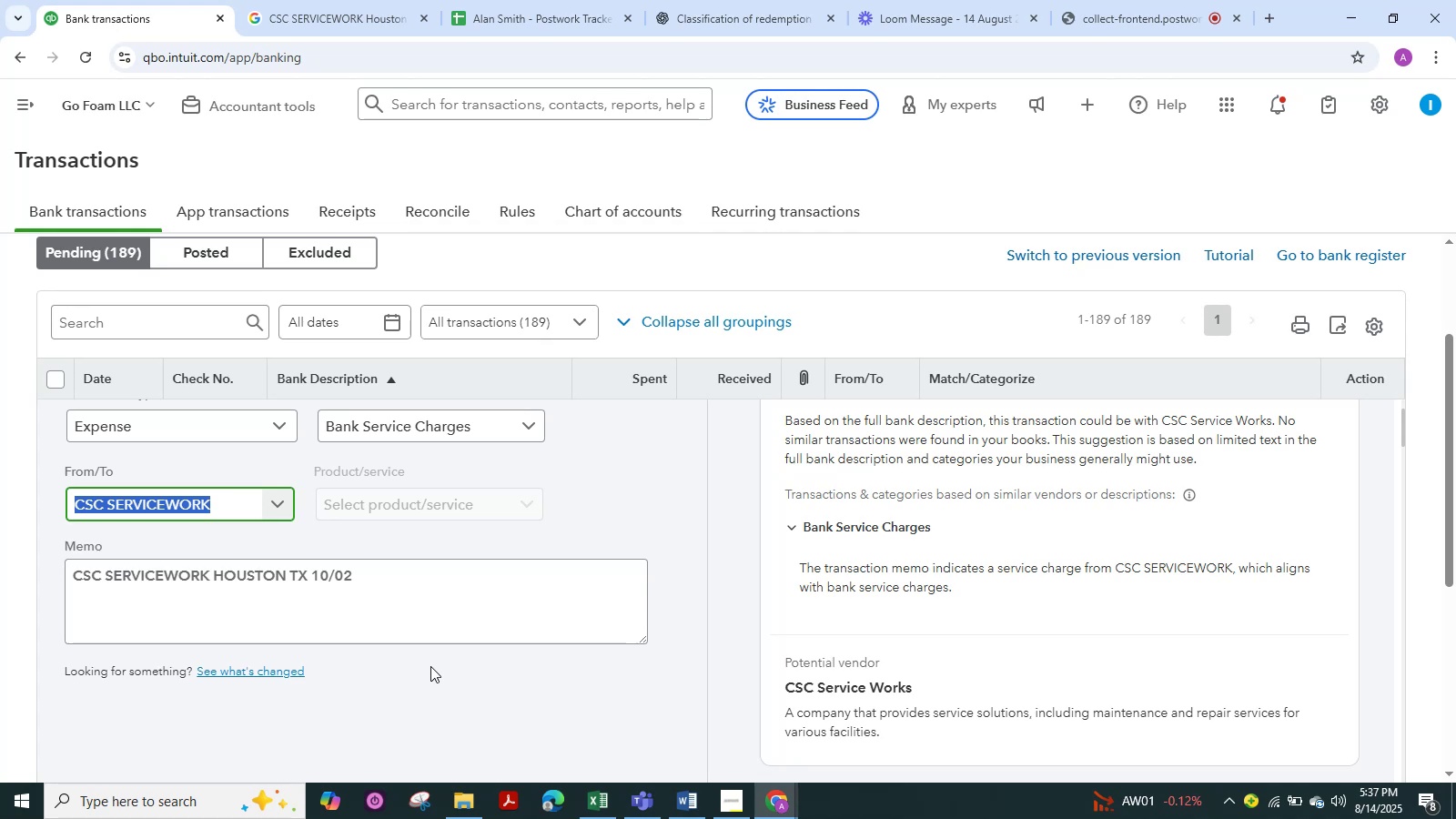 
scroll: coordinate [428, 684], scroll_direction: up, amount: 2.0
 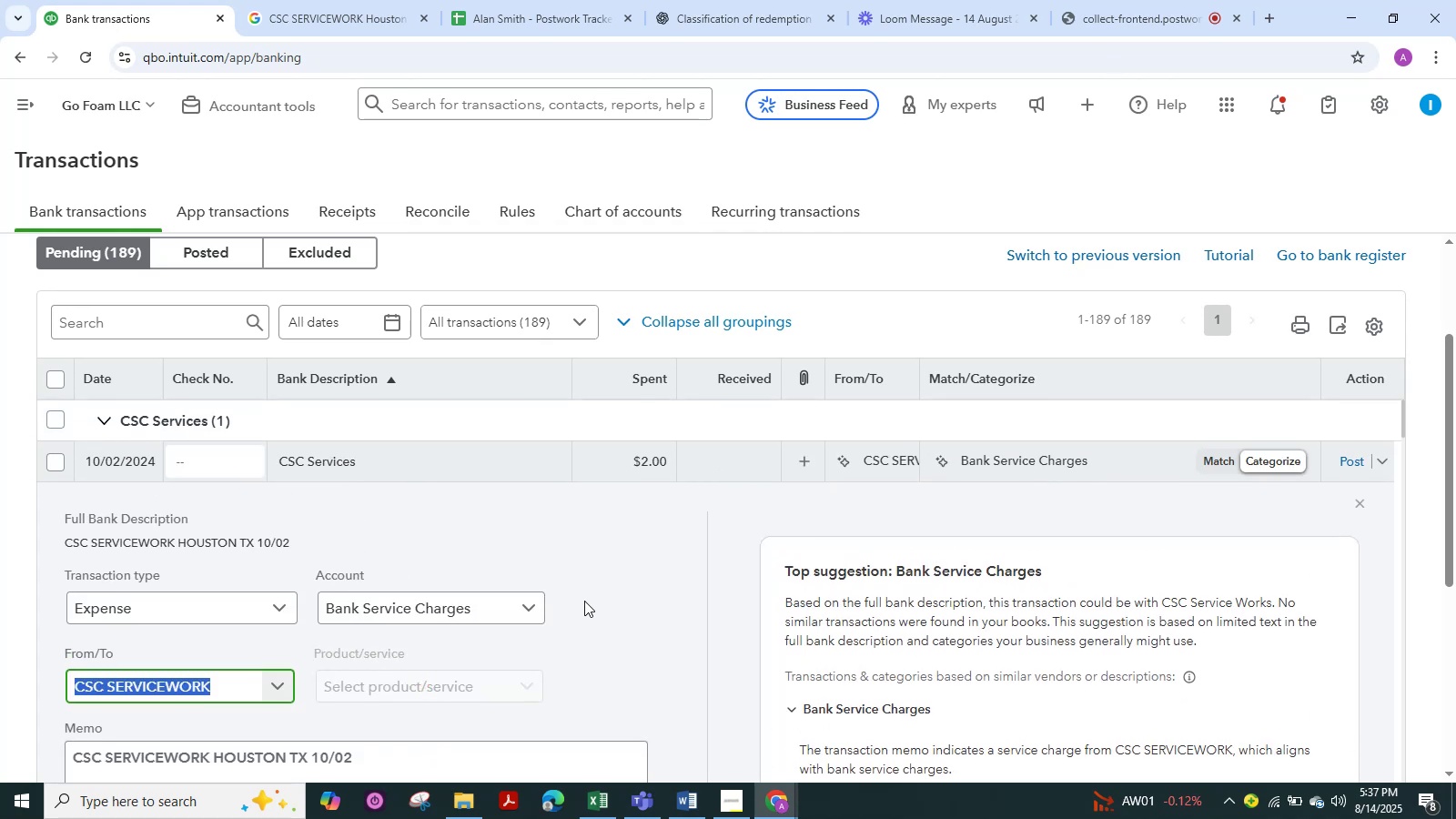 
wait(5.61)
 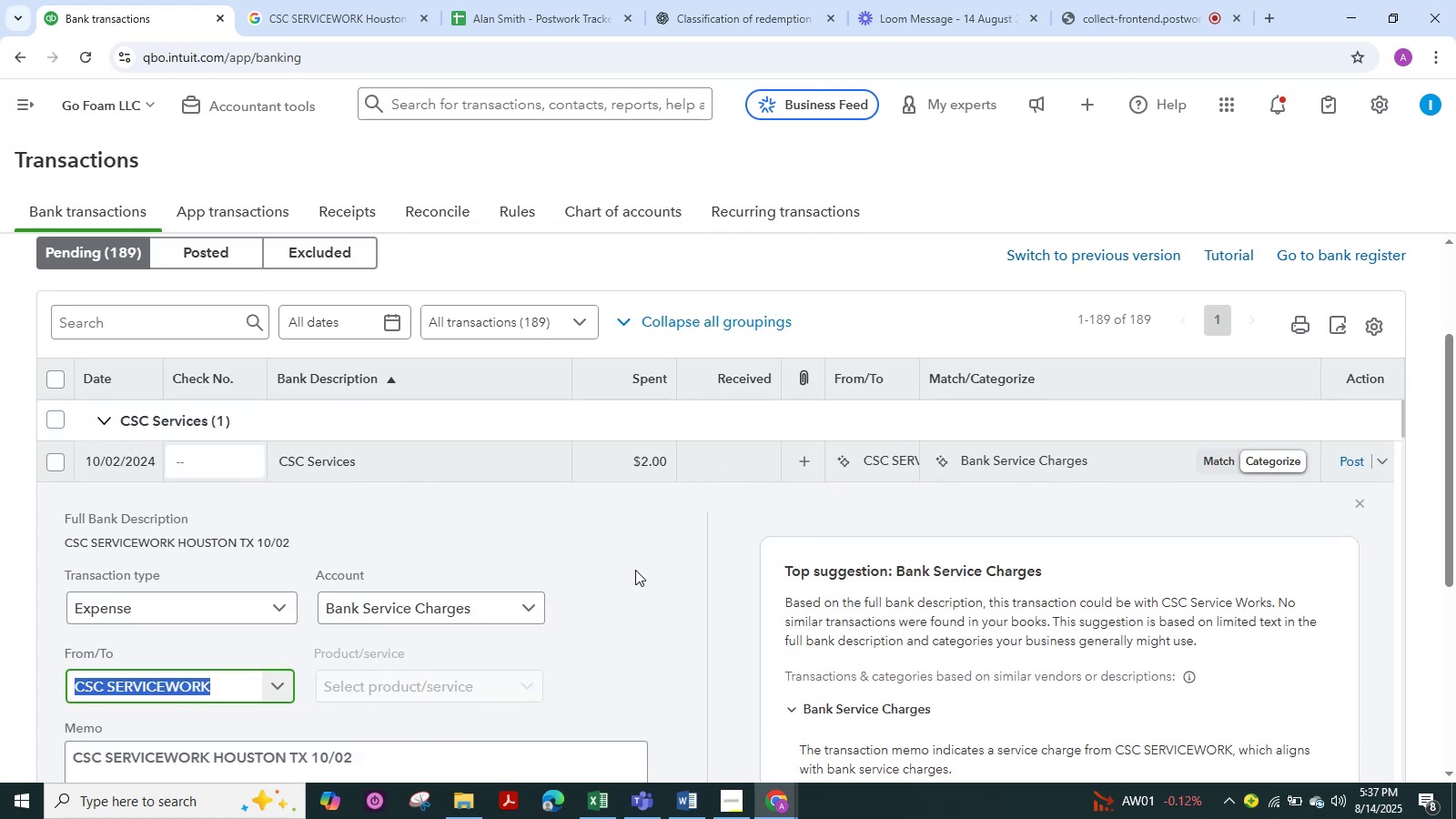 
left_click([381, 0])
 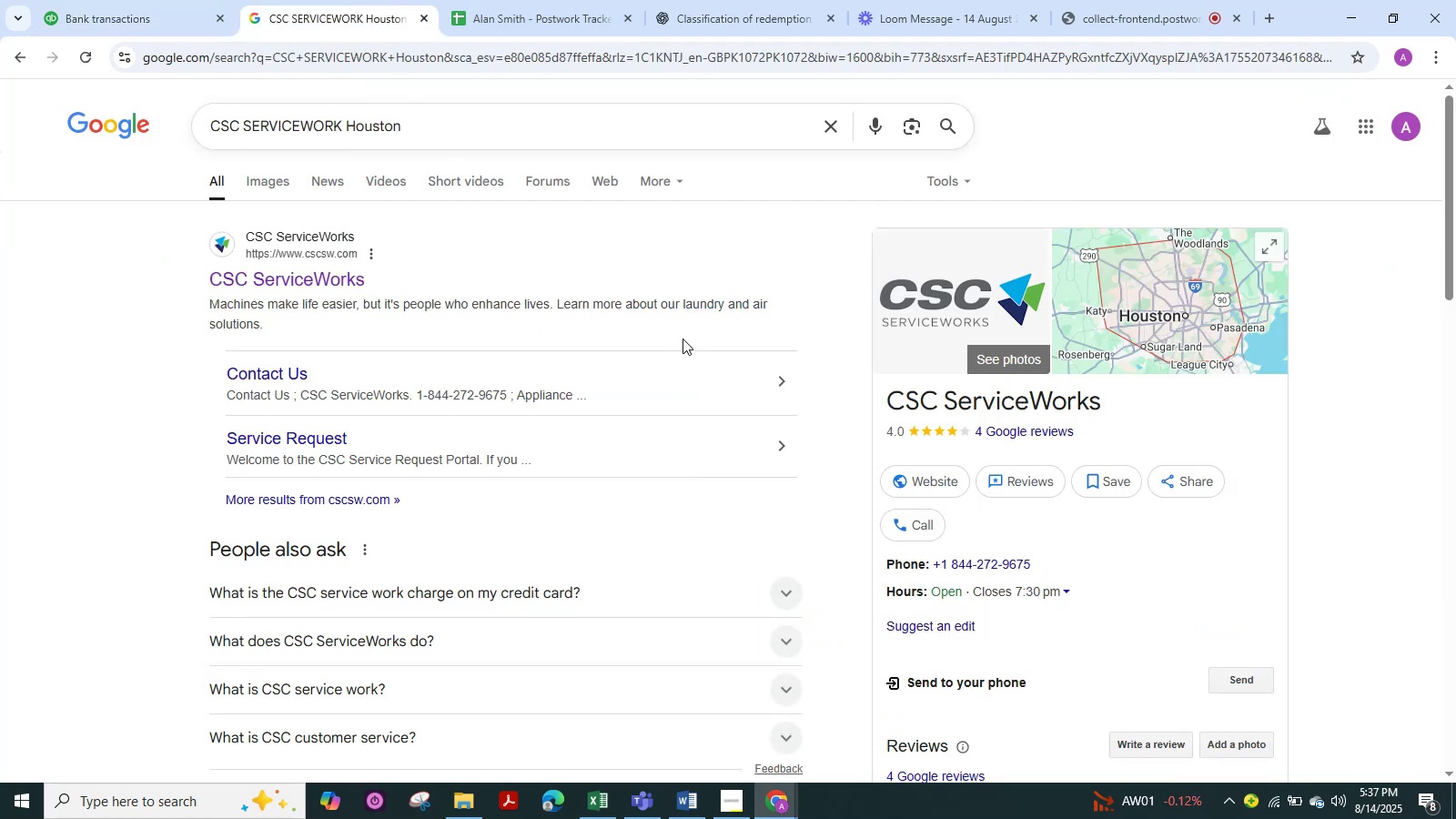 
left_click([143, 1])
 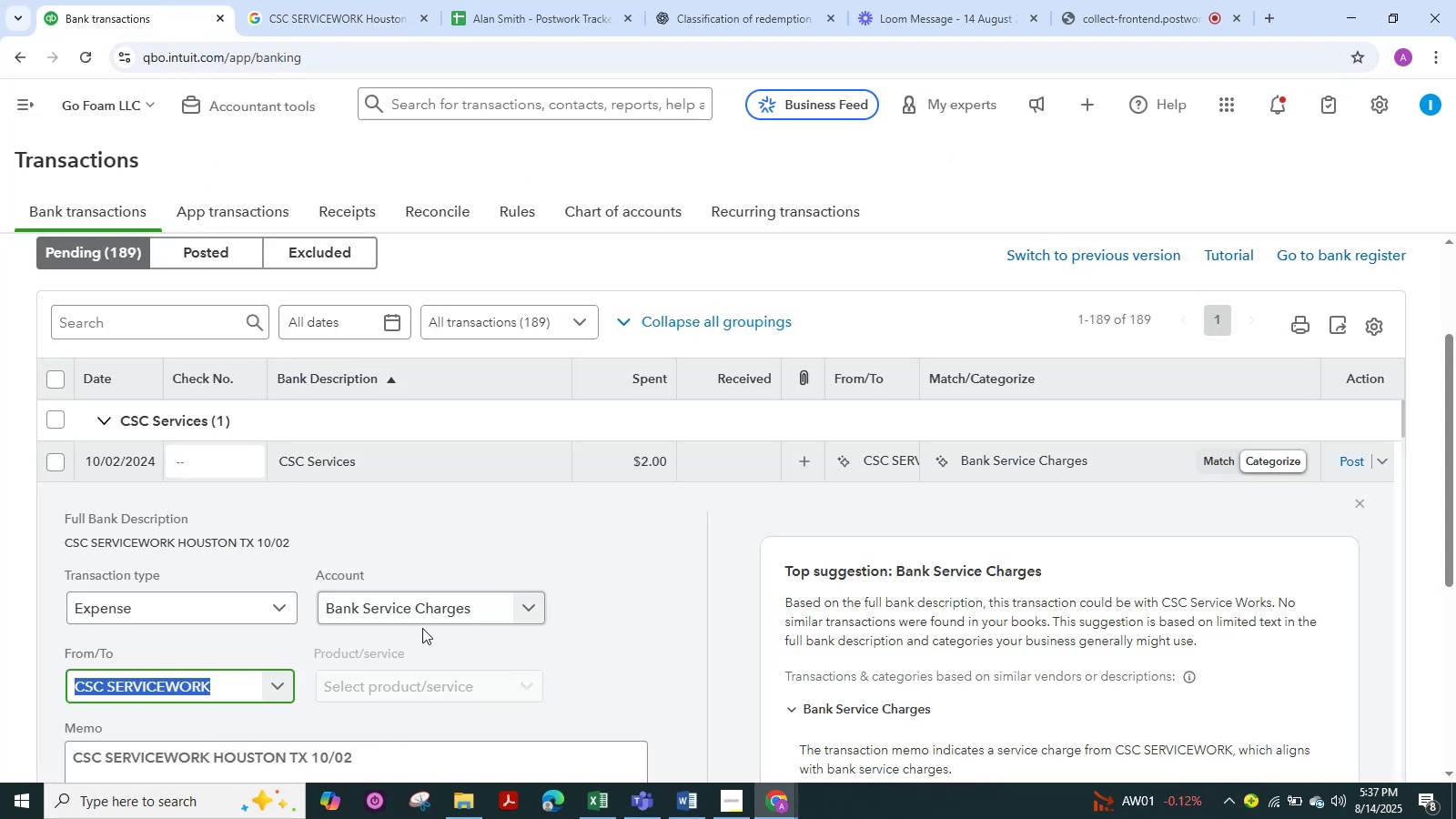 
left_click([423, 611])
 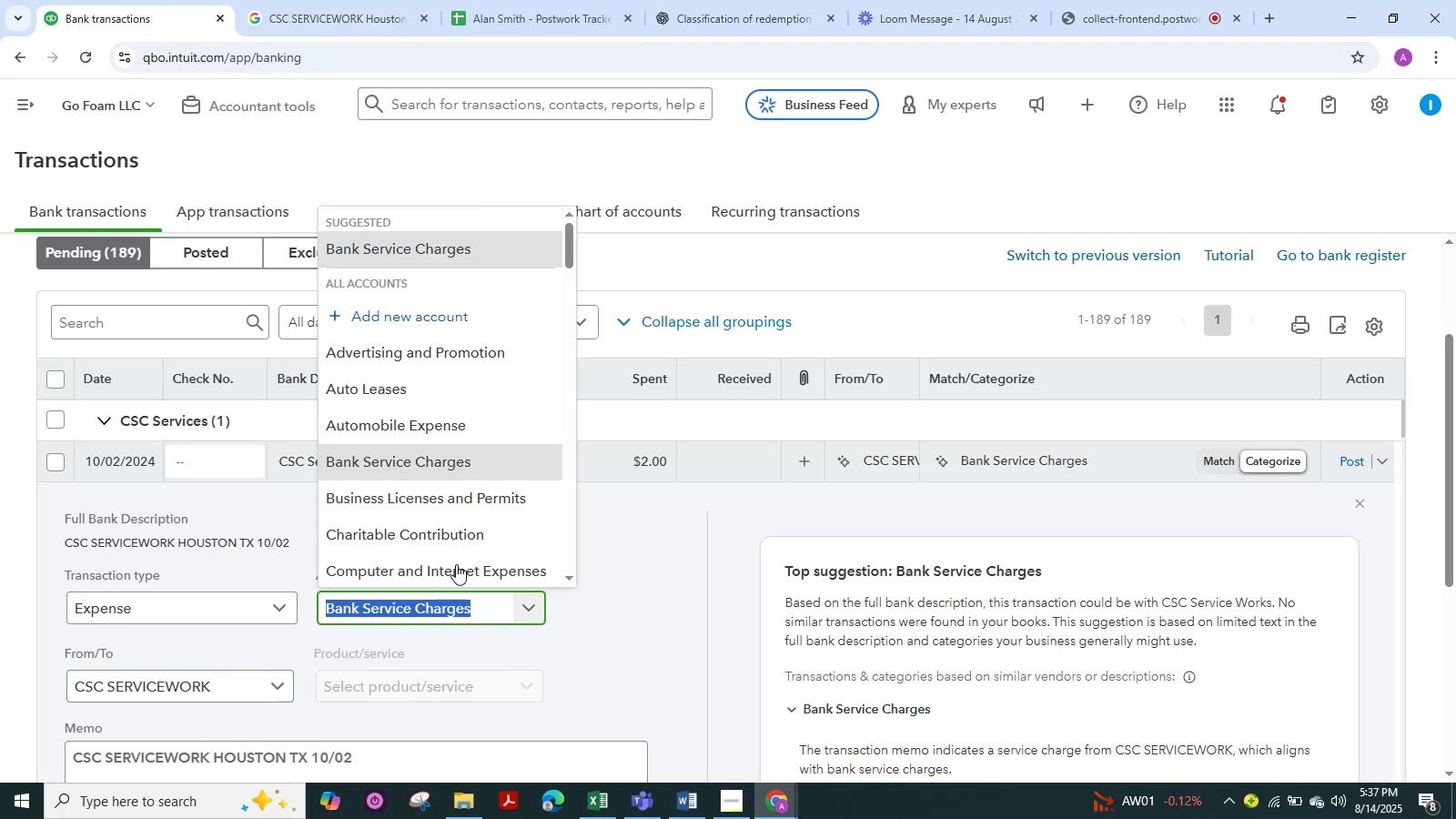 
scroll: coordinate [457, 528], scroll_direction: down, amount: 25.0
 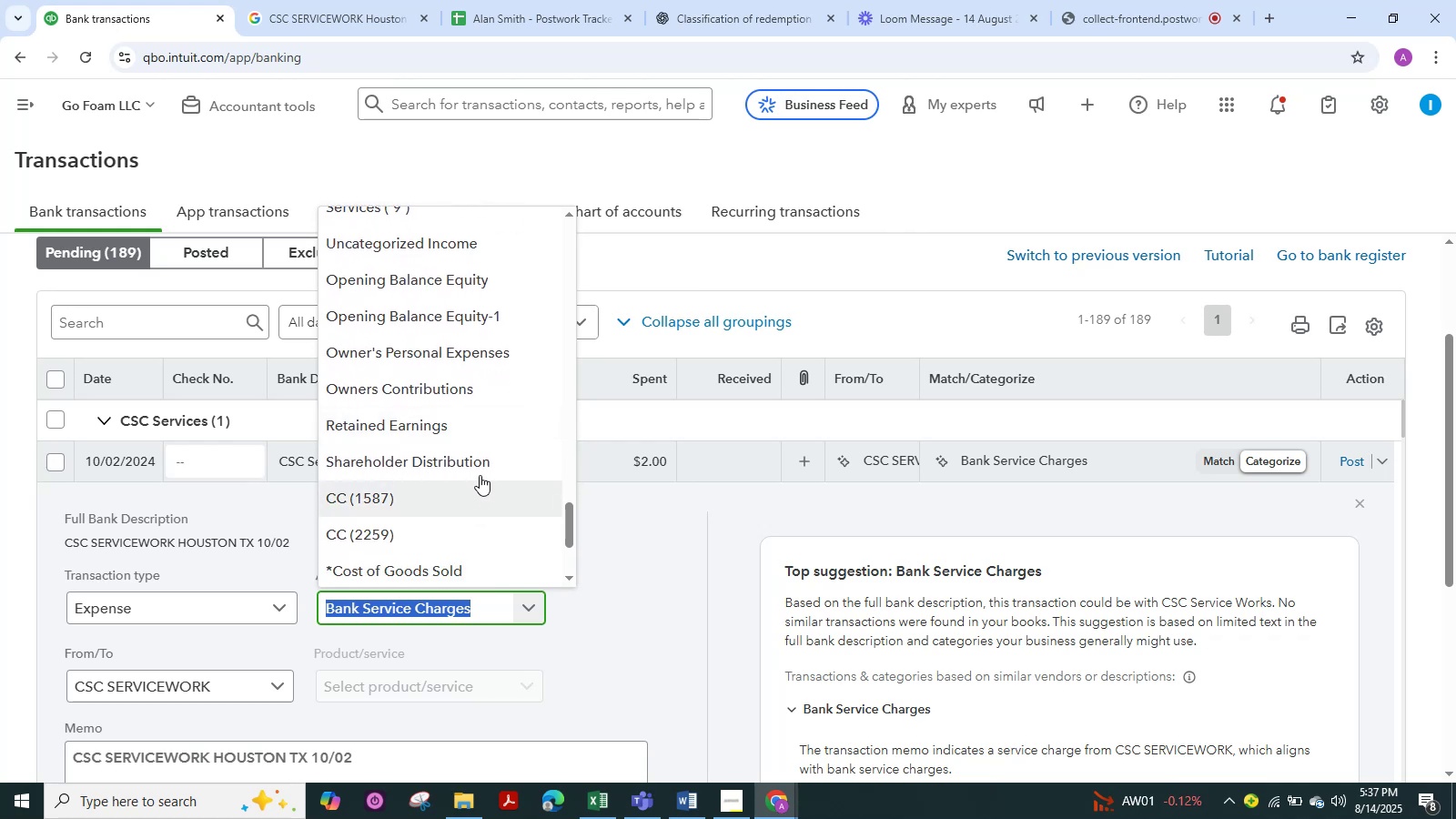 
left_click([485, 468])
 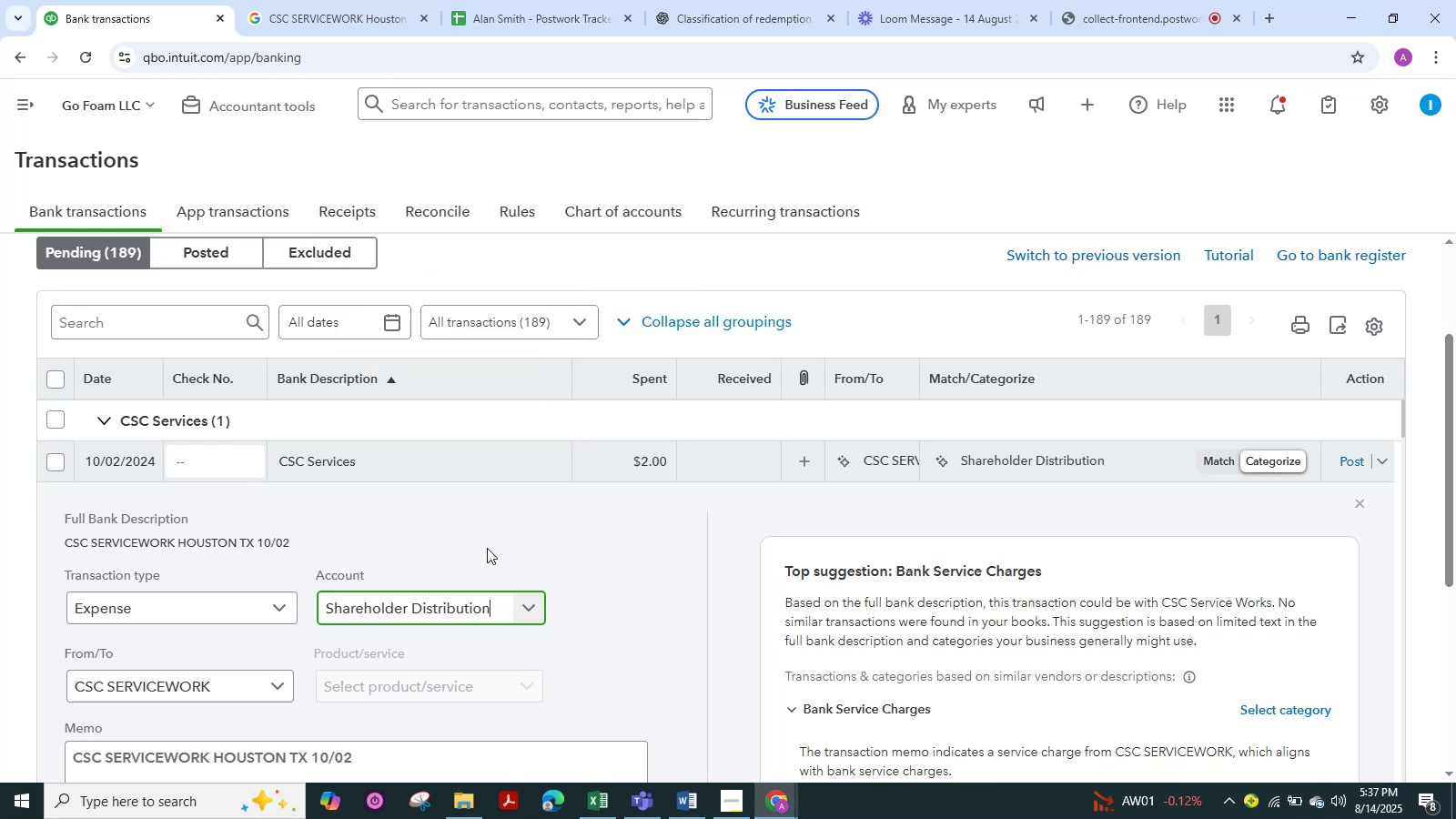 
scroll: coordinate [487, 548], scroll_direction: down, amount: 5.0
 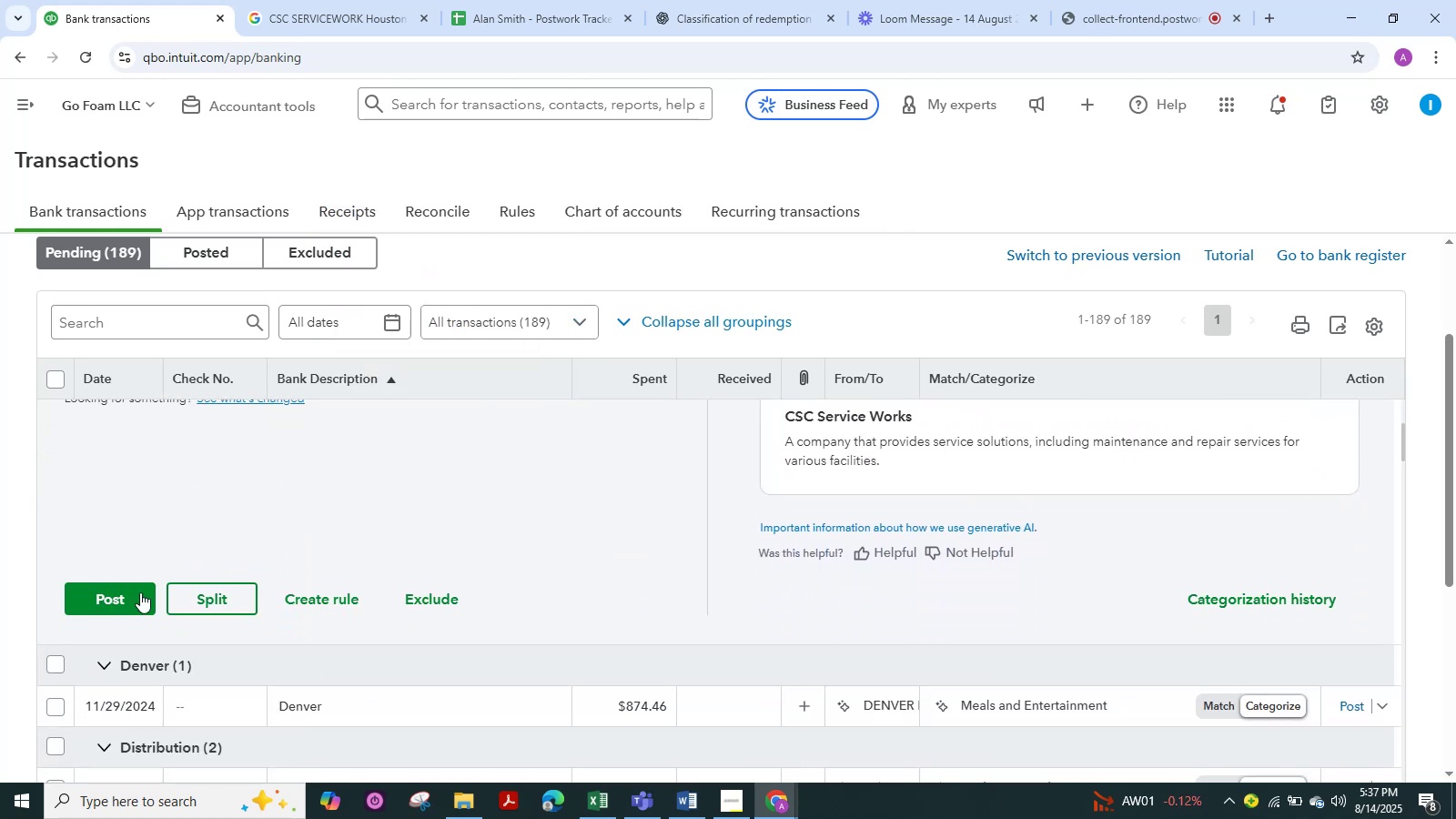 
left_click([117, 600])
 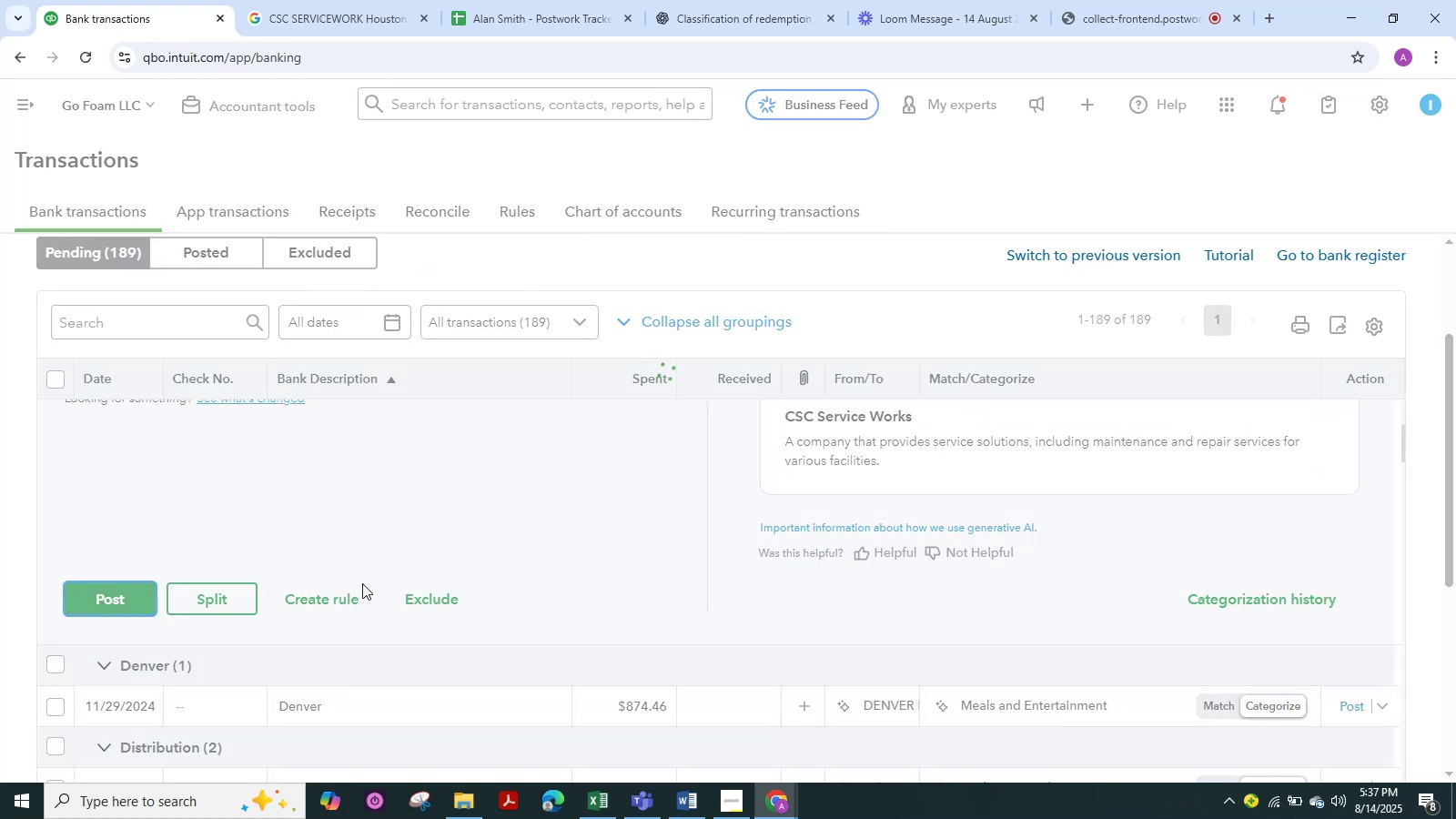 
scroll: coordinate [362, 578], scroll_direction: up, amount: 8.0
 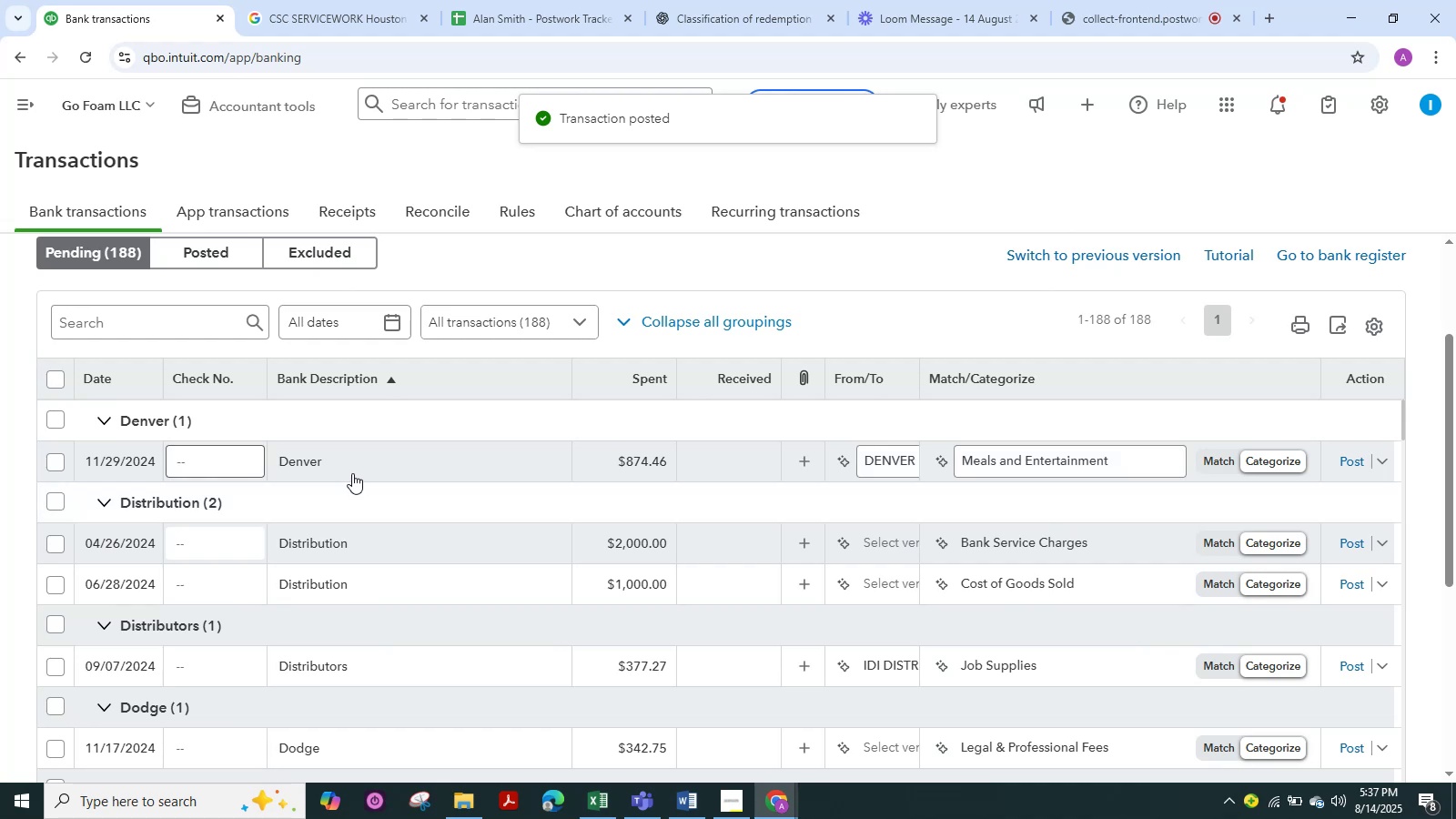 
left_click([351, 472])
 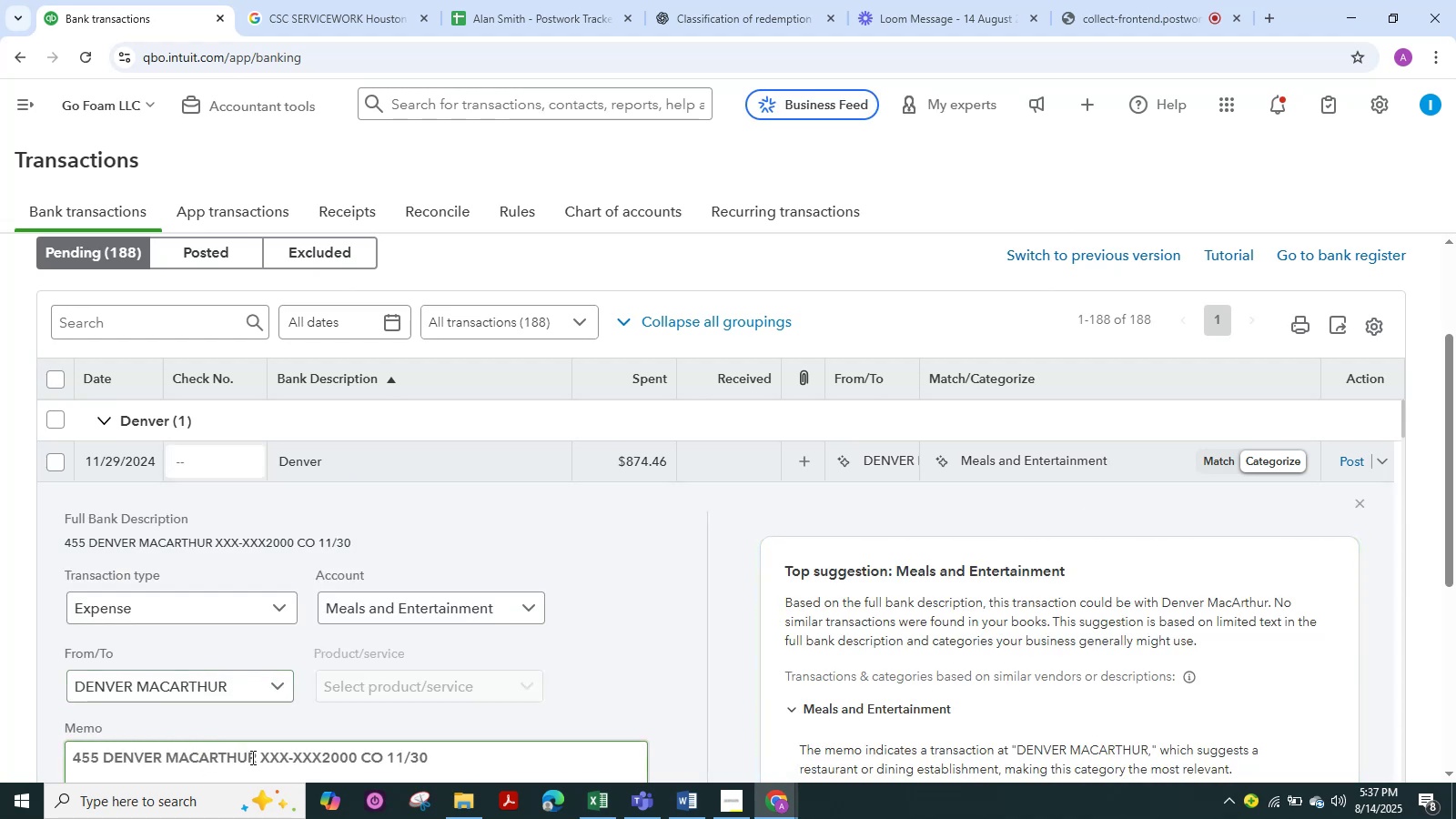 
wait(5.88)
 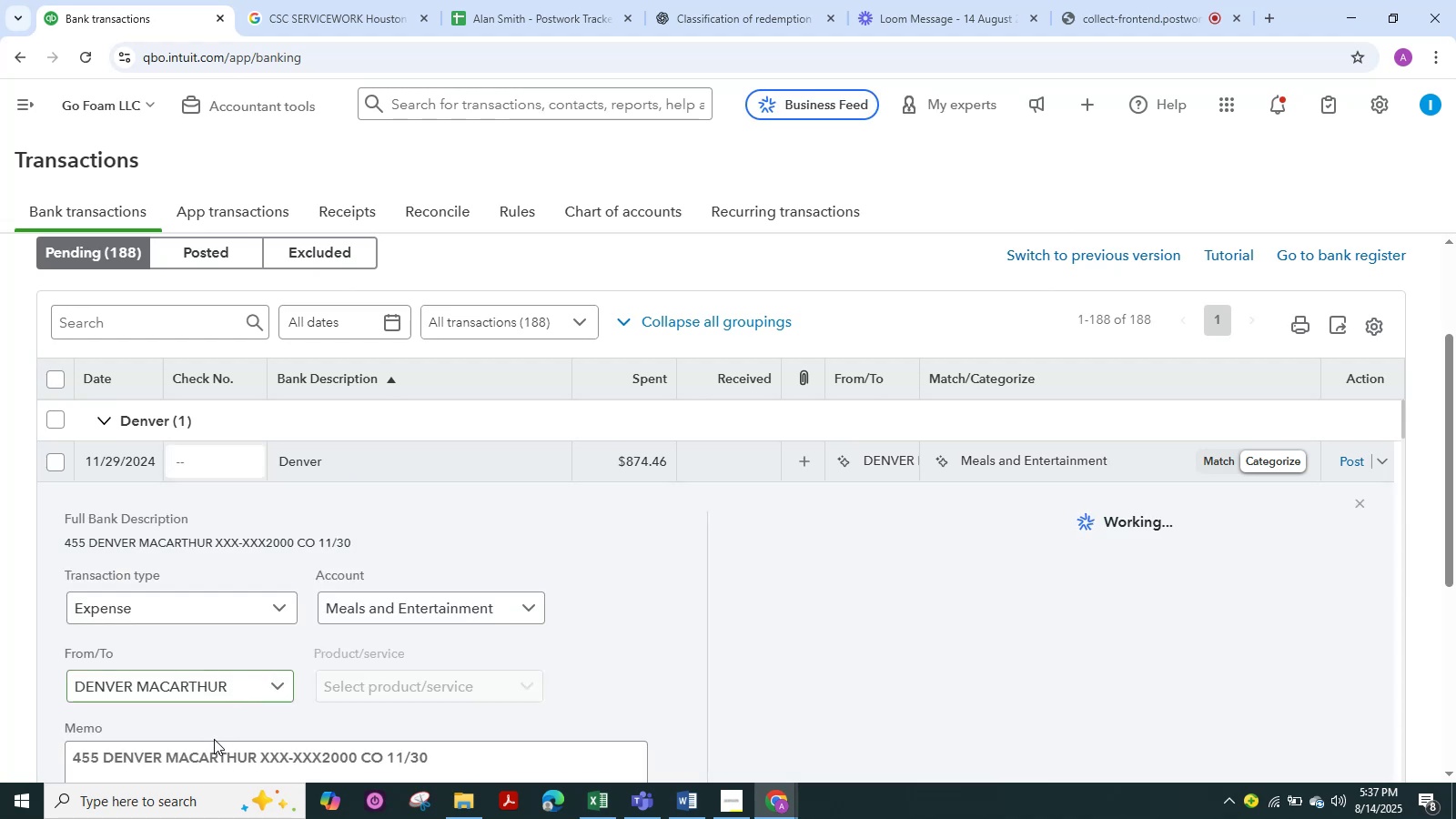 
left_click_drag(start_coordinate=[253, 754], to_coordinate=[0, 749])
 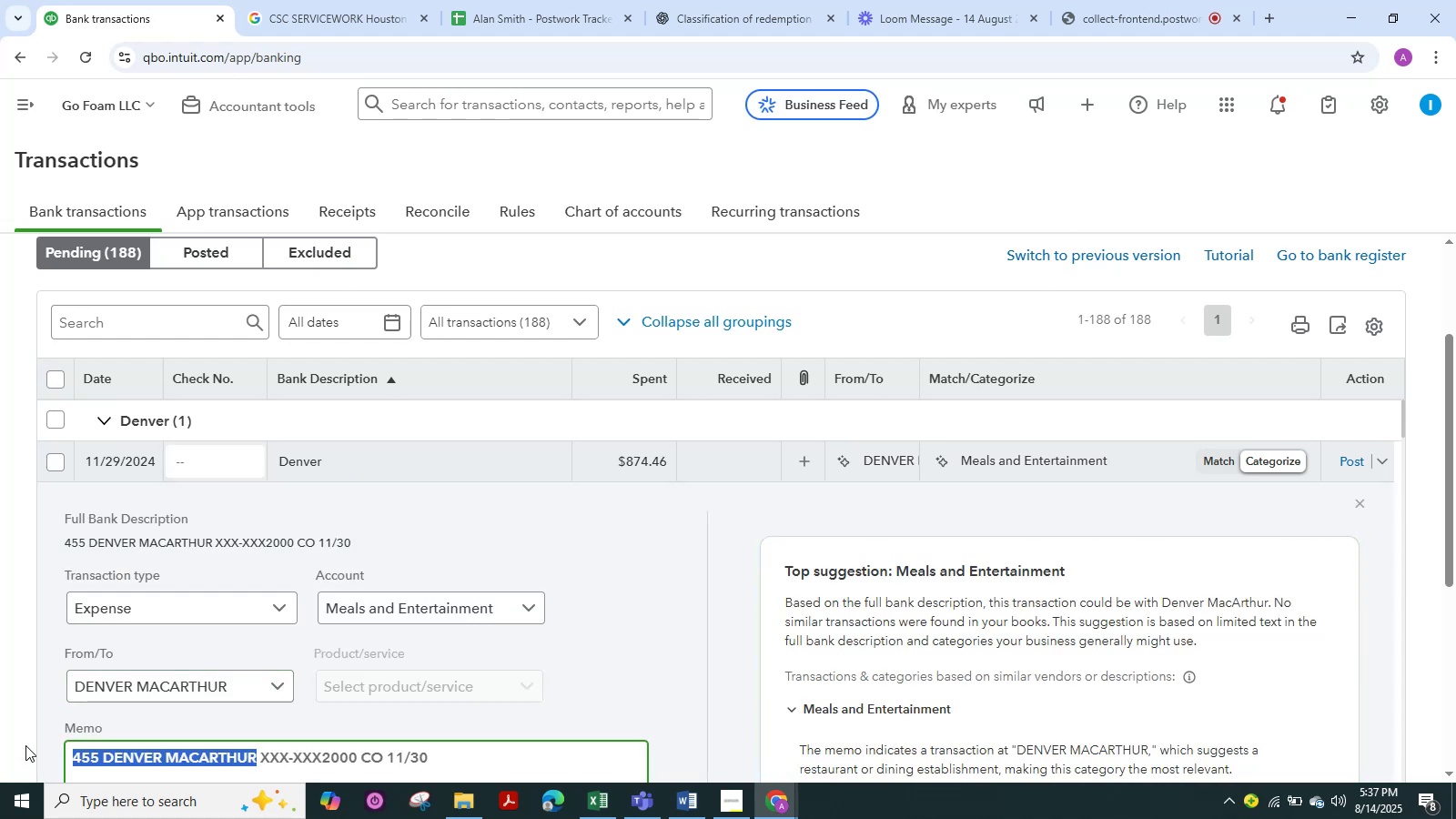 
key(Control+C)
 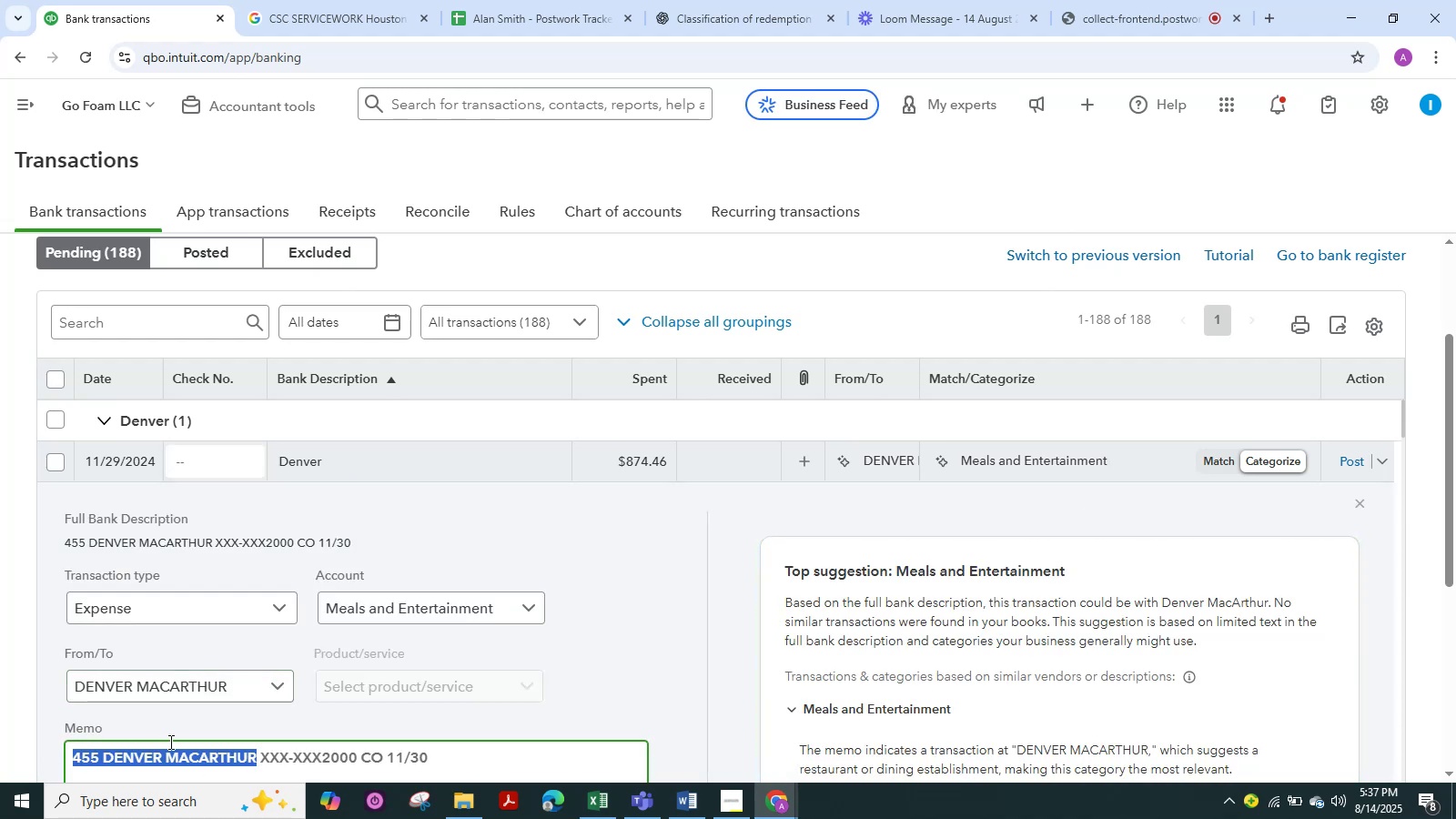 
key(Control+C)
 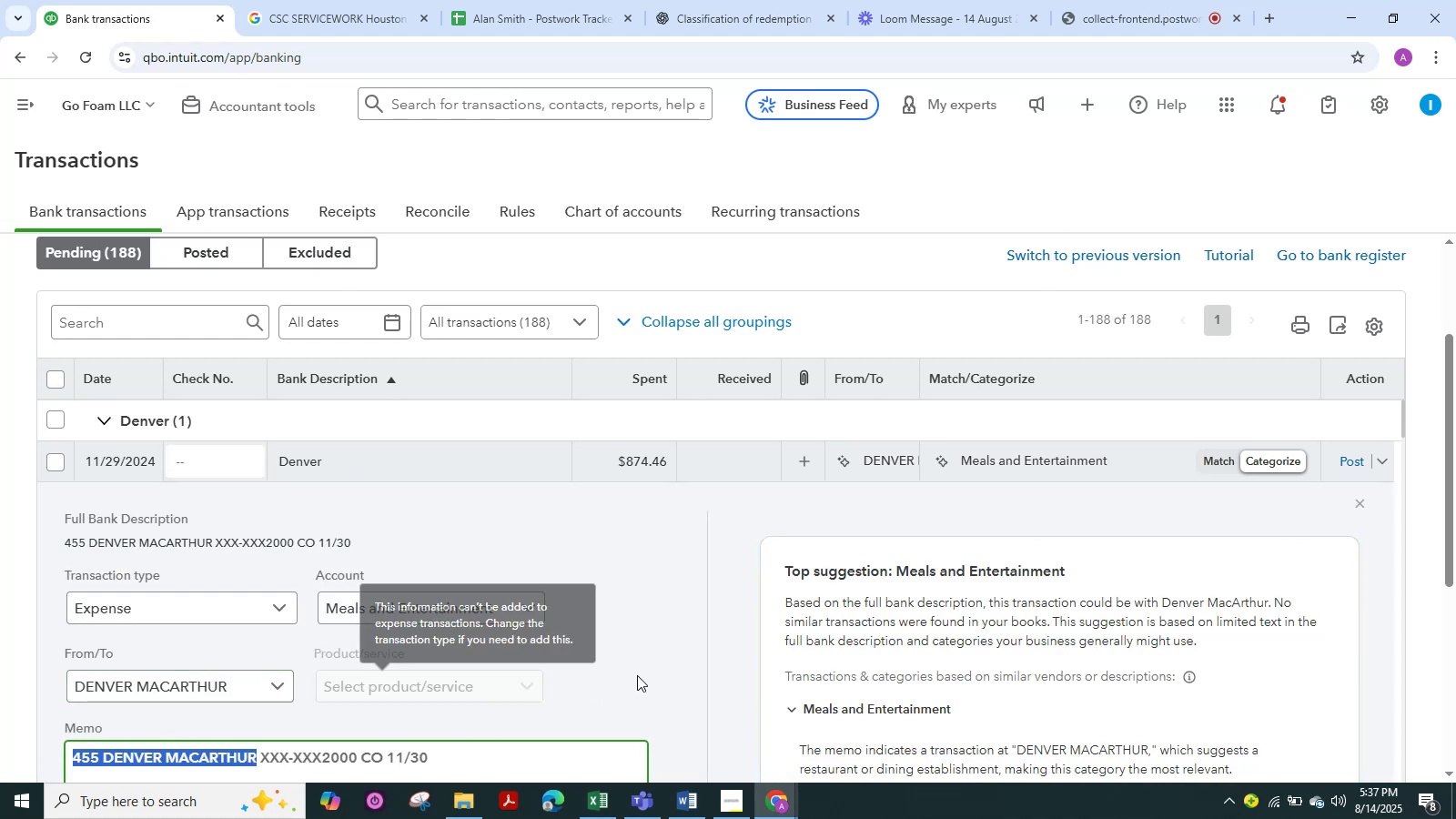 
left_click([648, 671])
 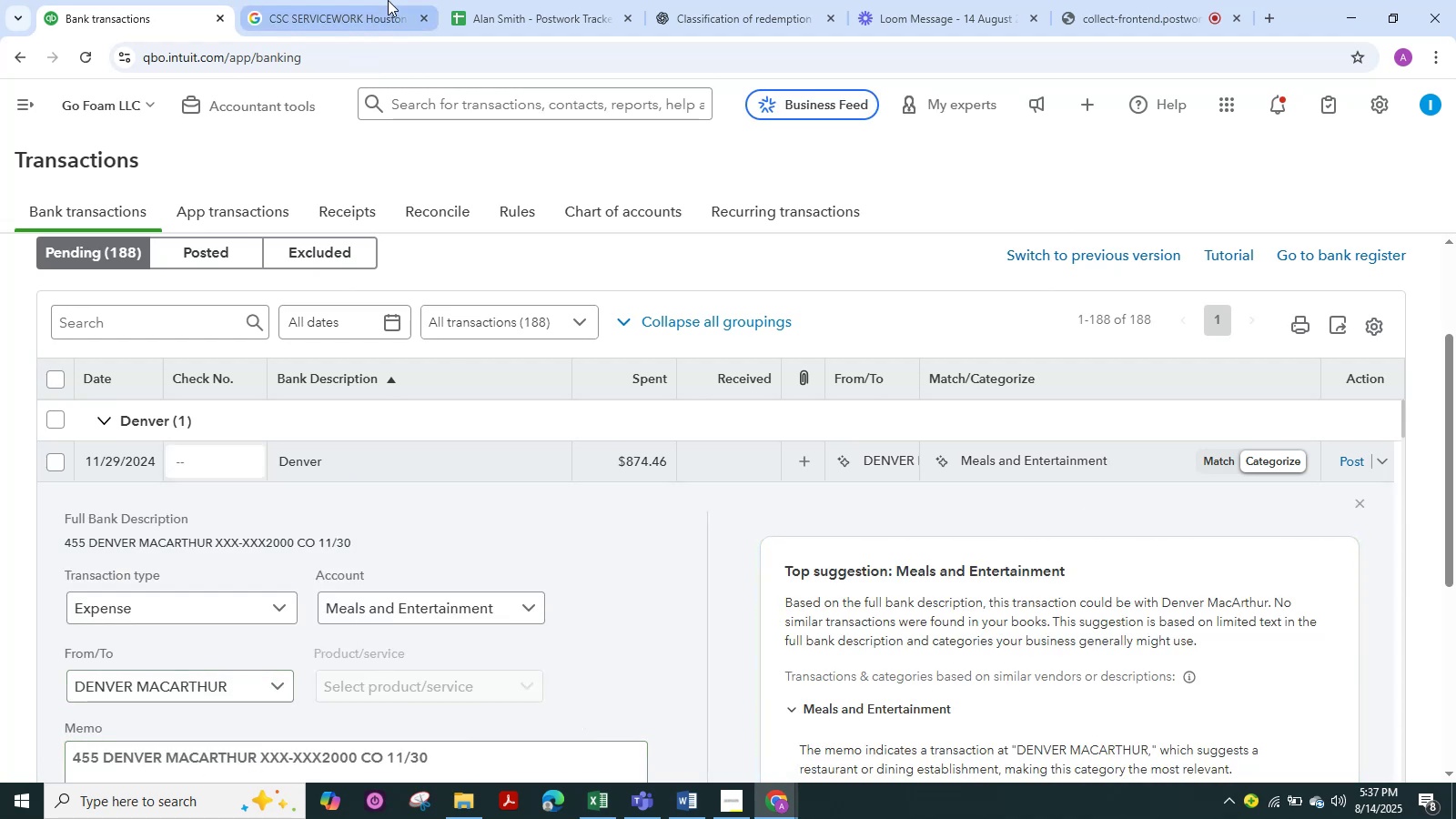 
left_click([363, 0])
 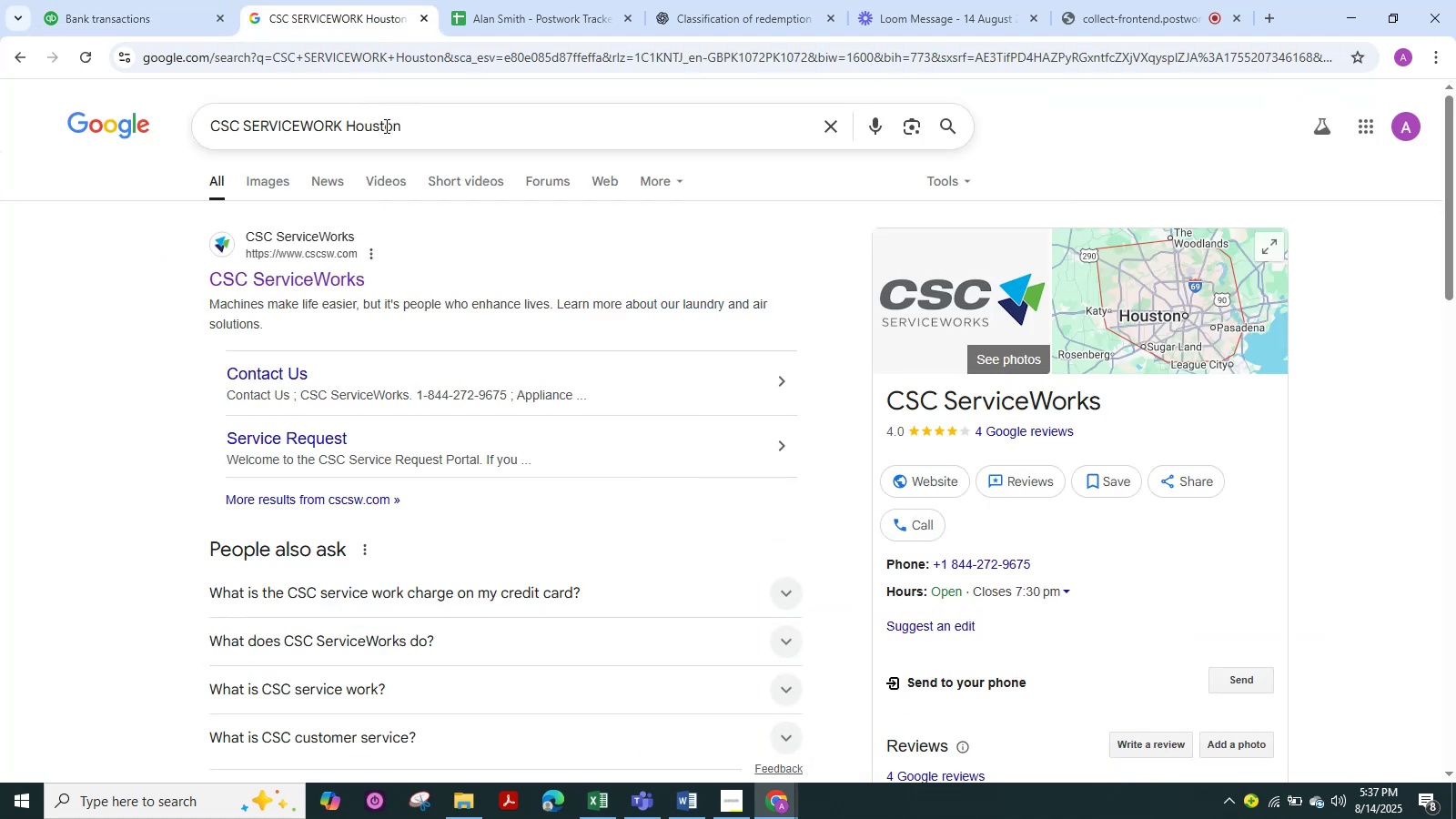 
left_click_drag(start_coordinate=[400, 120], to_coordinate=[0, 140])
 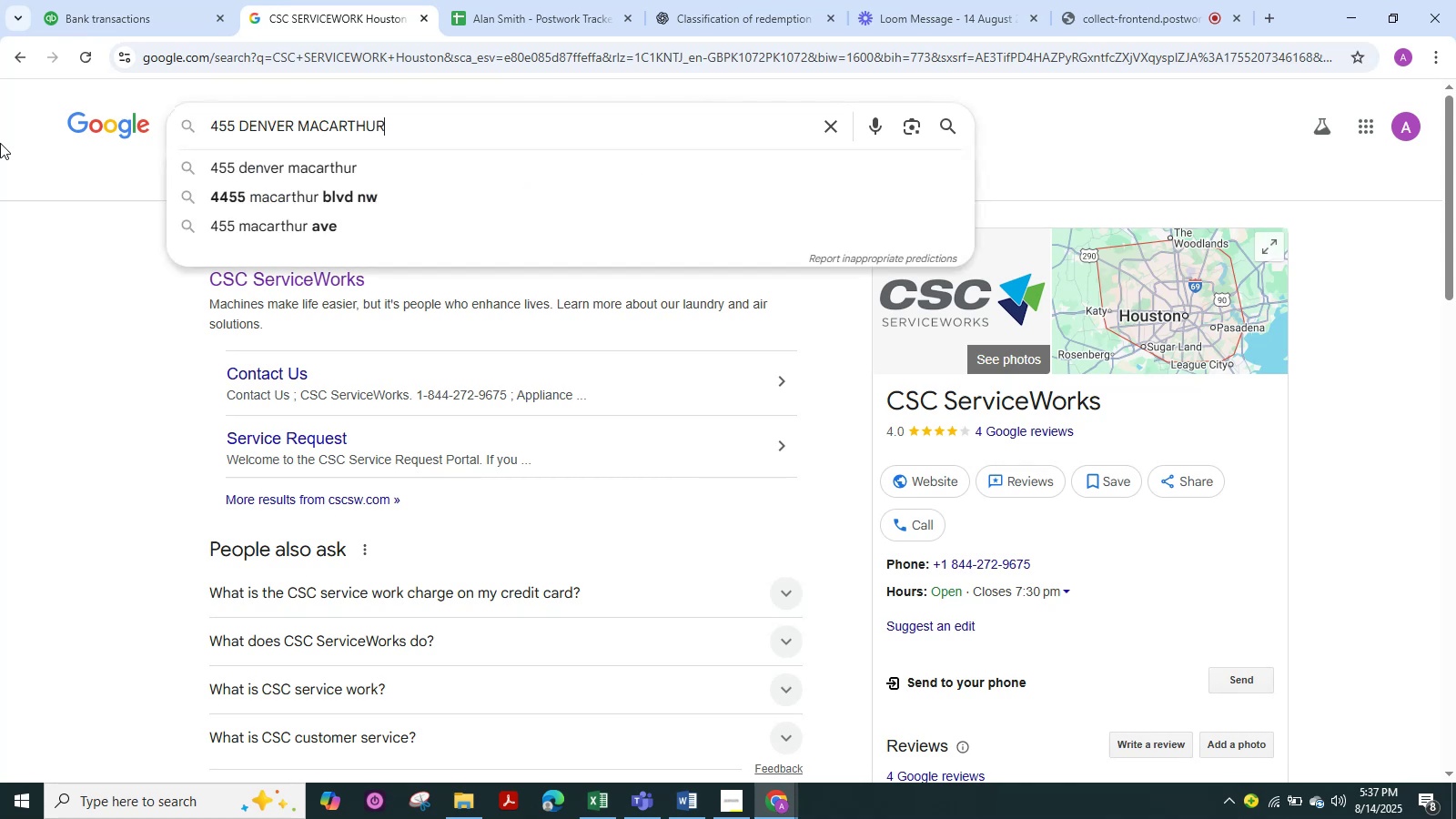 
key(Control+V)
 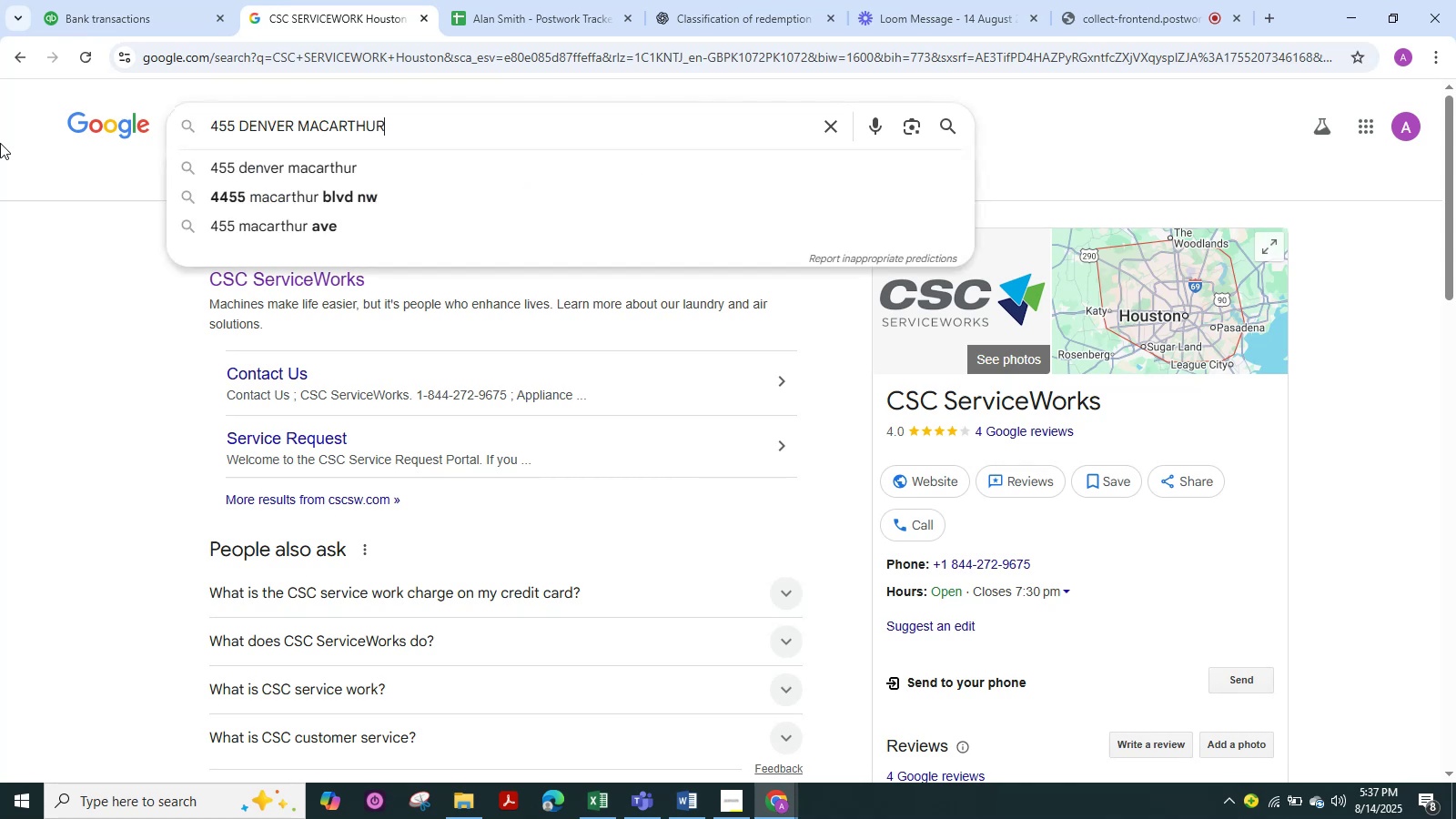 
key(NumpadEnter)
 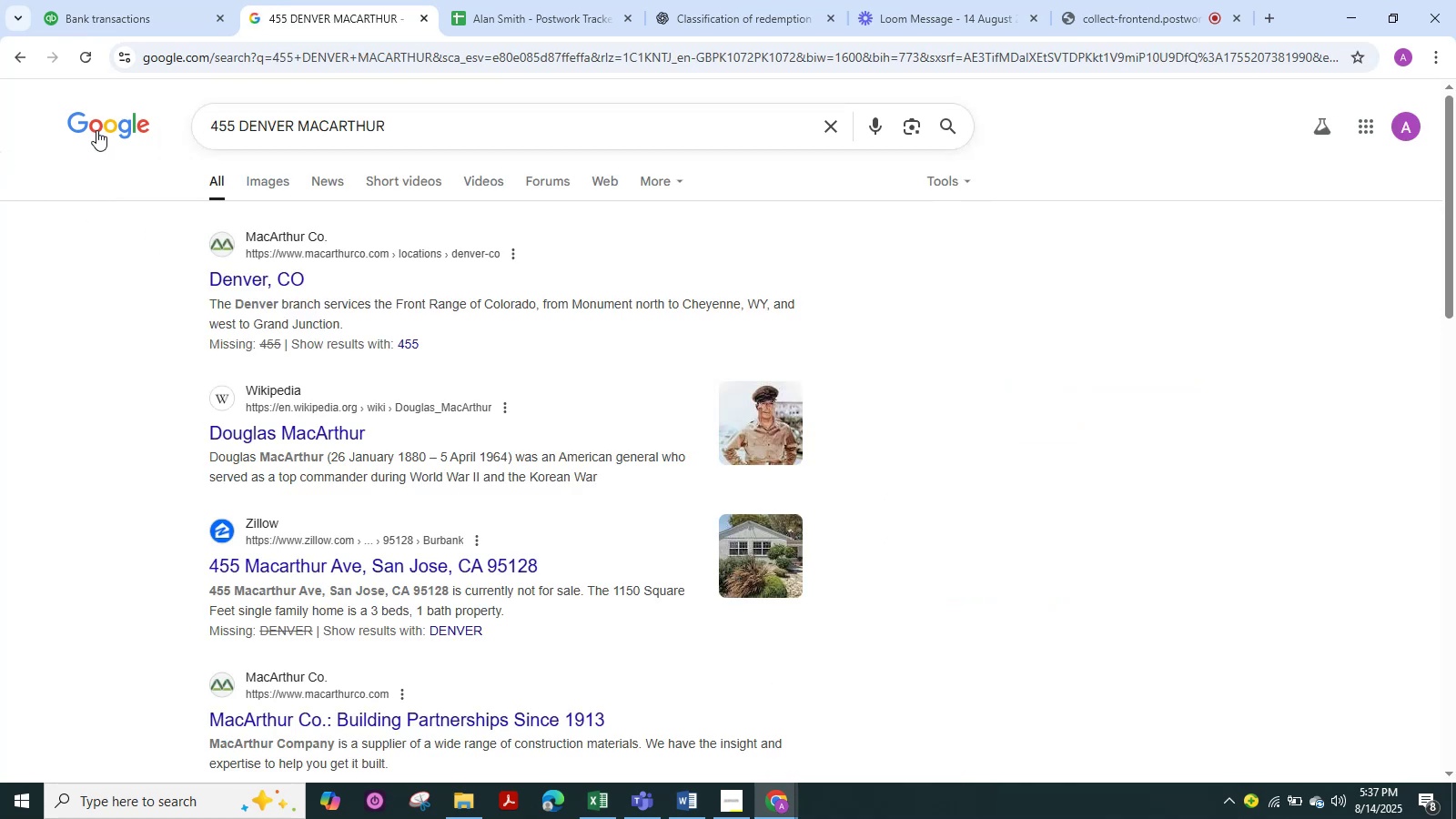 
wait(9.37)
 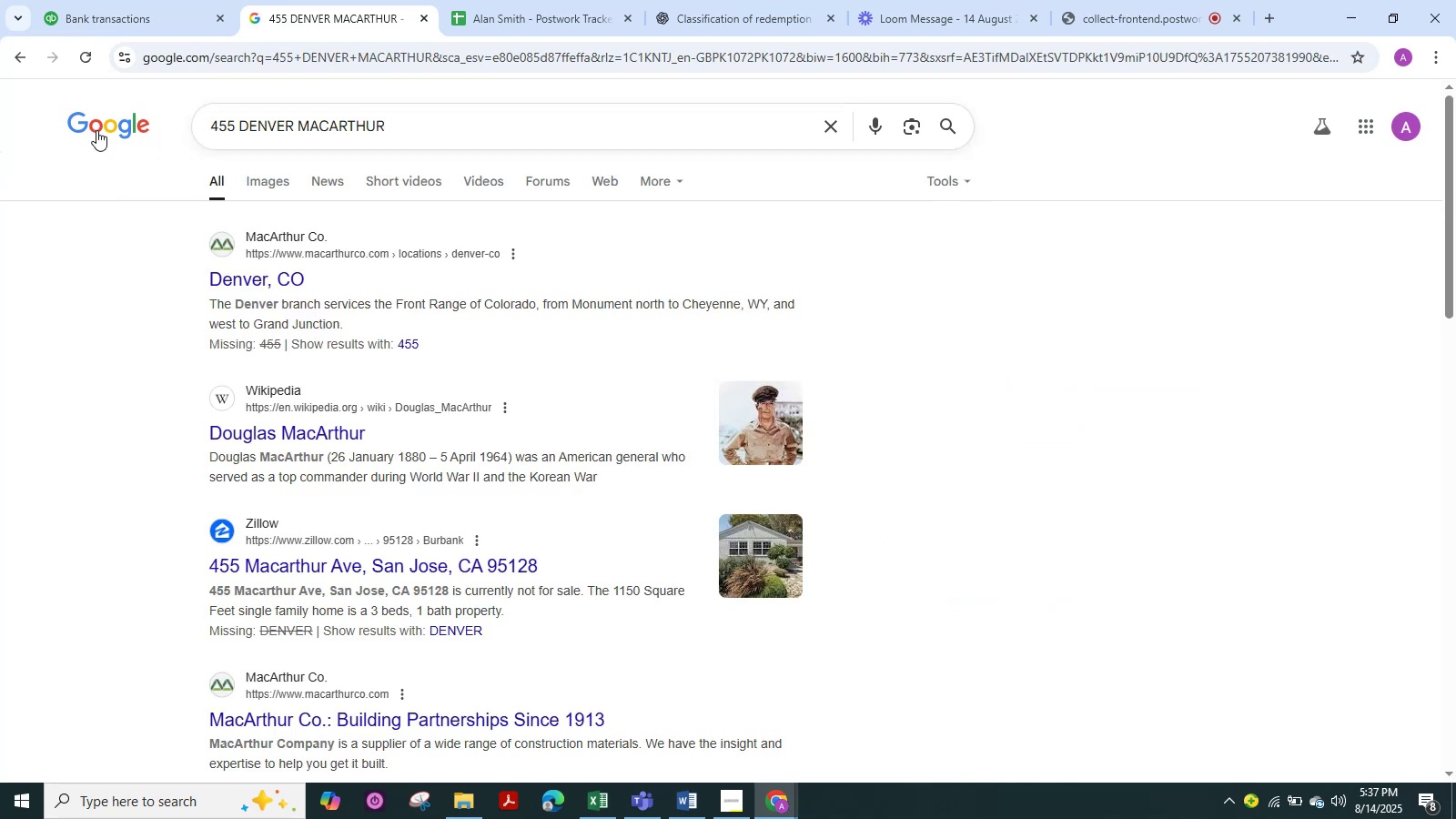 
left_click([131, 0])
 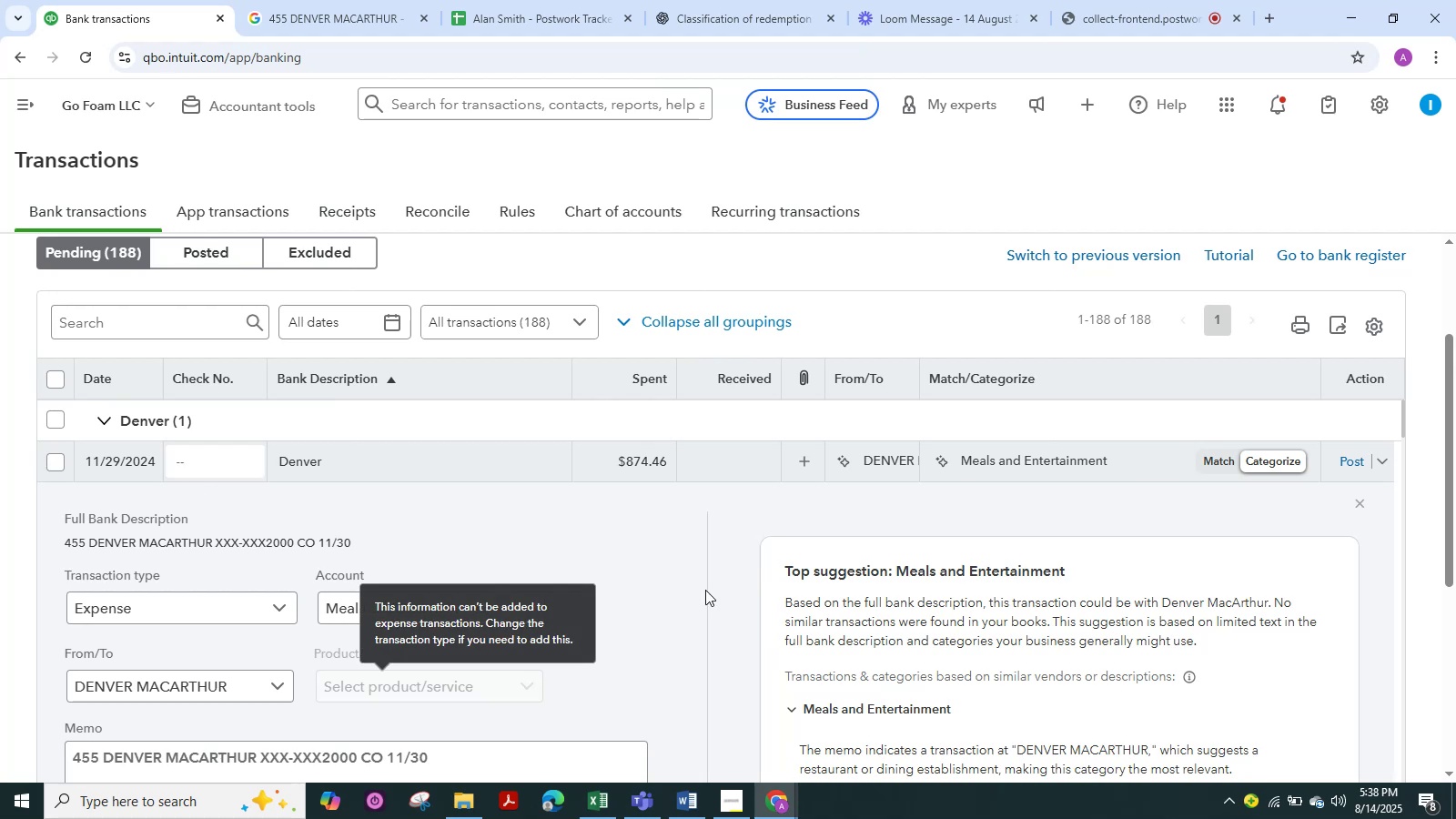 
left_click([721, 587])
 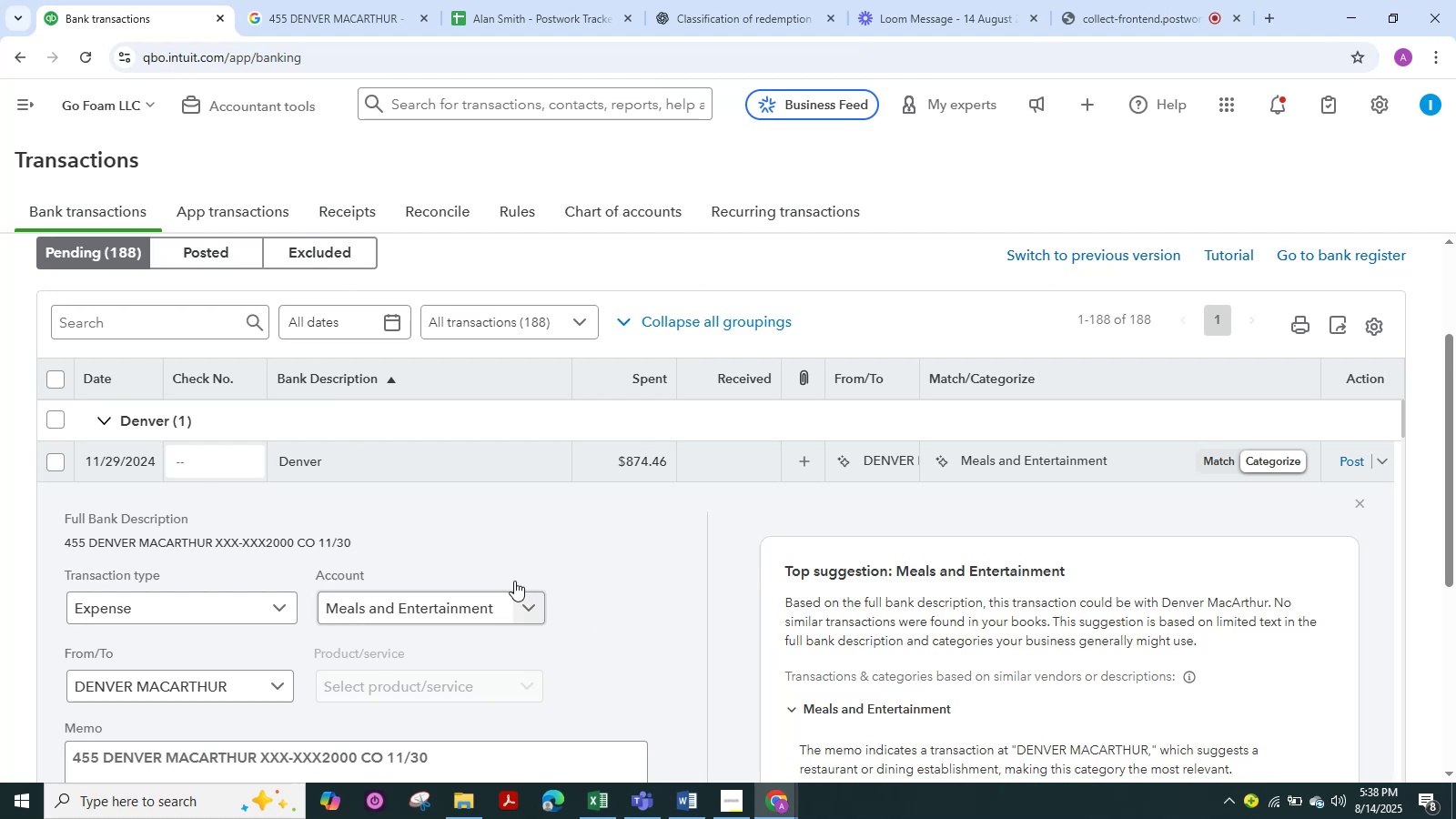 
left_click([317, 2])
 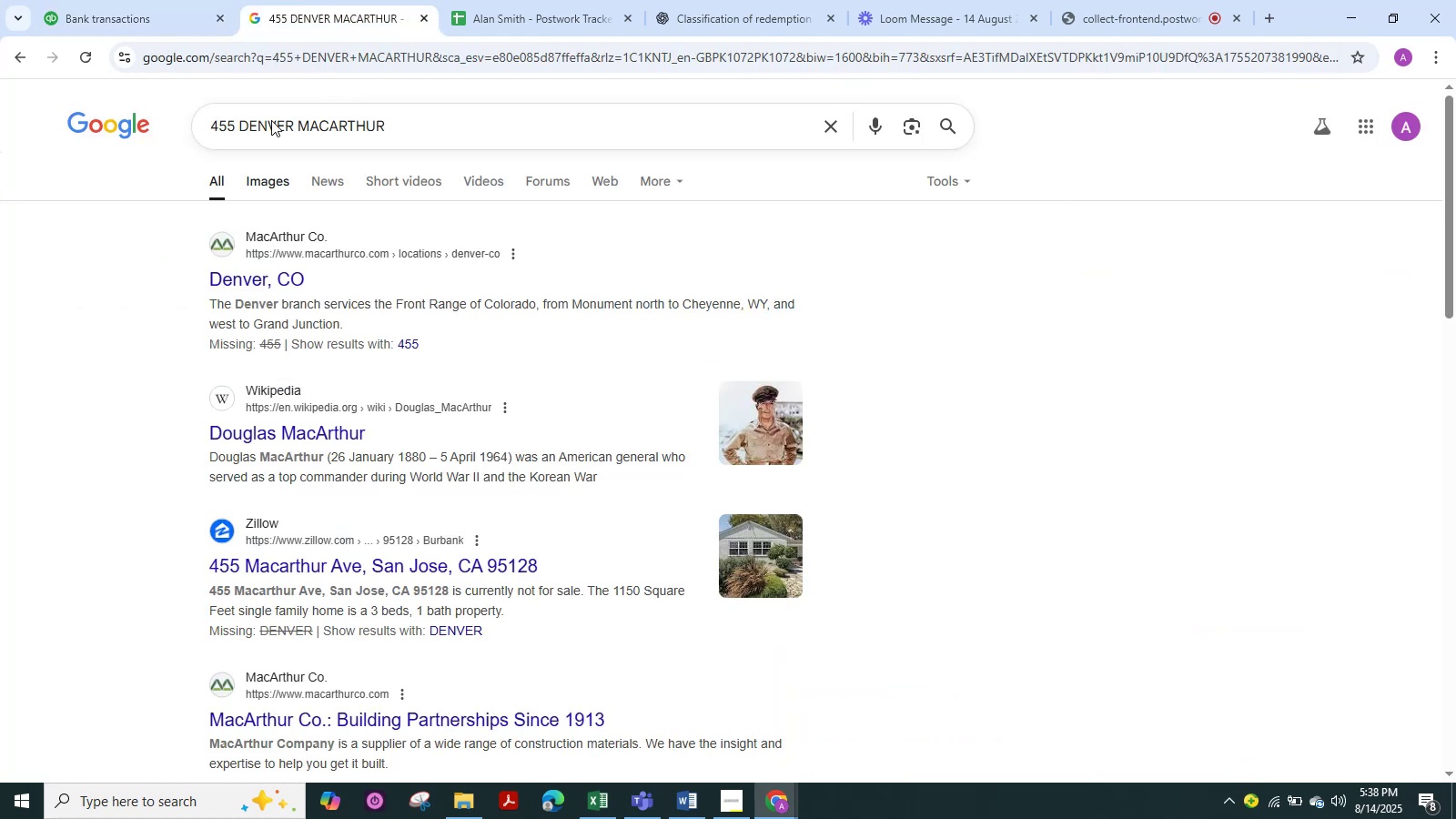 
left_click([192, 0])
 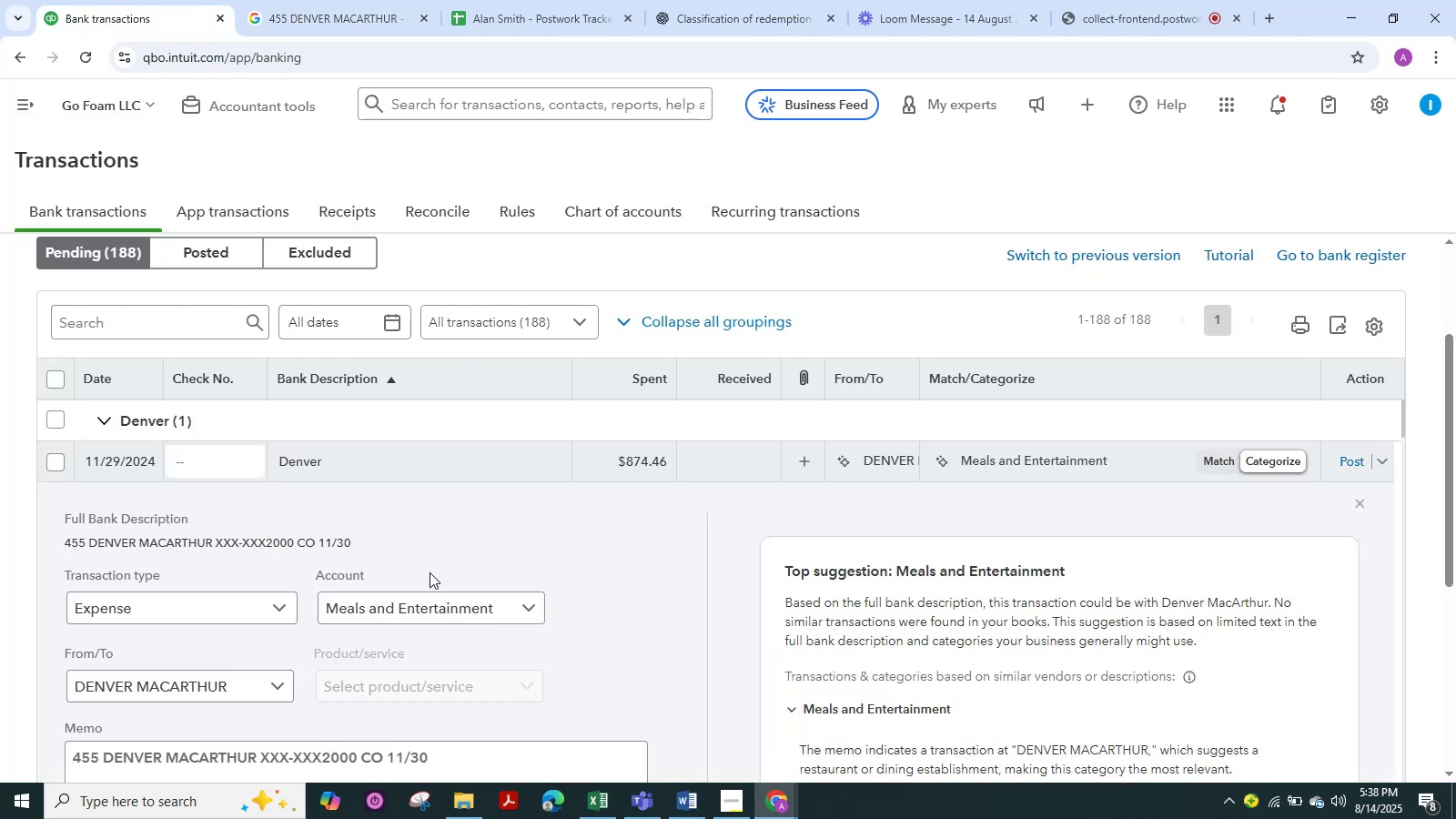 
left_click([417, 613])
 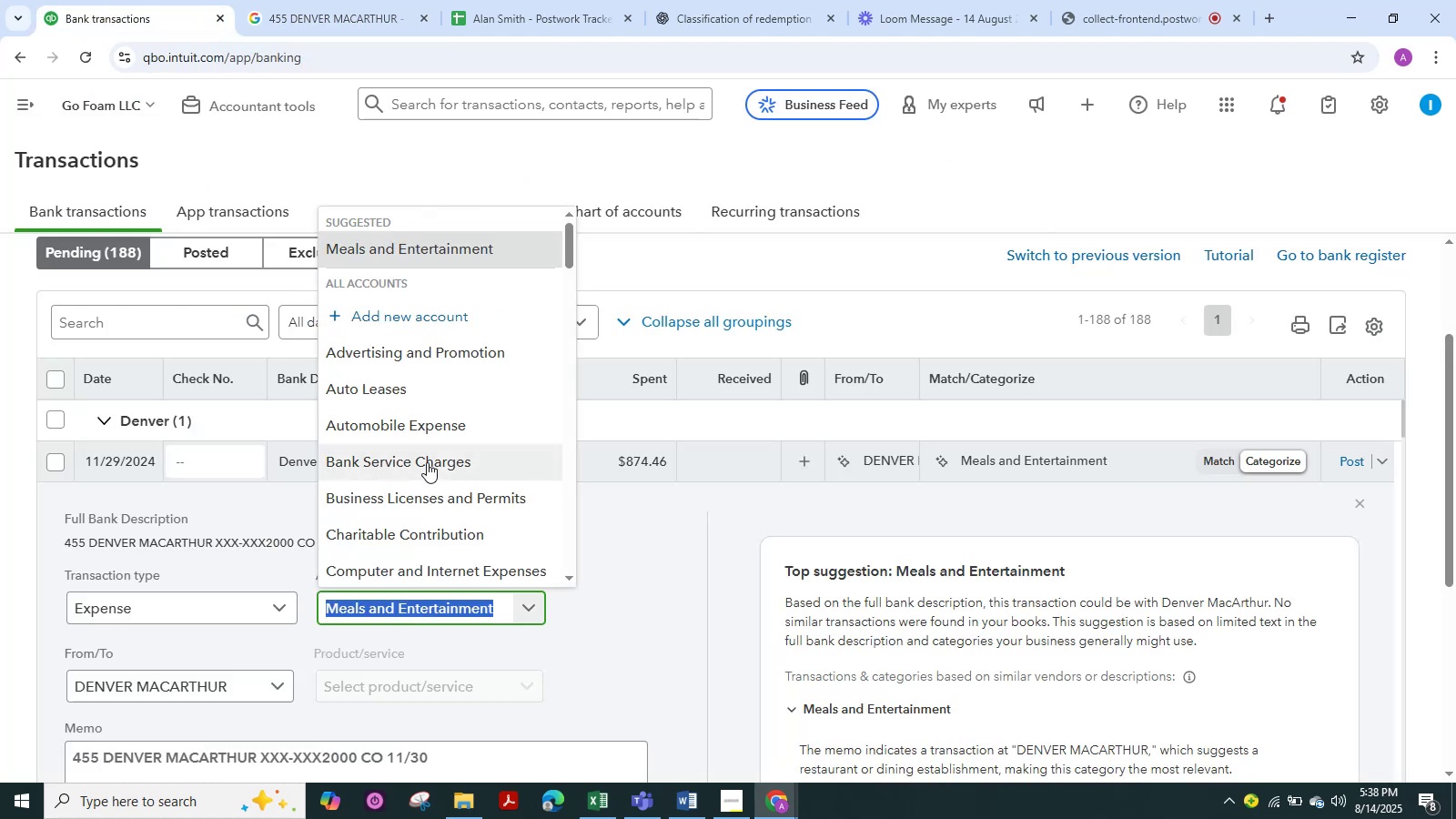 
scroll: coordinate [427, 462], scroll_direction: down, amount: 14.0
 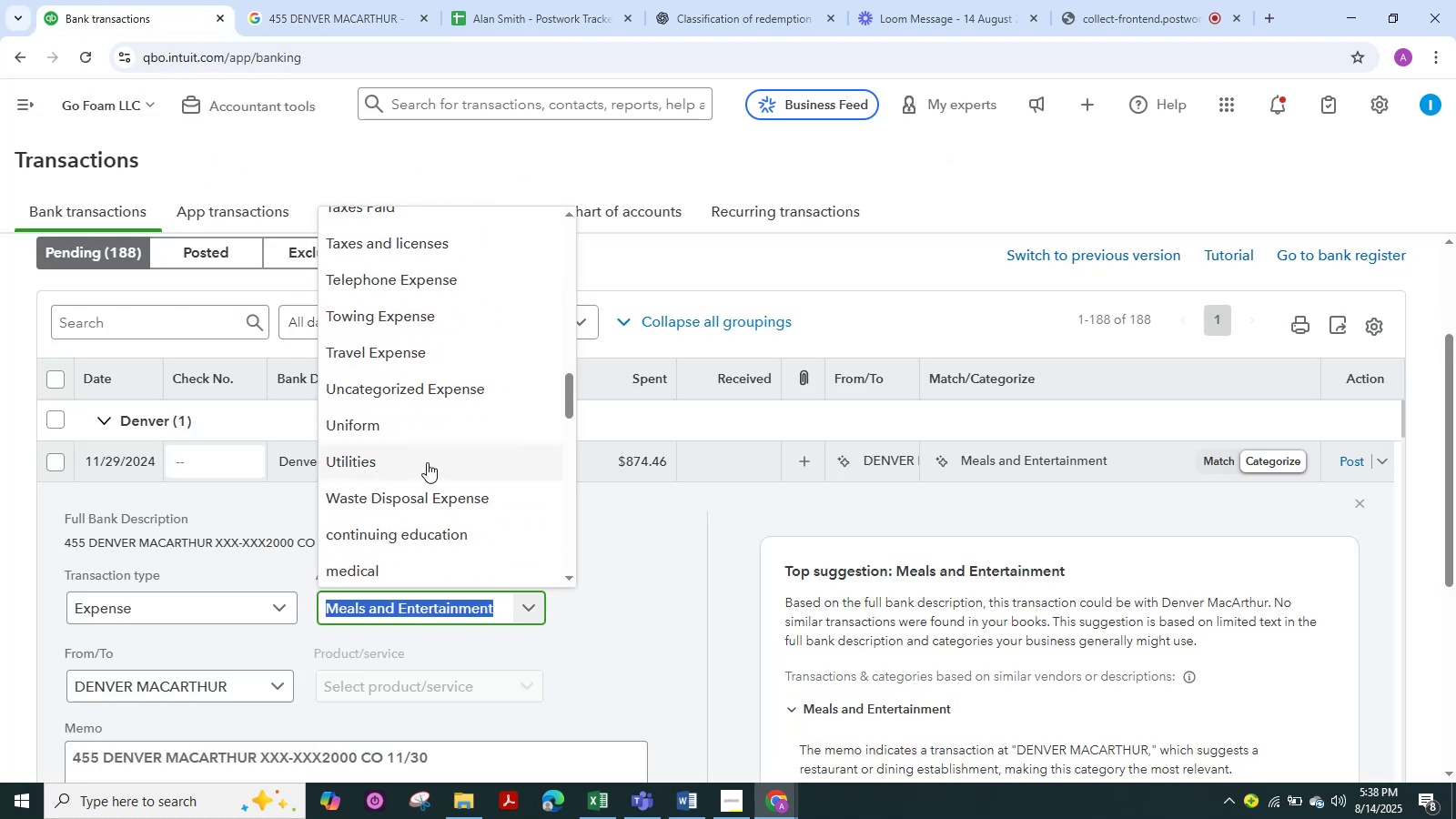 
type(Ask)
 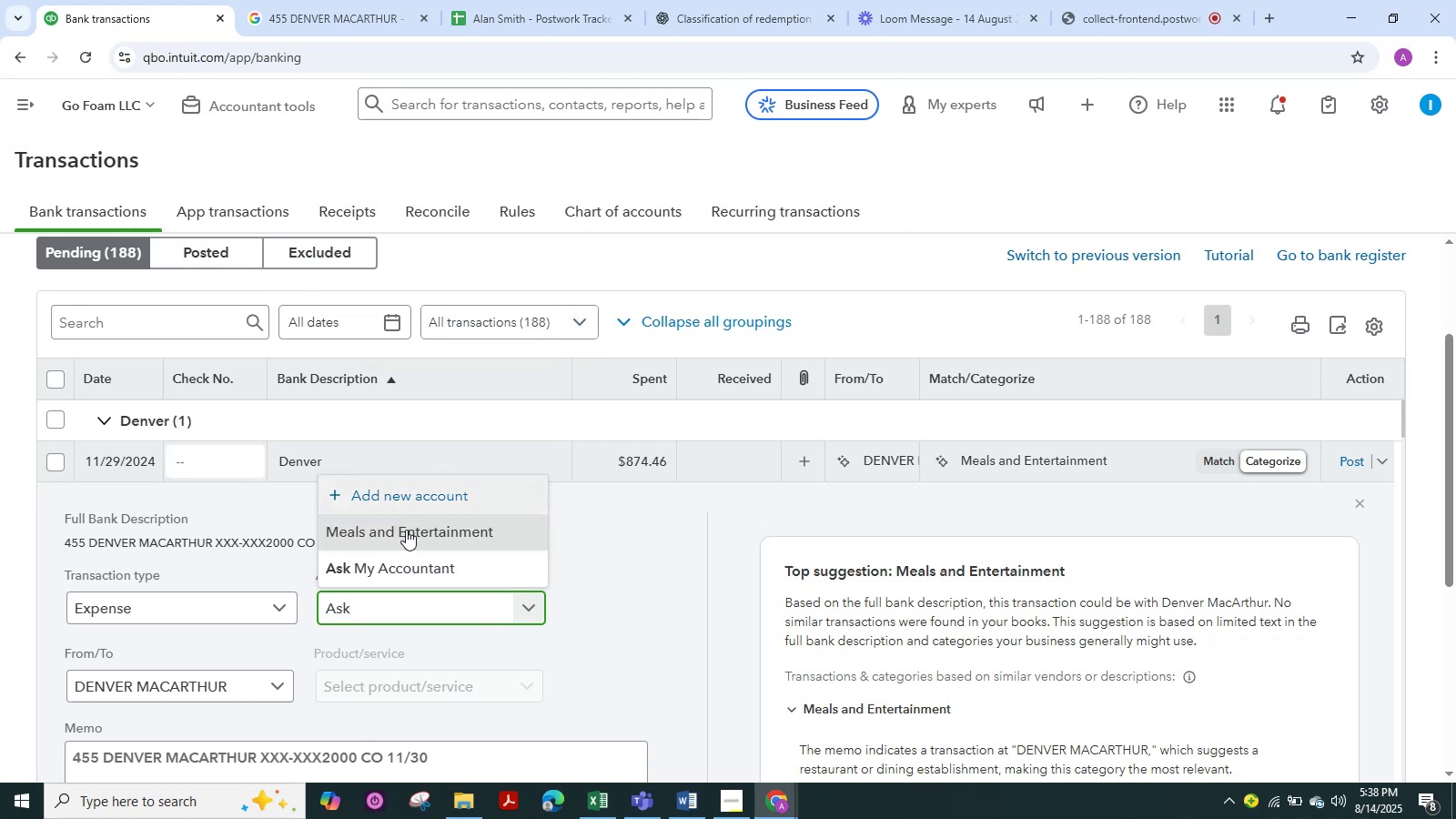 
left_click([399, 568])
 